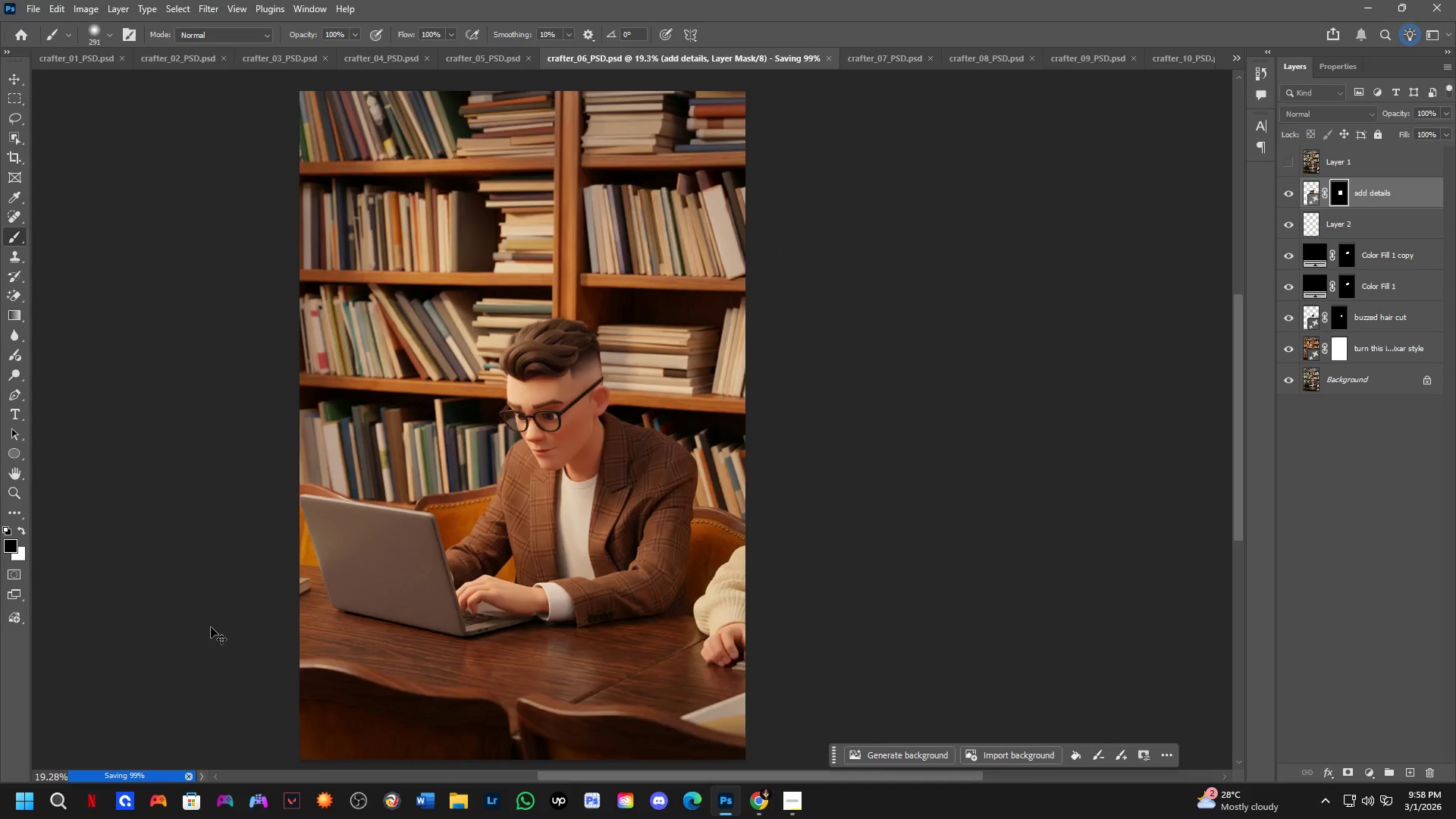 
key(Control+Tab)
 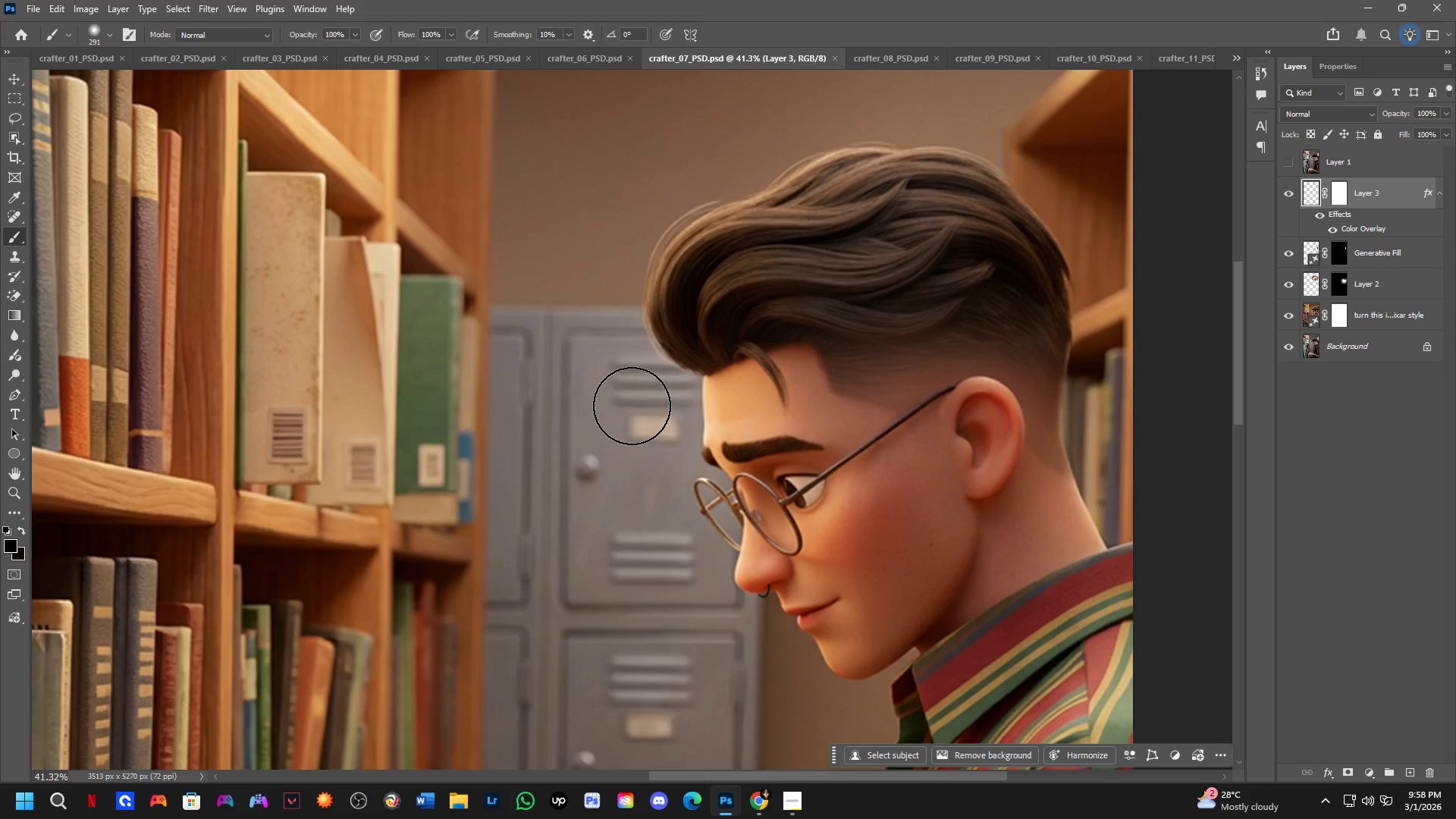 
key(Shift+ShiftLeft)
 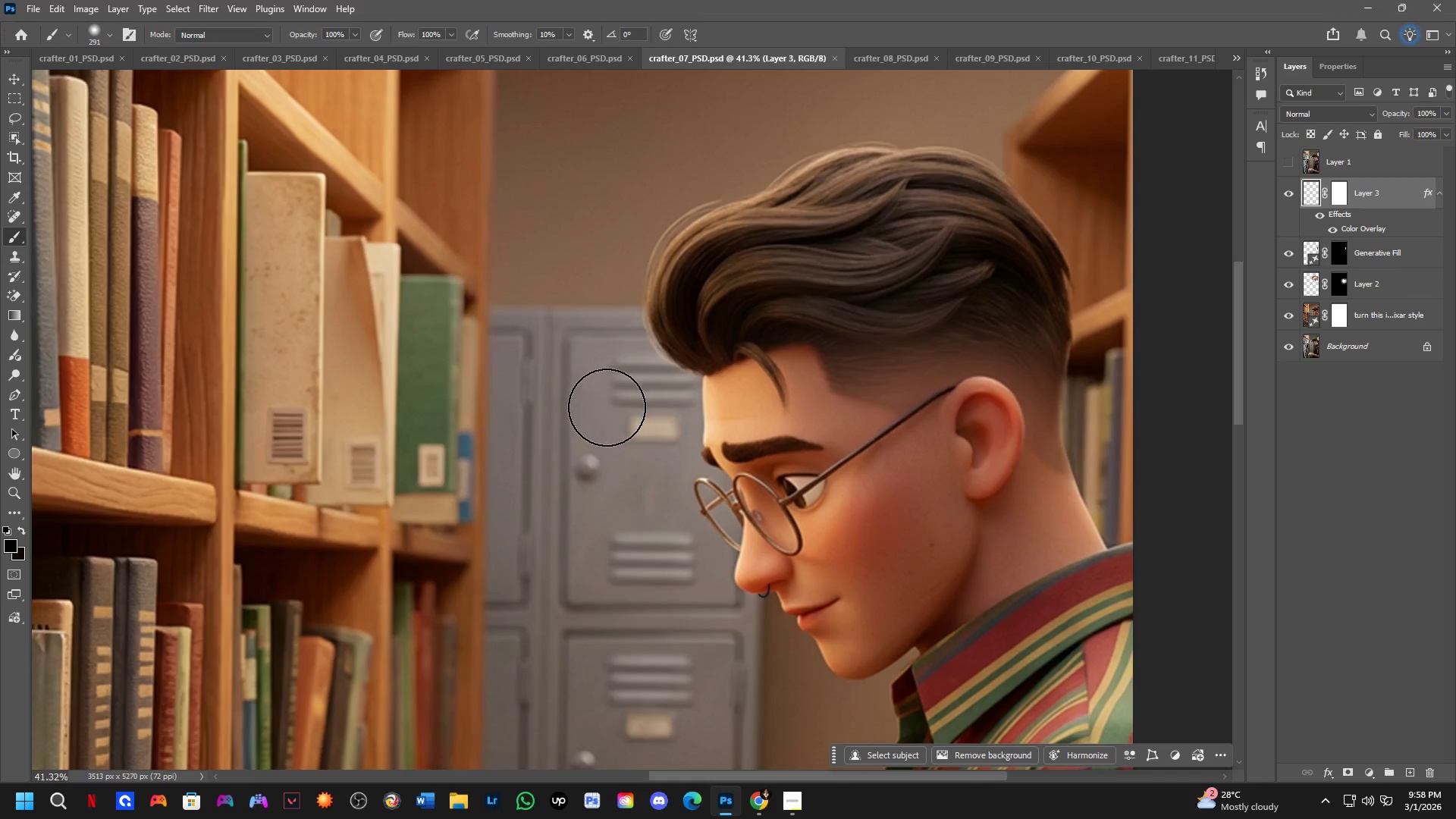 
scroll: coordinate [607, 407], scroll_direction: down, amount: 3.0
 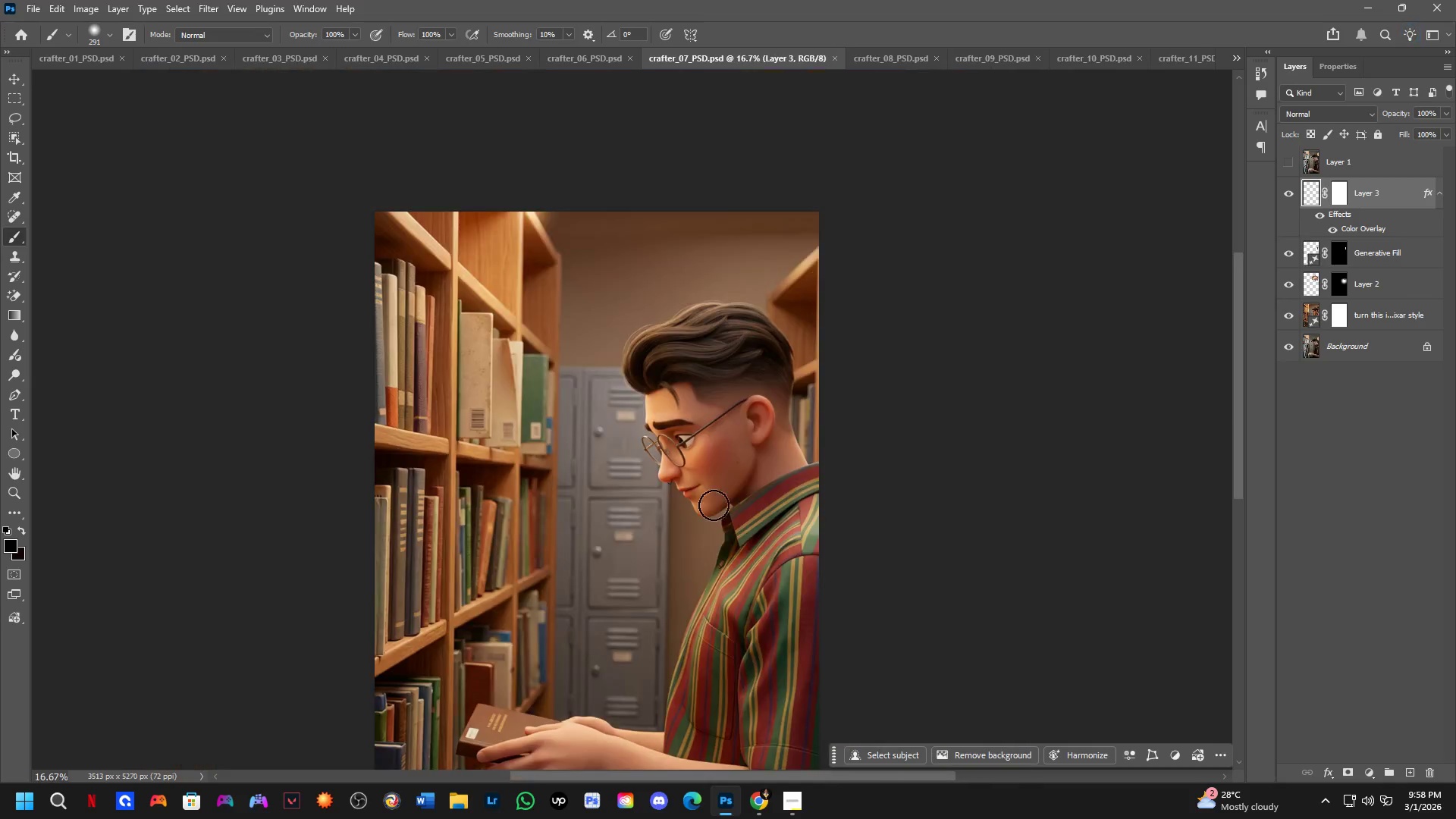 
hold_key(key=Space, duration=0.62)
 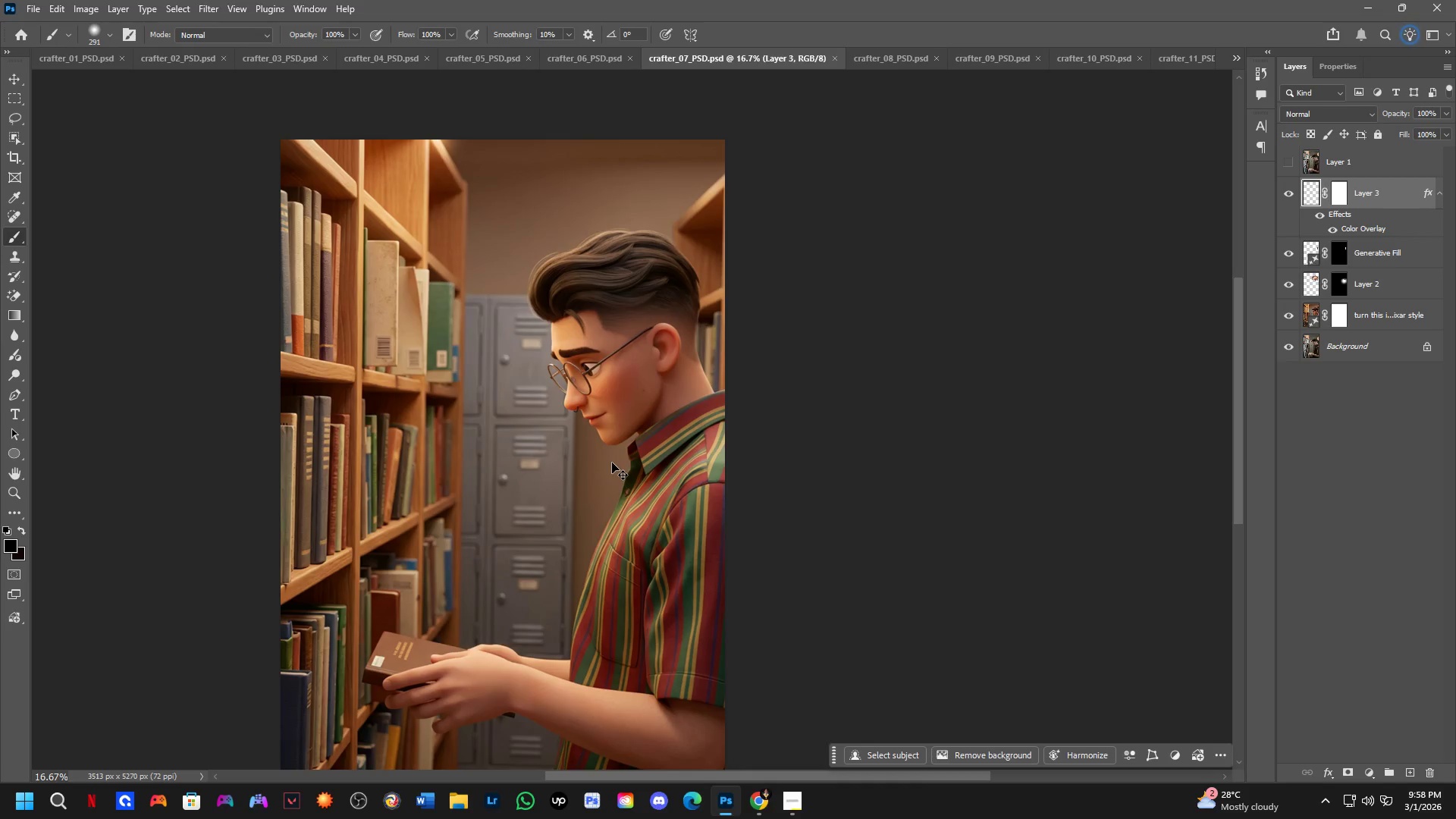 
left_click_drag(start_coordinate=[714, 506], to_coordinate=[620, 434])
 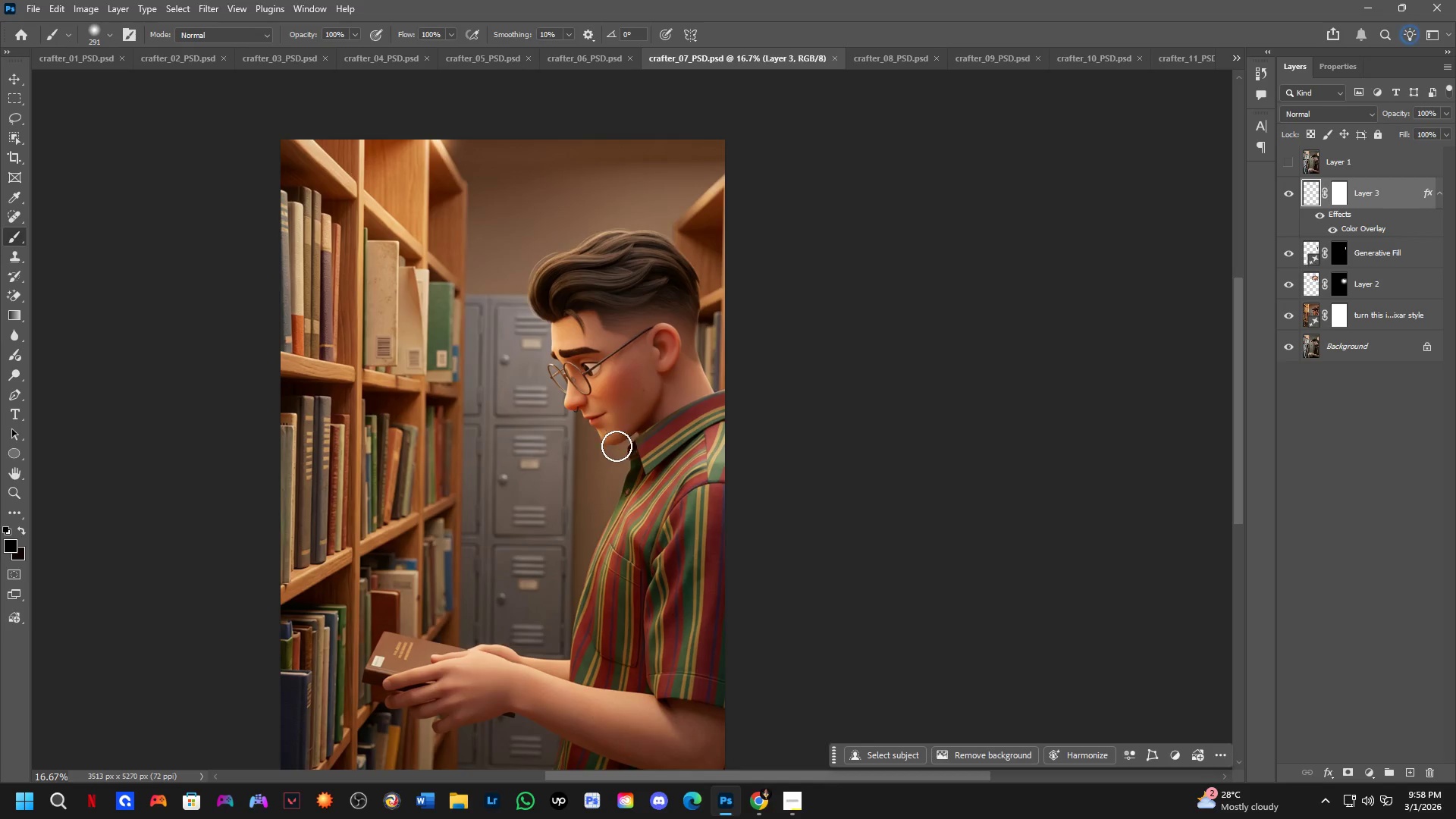 
hold_key(key=ShiftLeft, duration=0.52)
 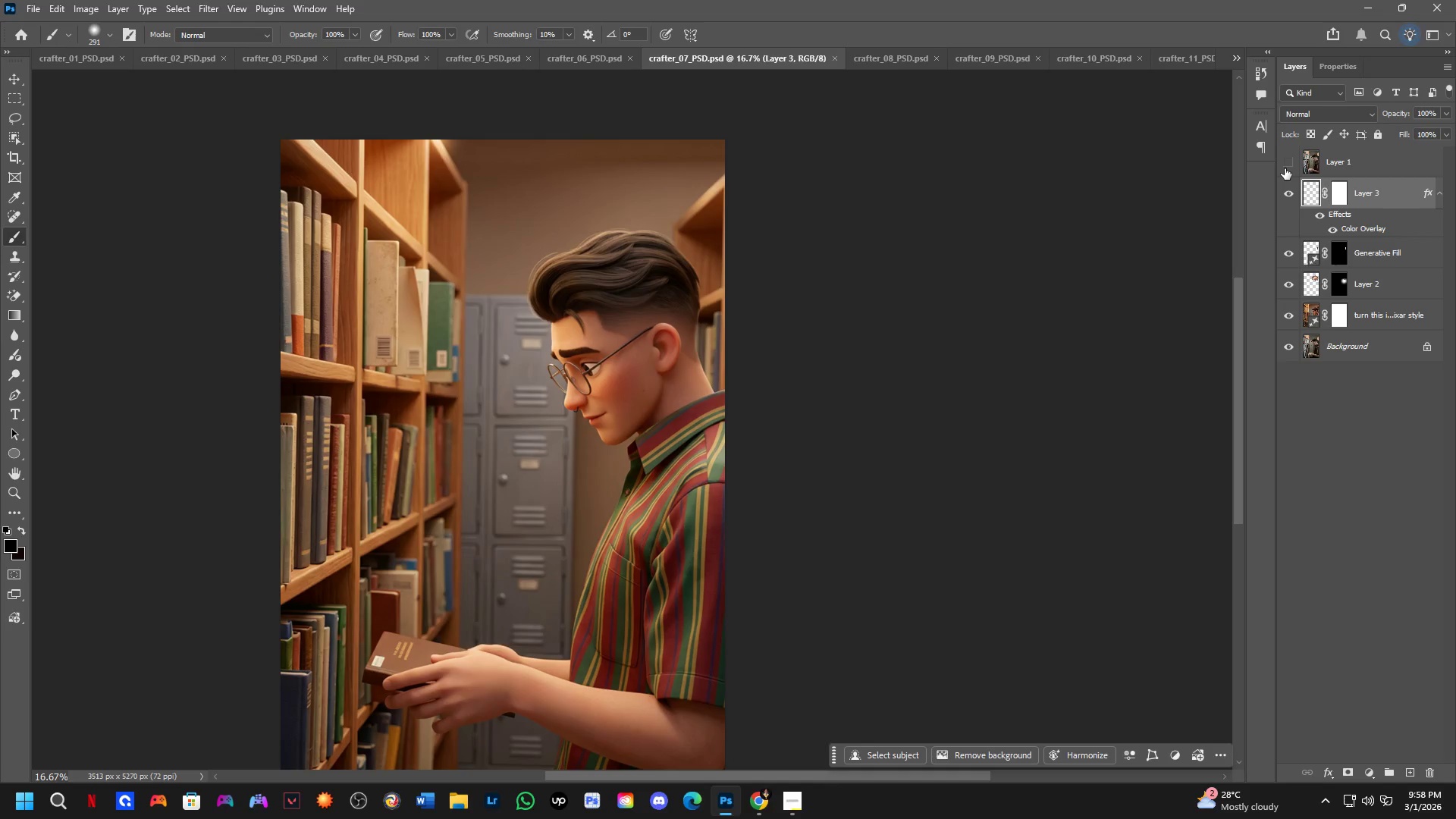 
hold_key(key=ControlLeft, duration=0.53)
 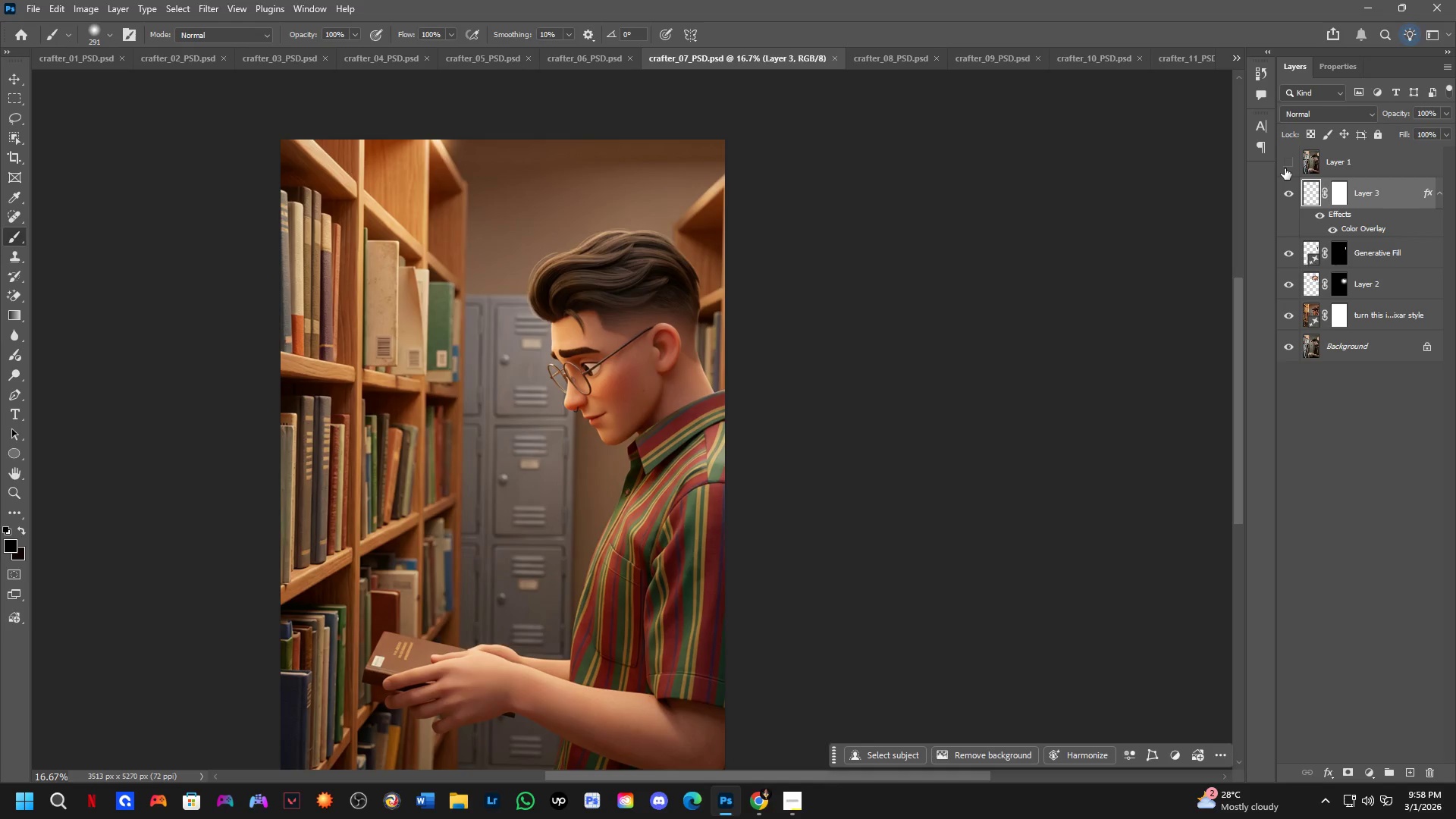 
left_click([1282, 162])
 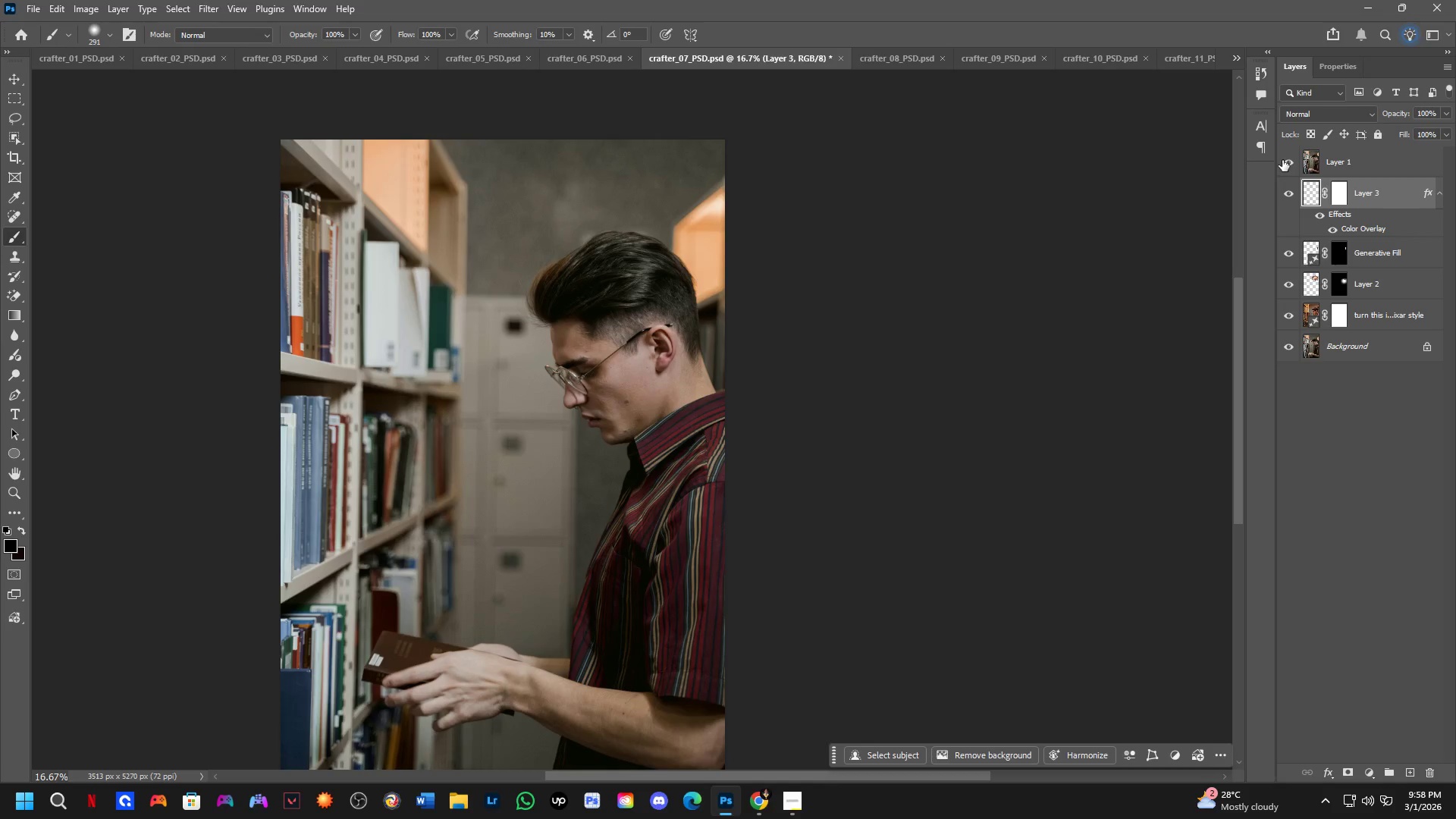 
left_click([1282, 160])
 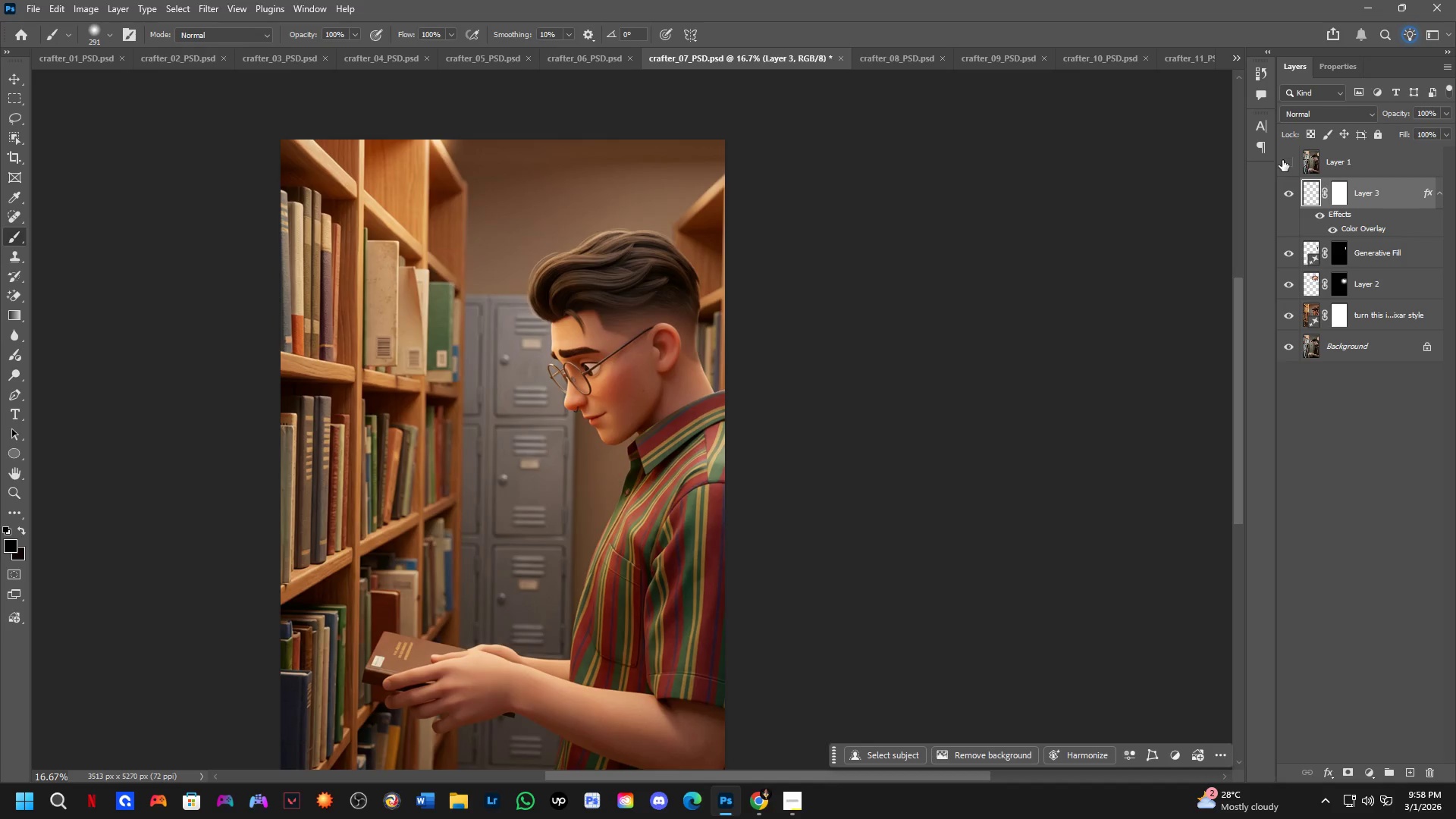 
left_click([1282, 160])
 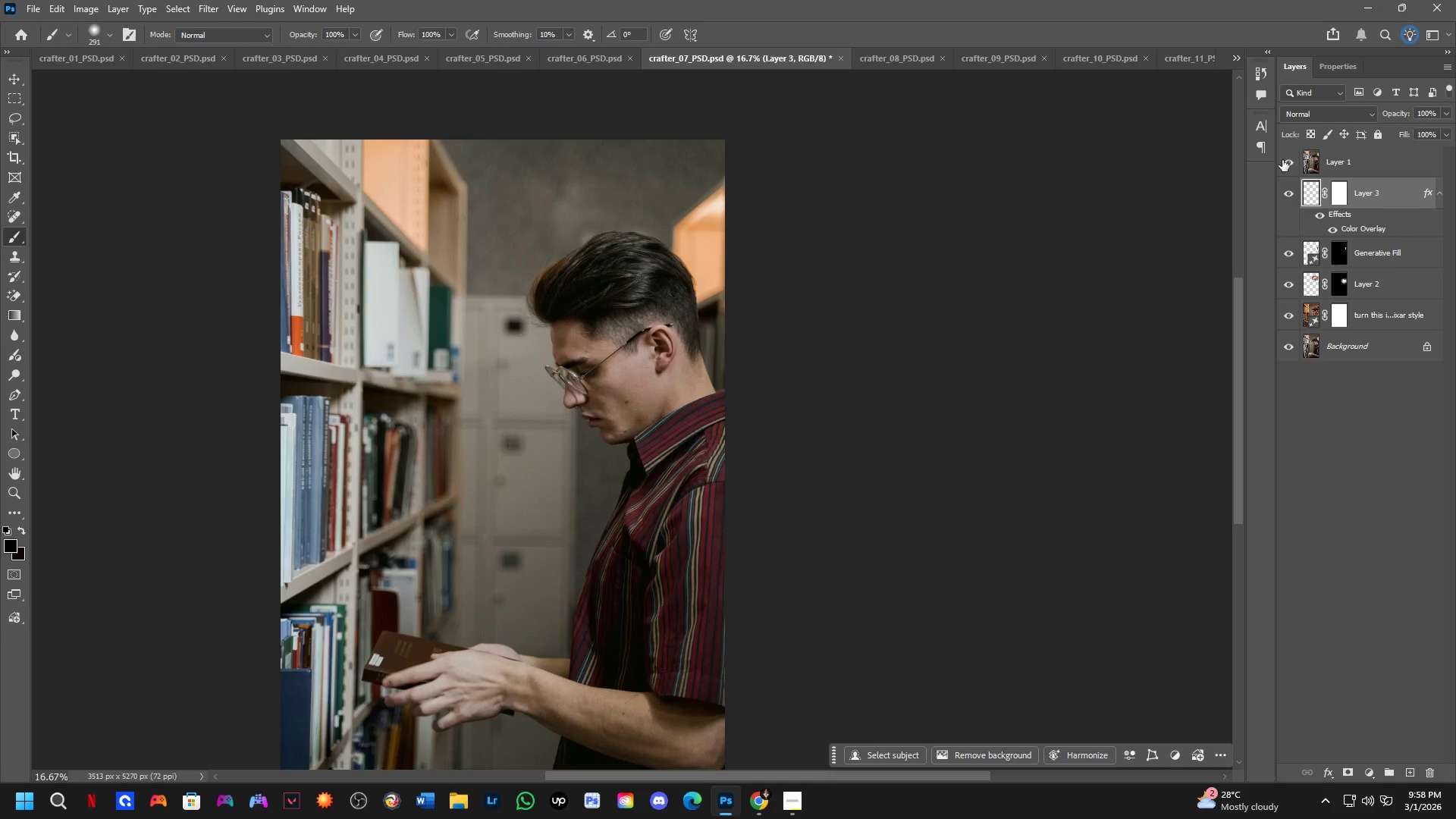 
double_click([1282, 160])
 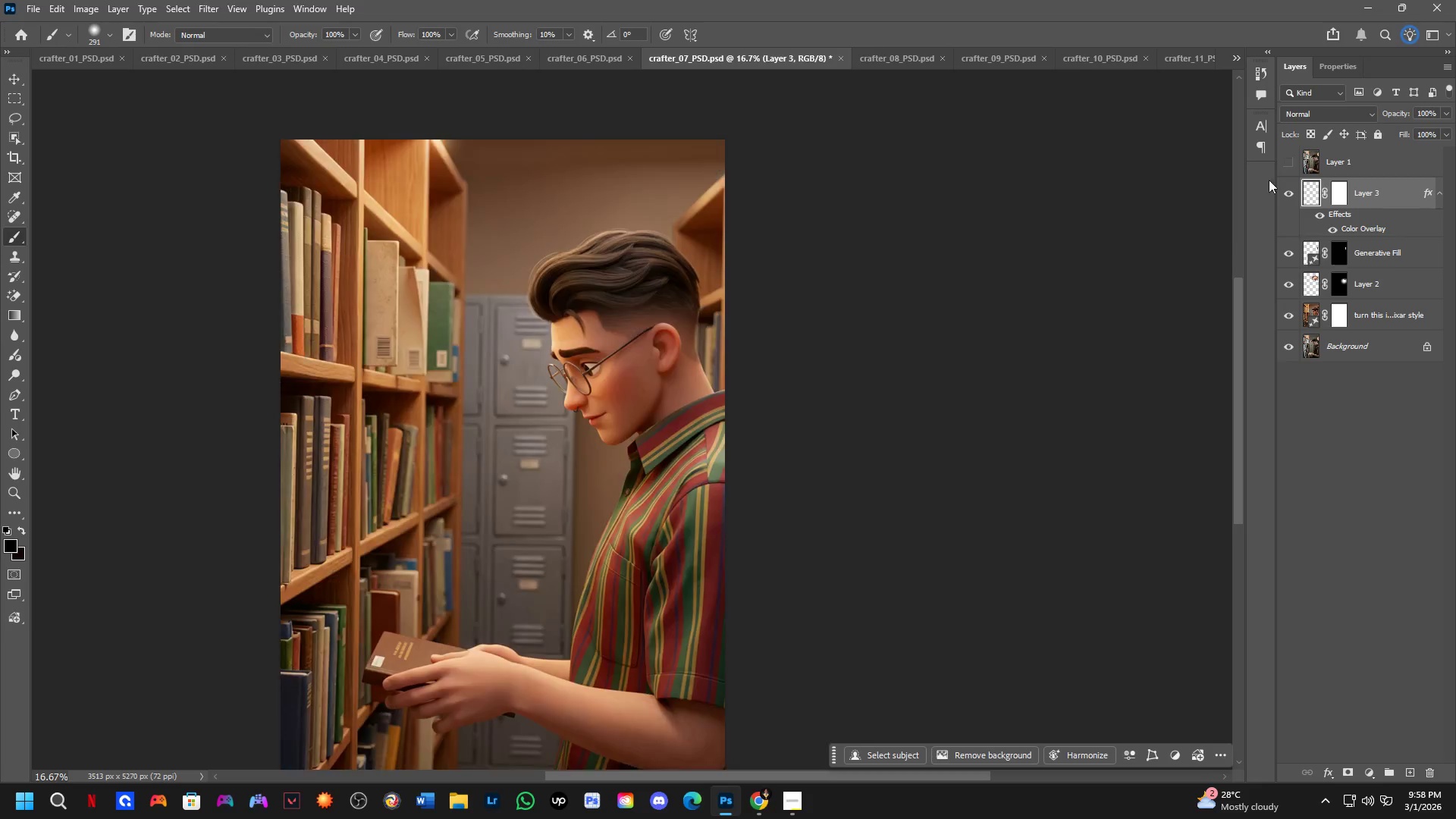 
hold_key(key=ControlLeft, duration=0.45)
 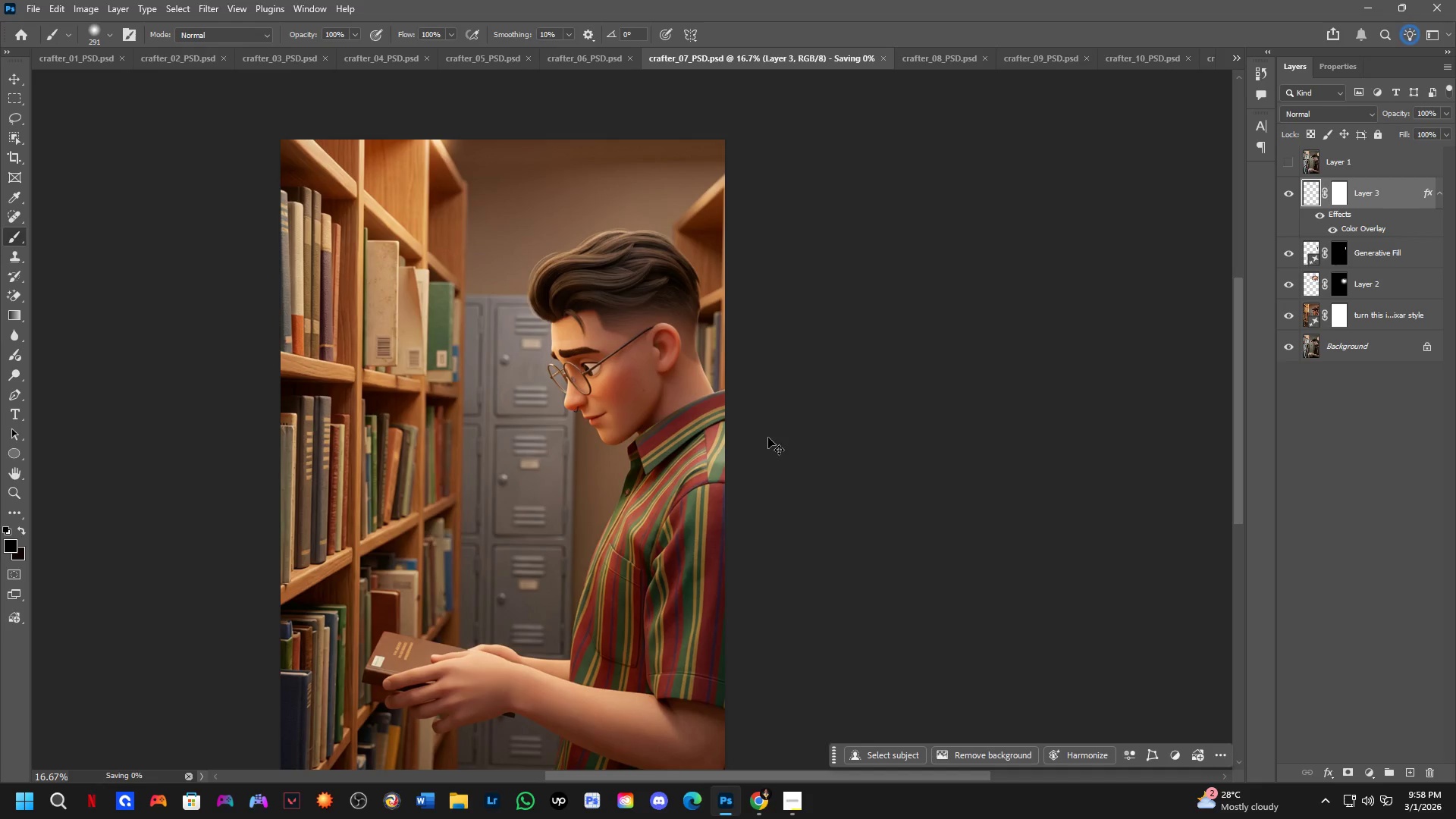 
hold_key(key=ShiftLeft, duration=0.41)
 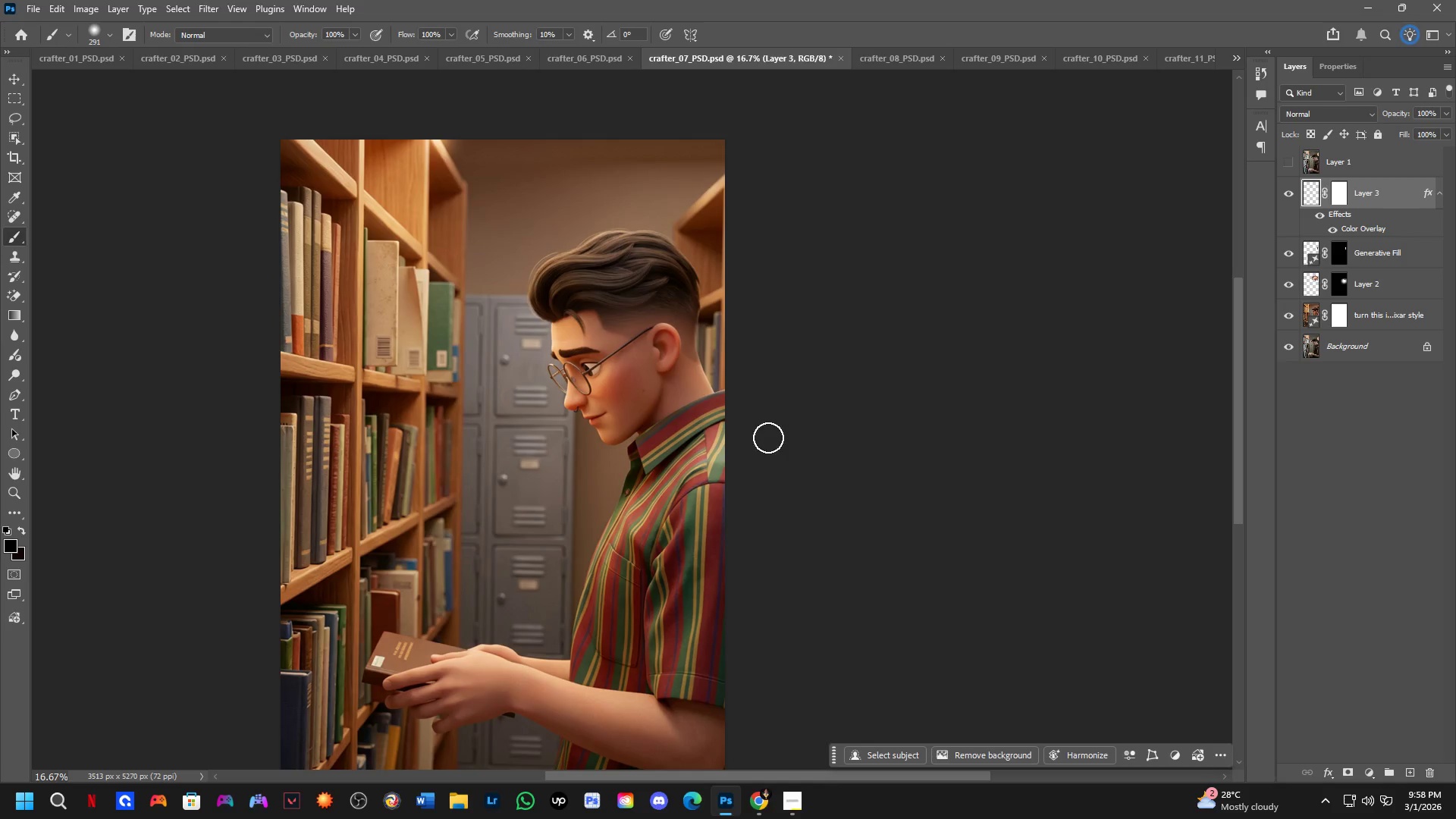 
key(Control+S)
 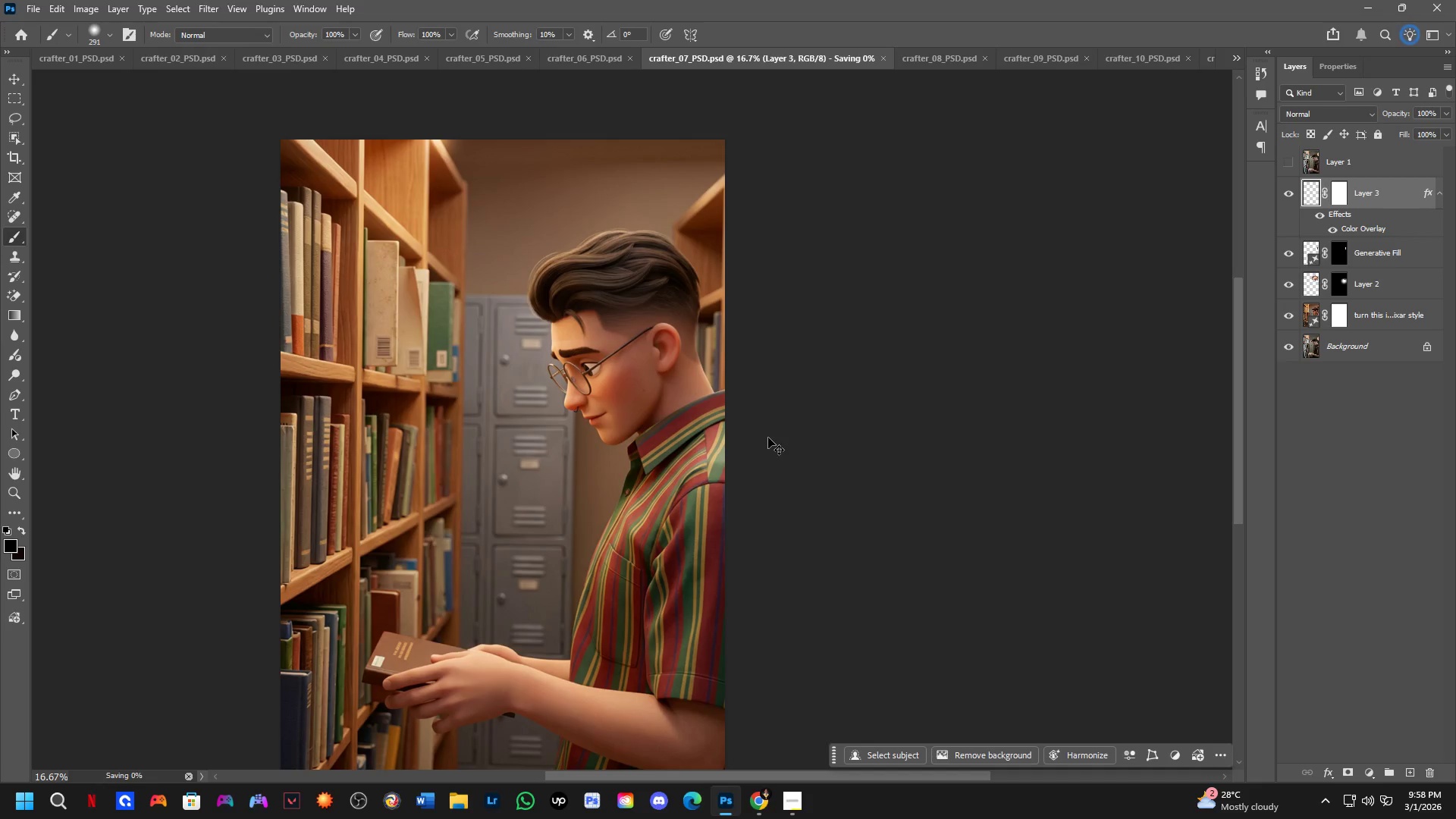 
key(Control+ControlLeft)
 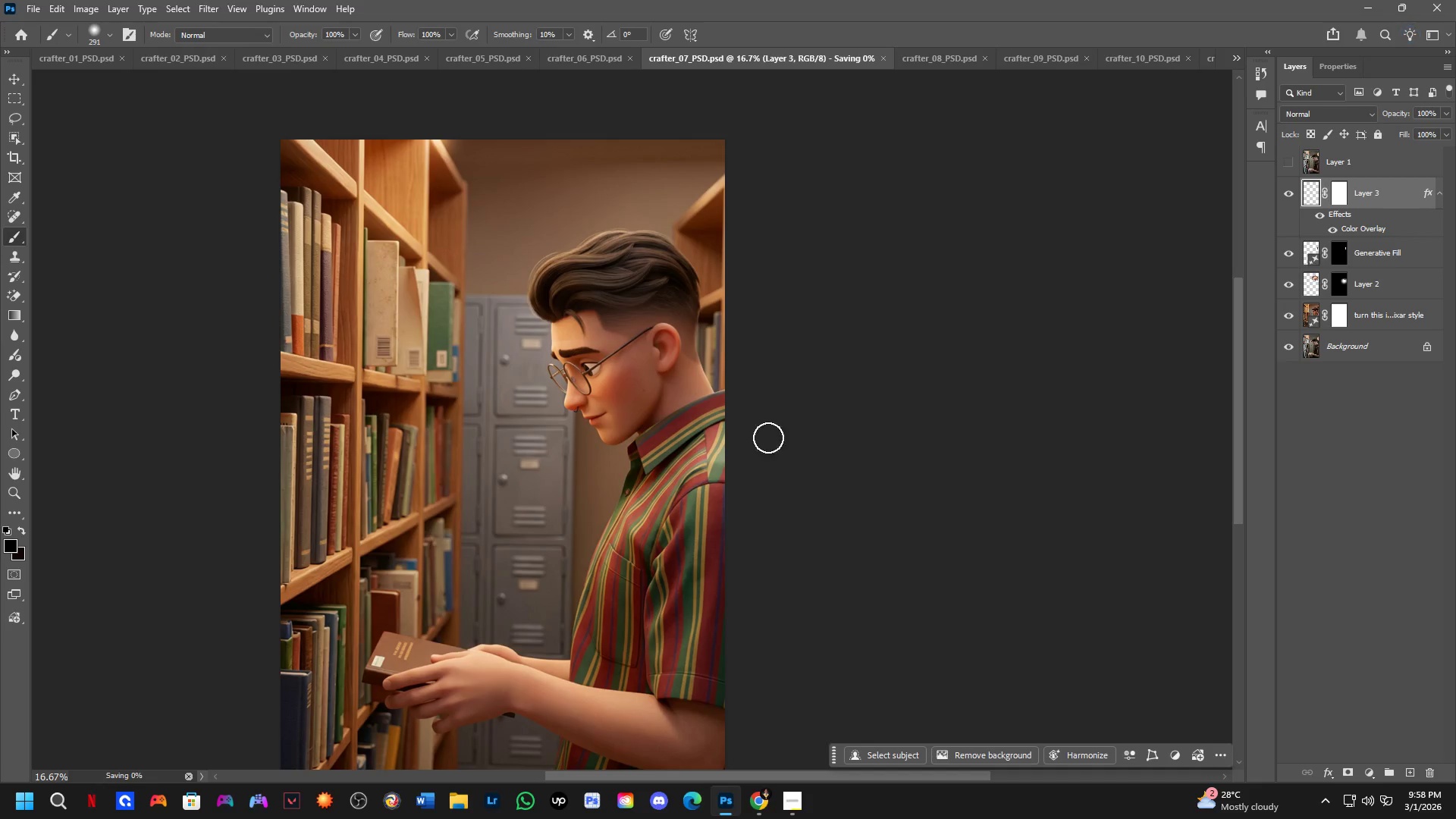 
key(Control+Shift+ShiftLeft)
 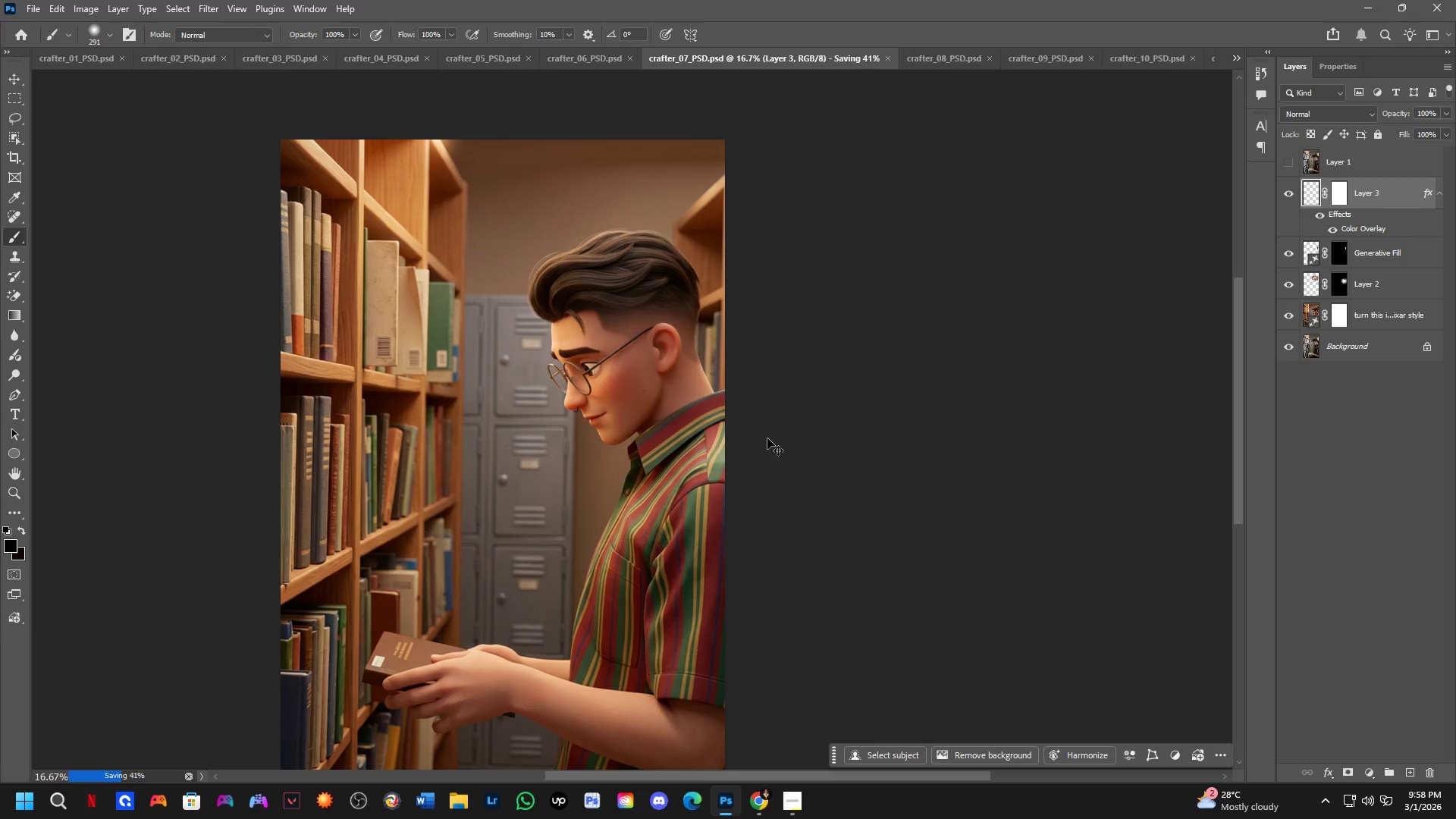 
key(Control+Shift+S)
 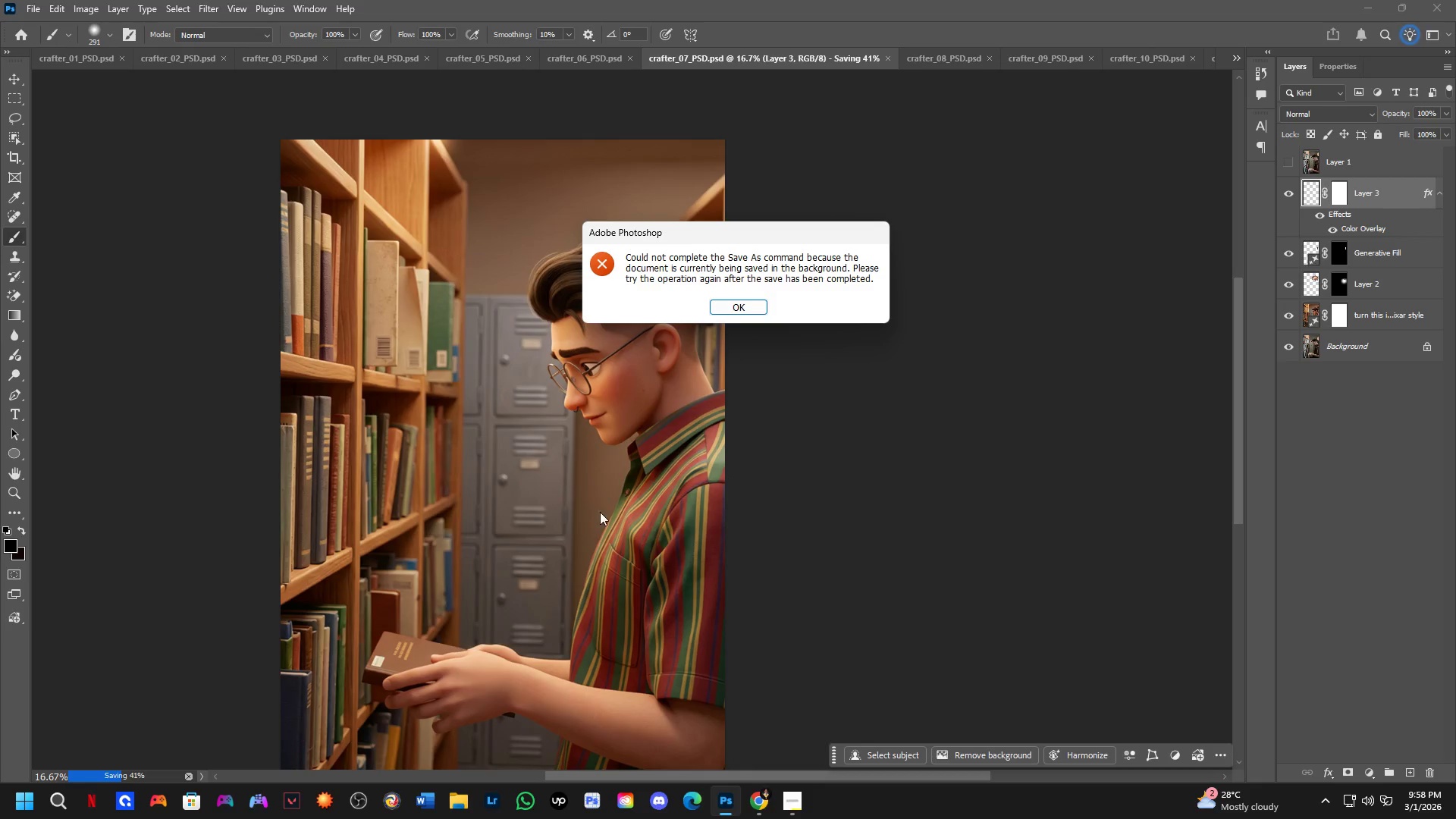 
key(Space)
 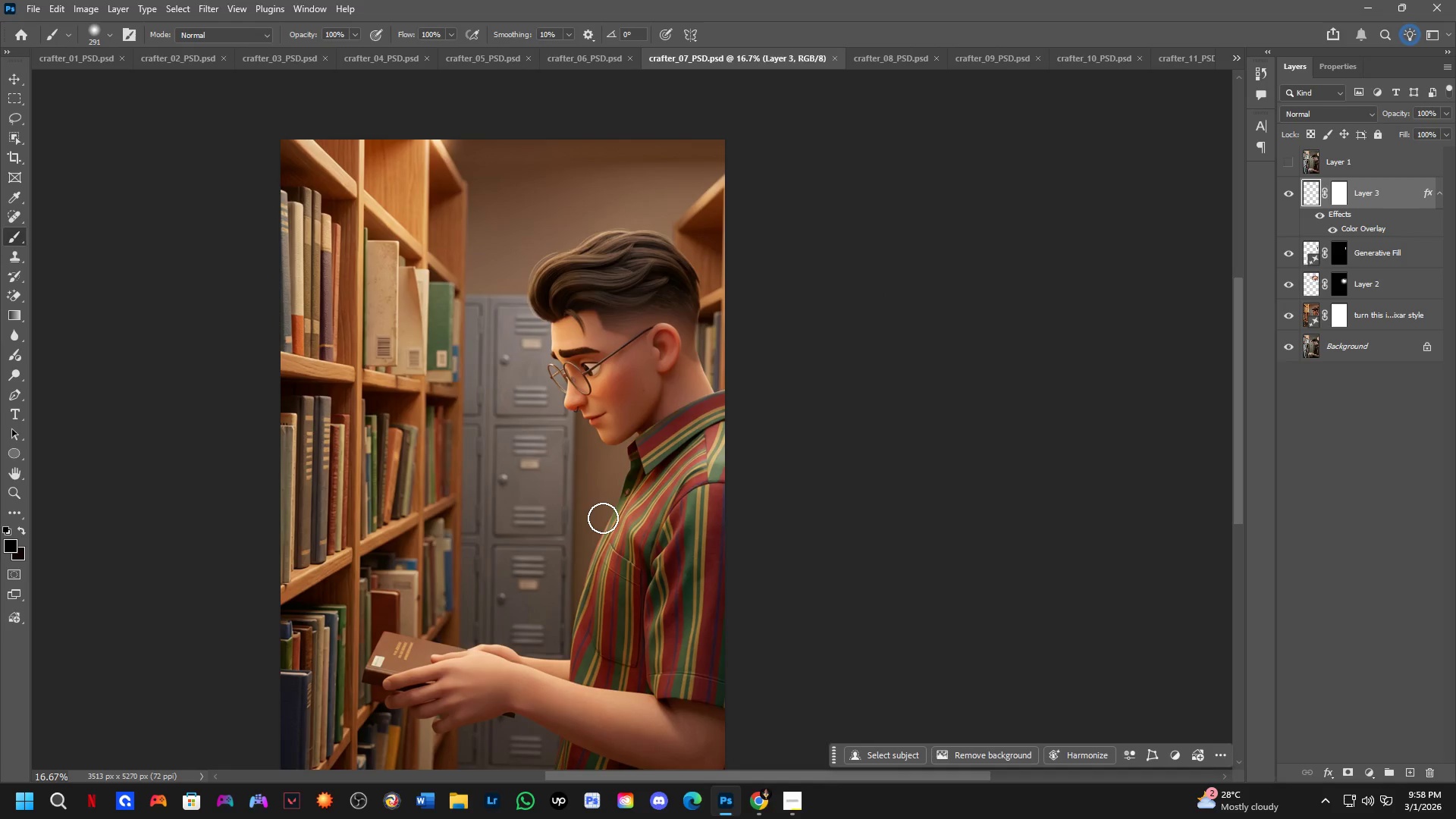 
key(Control+ControlLeft)
 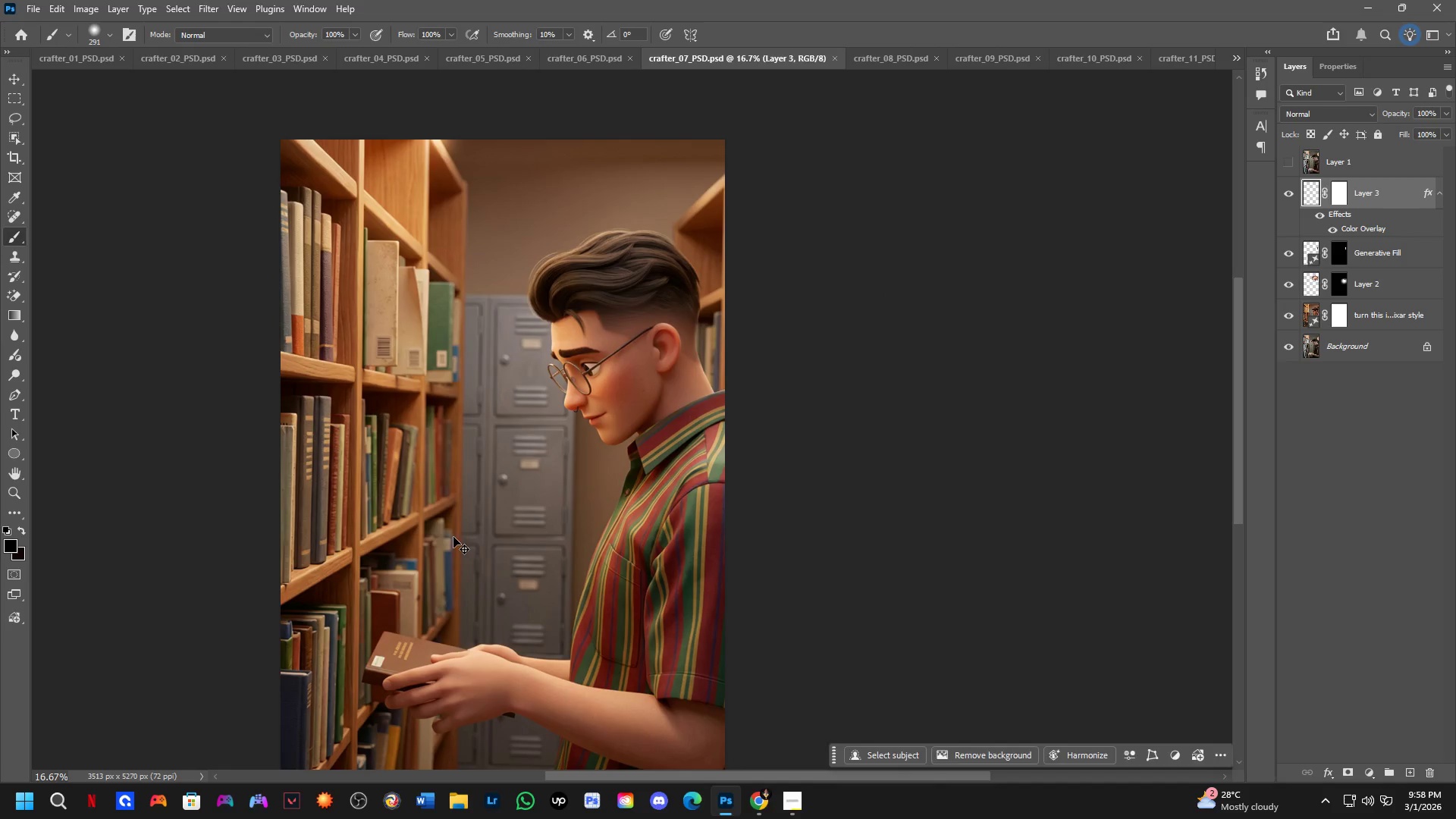 
key(Control+Shift+ShiftLeft)
 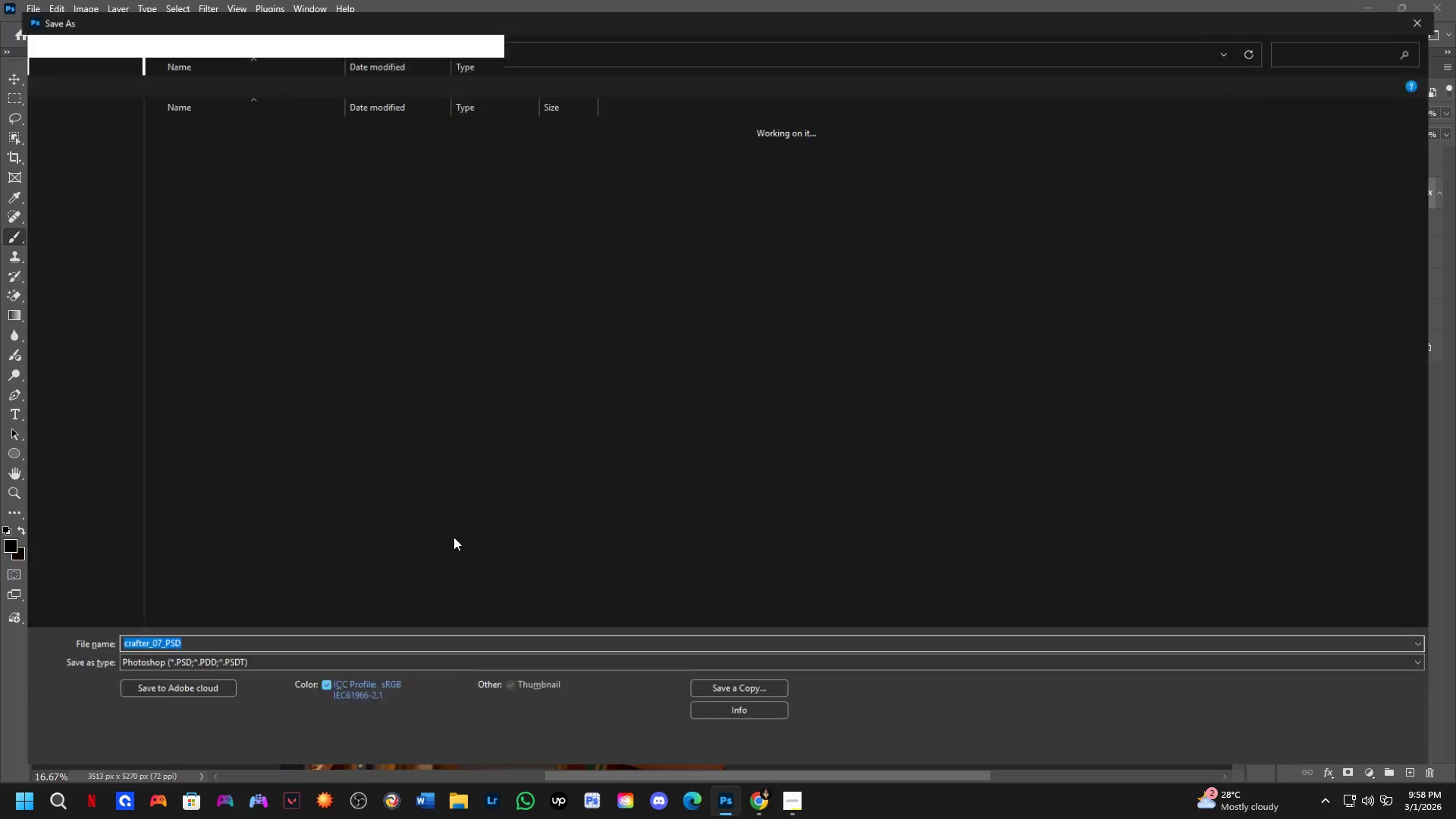 
key(Control+Shift+S)
 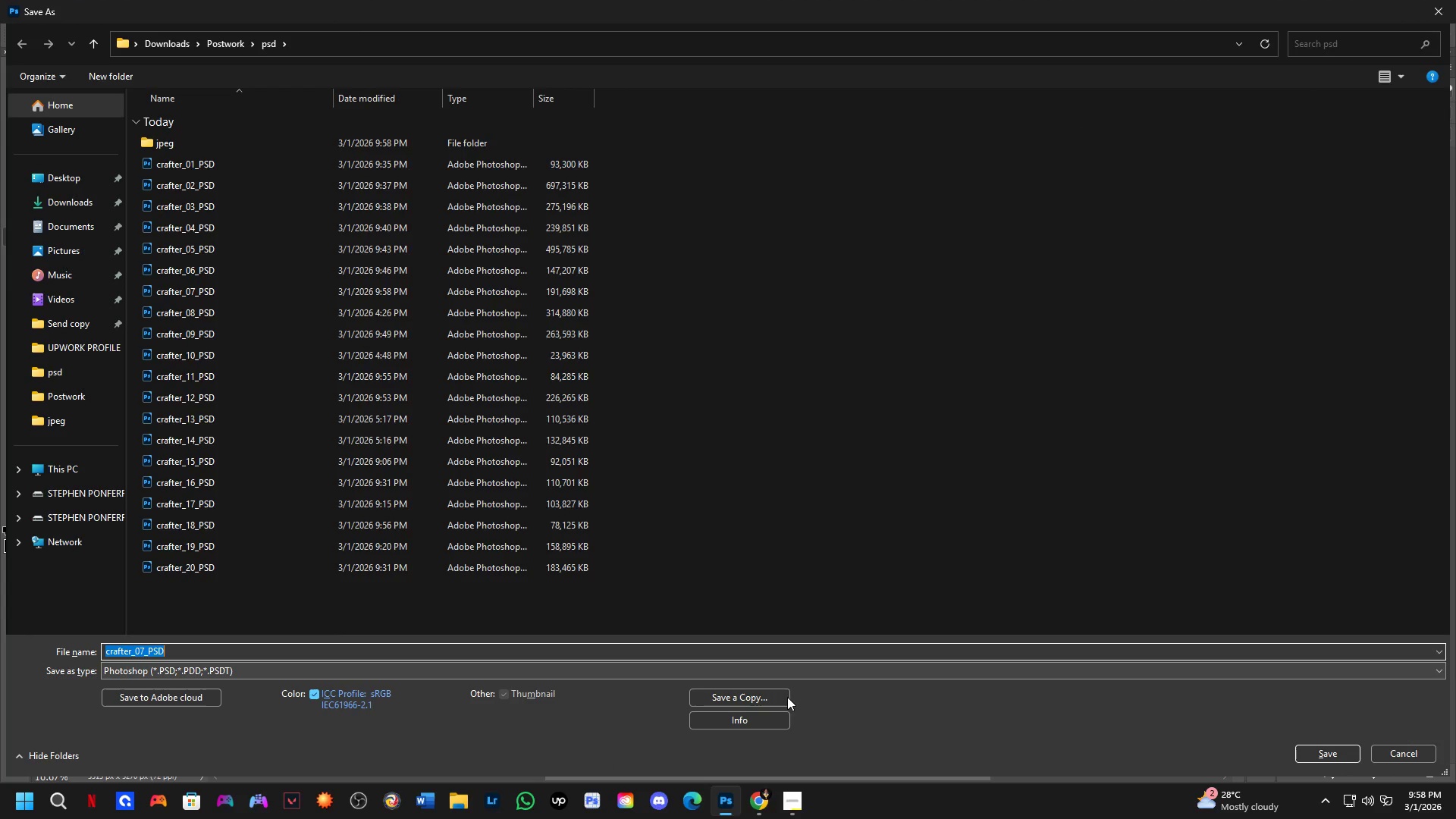 
left_click([783, 697])
 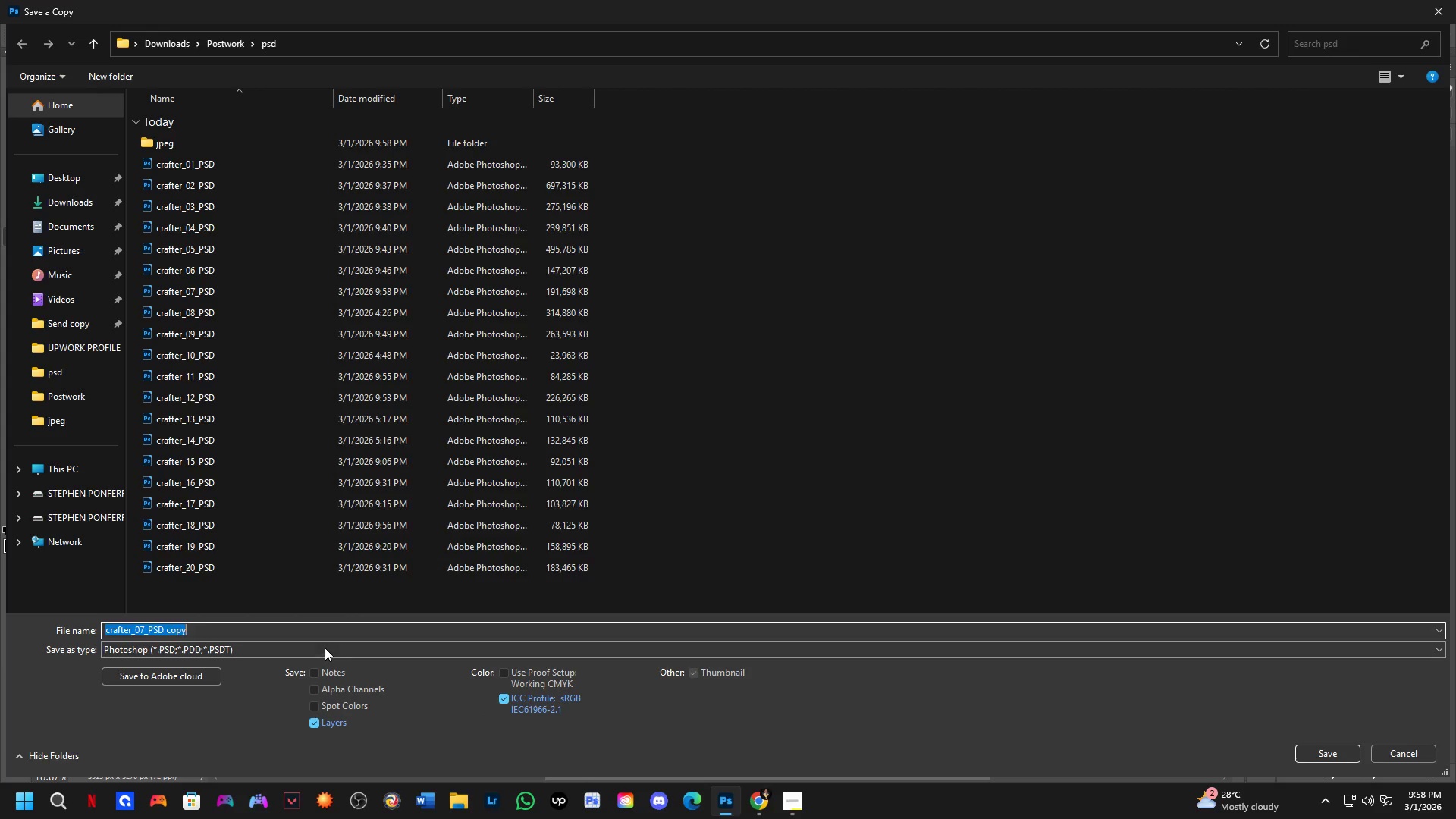 
left_click_drag(start_coordinate=[240, 499], to_coordinate=[265, 453])
 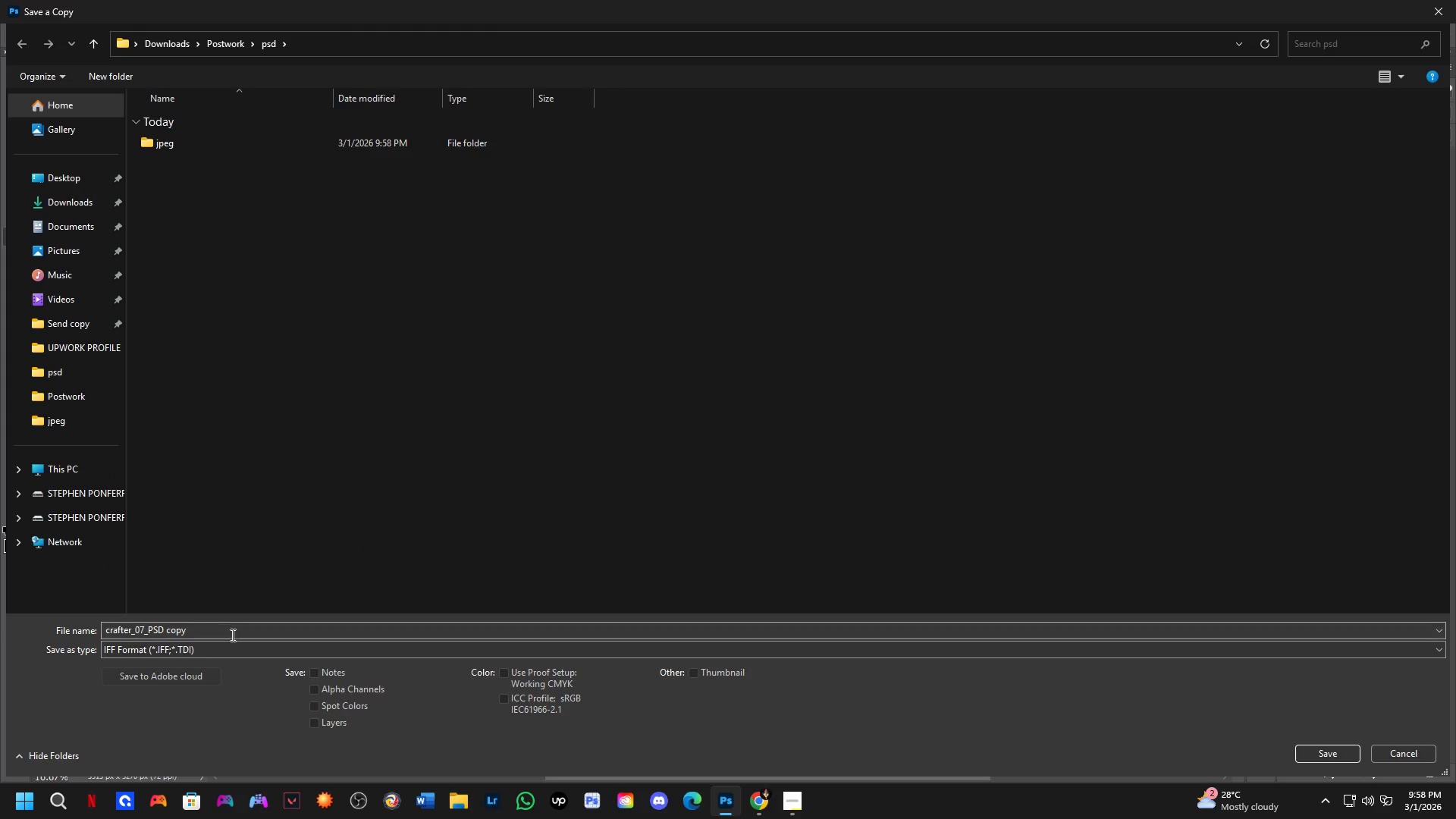 
left_click([231, 648])
 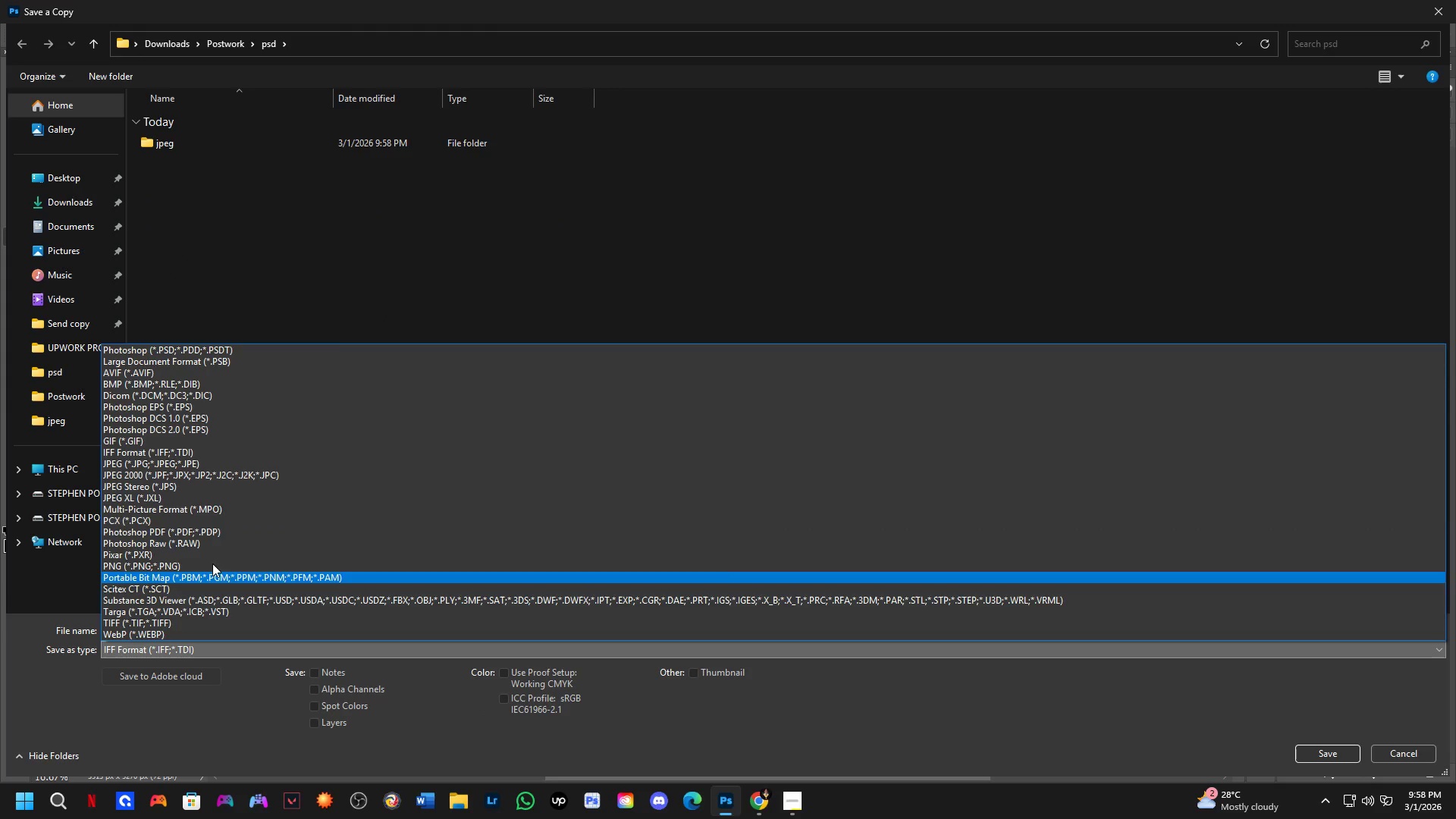 
left_click_drag(start_coordinate=[213, 515], to_coordinate=[234, 469])
 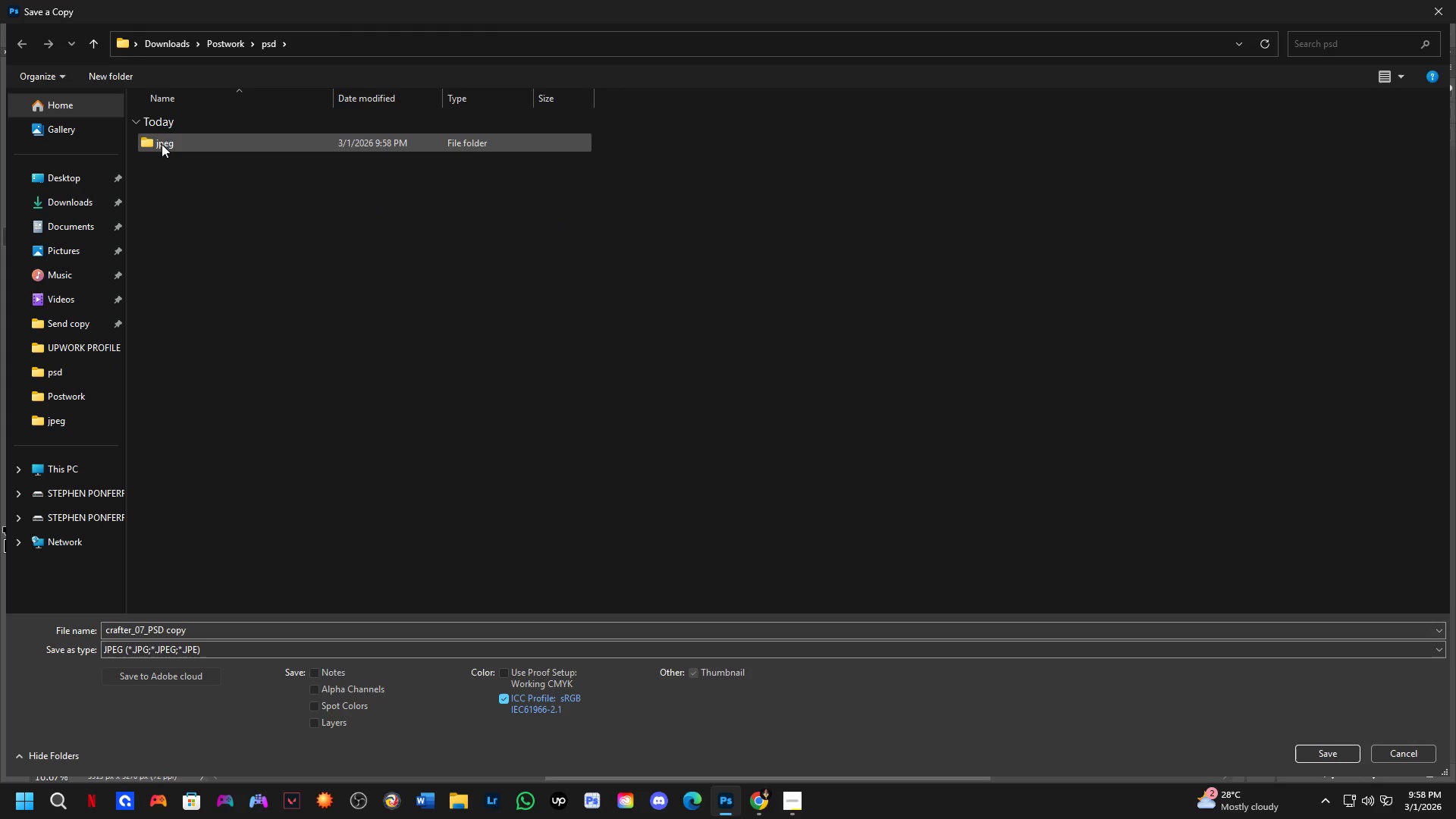 
double_click([163, 145])
 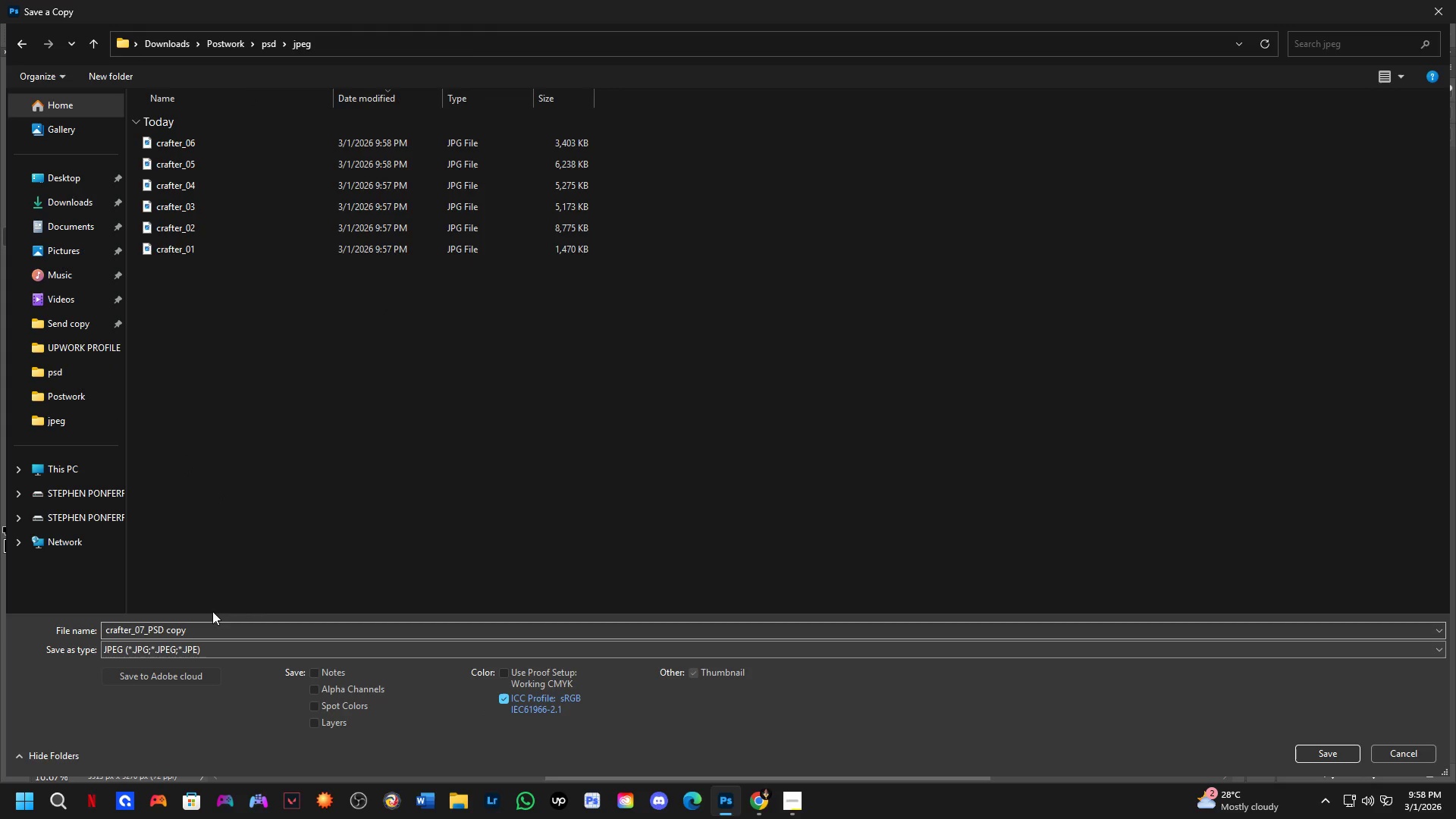 
double_click([209, 632])
 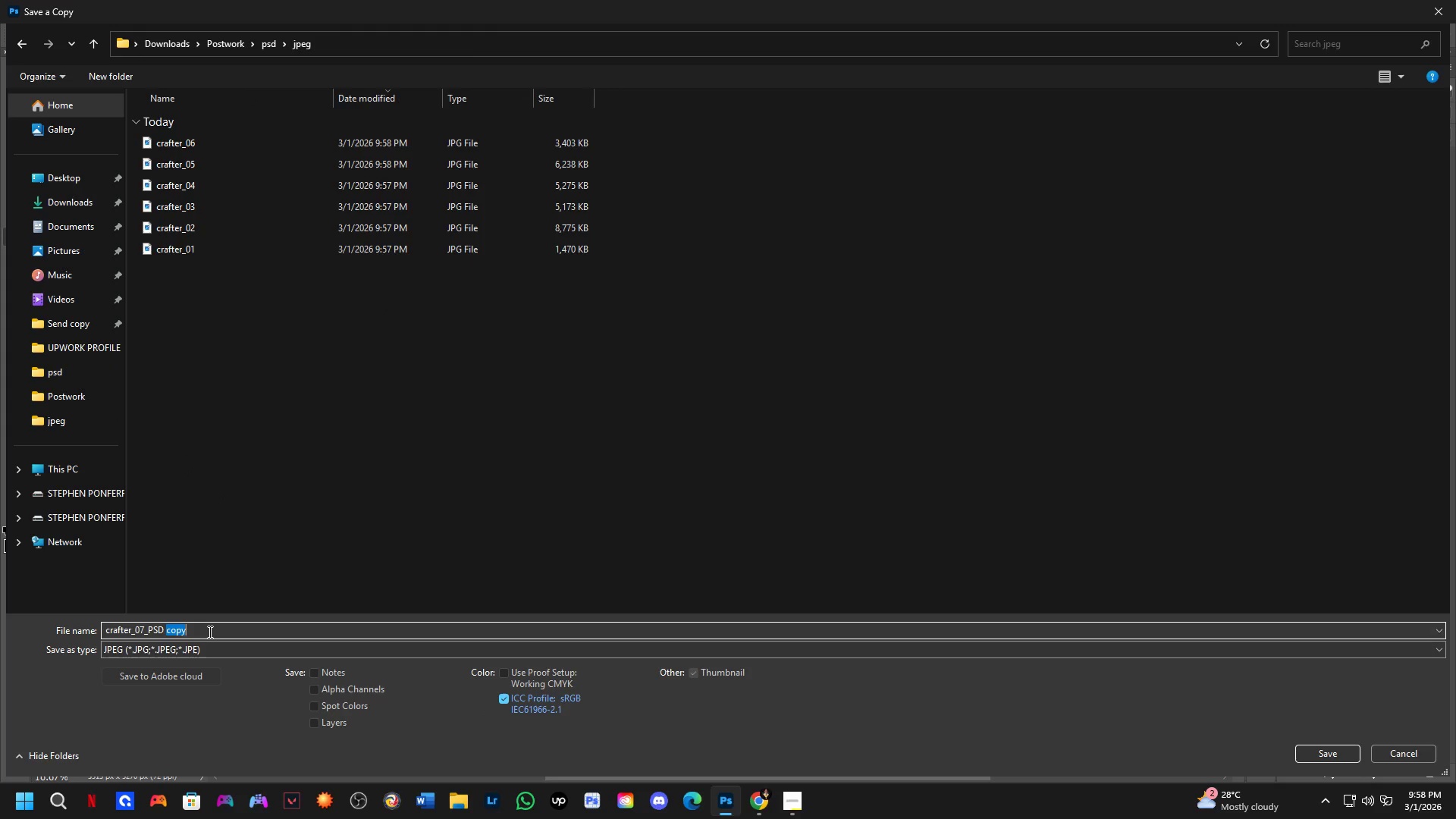 
left_click_drag(start_coordinate=[209, 632], to_coordinate=[146, 630])
 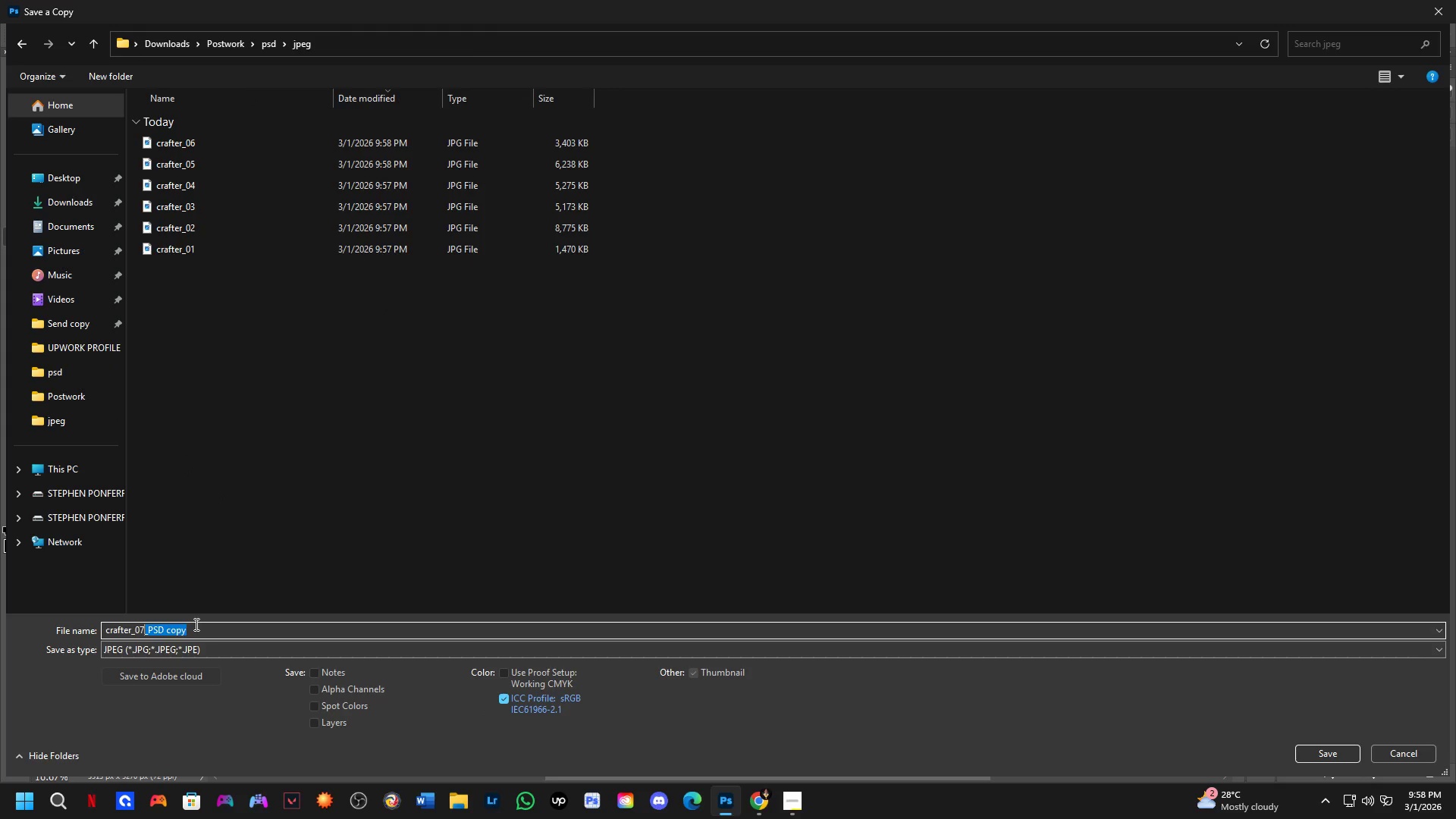 
key(Backspace)
 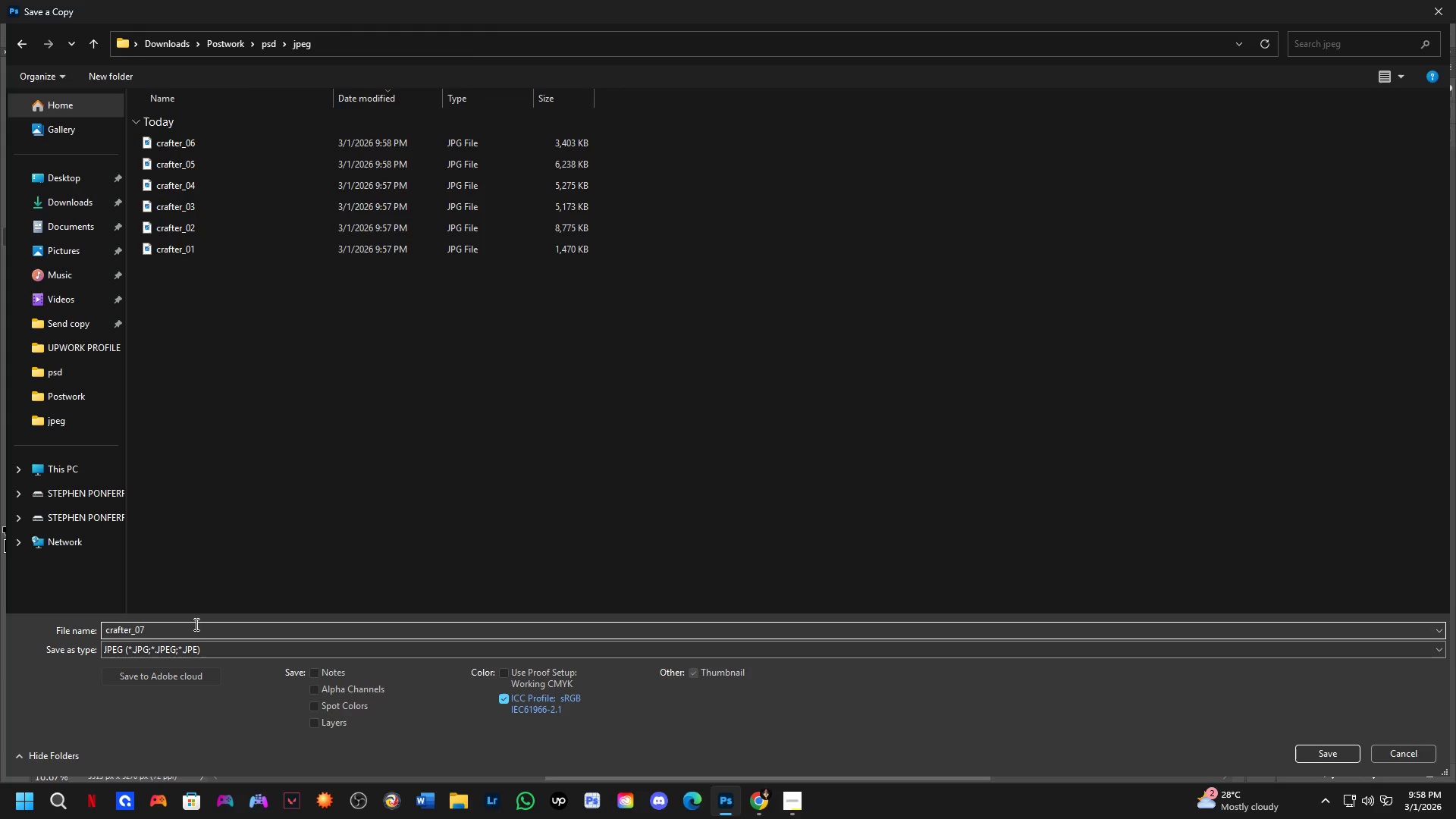 
key(NumpadEnter)
 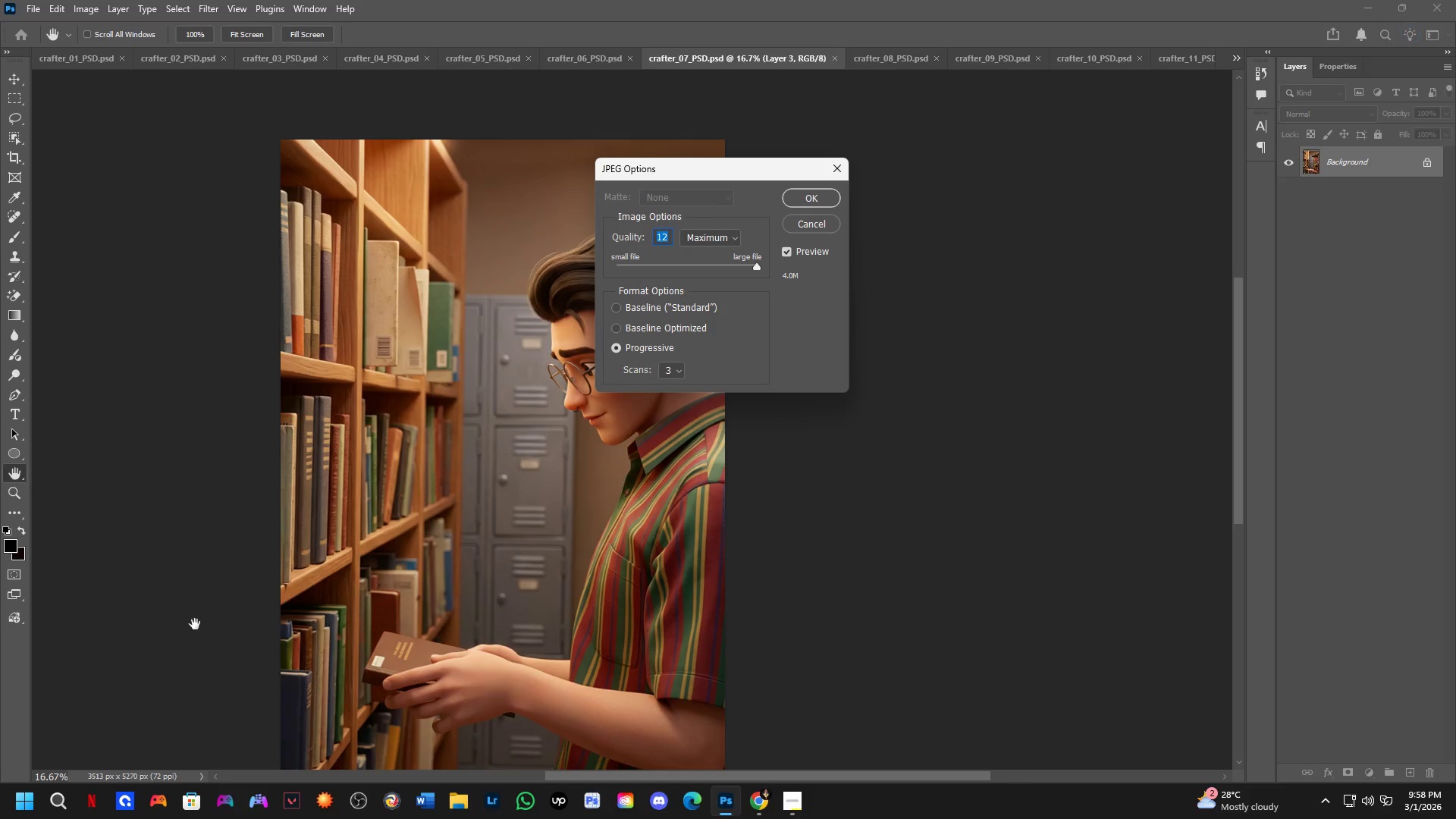 
key(NumpadEnter)
 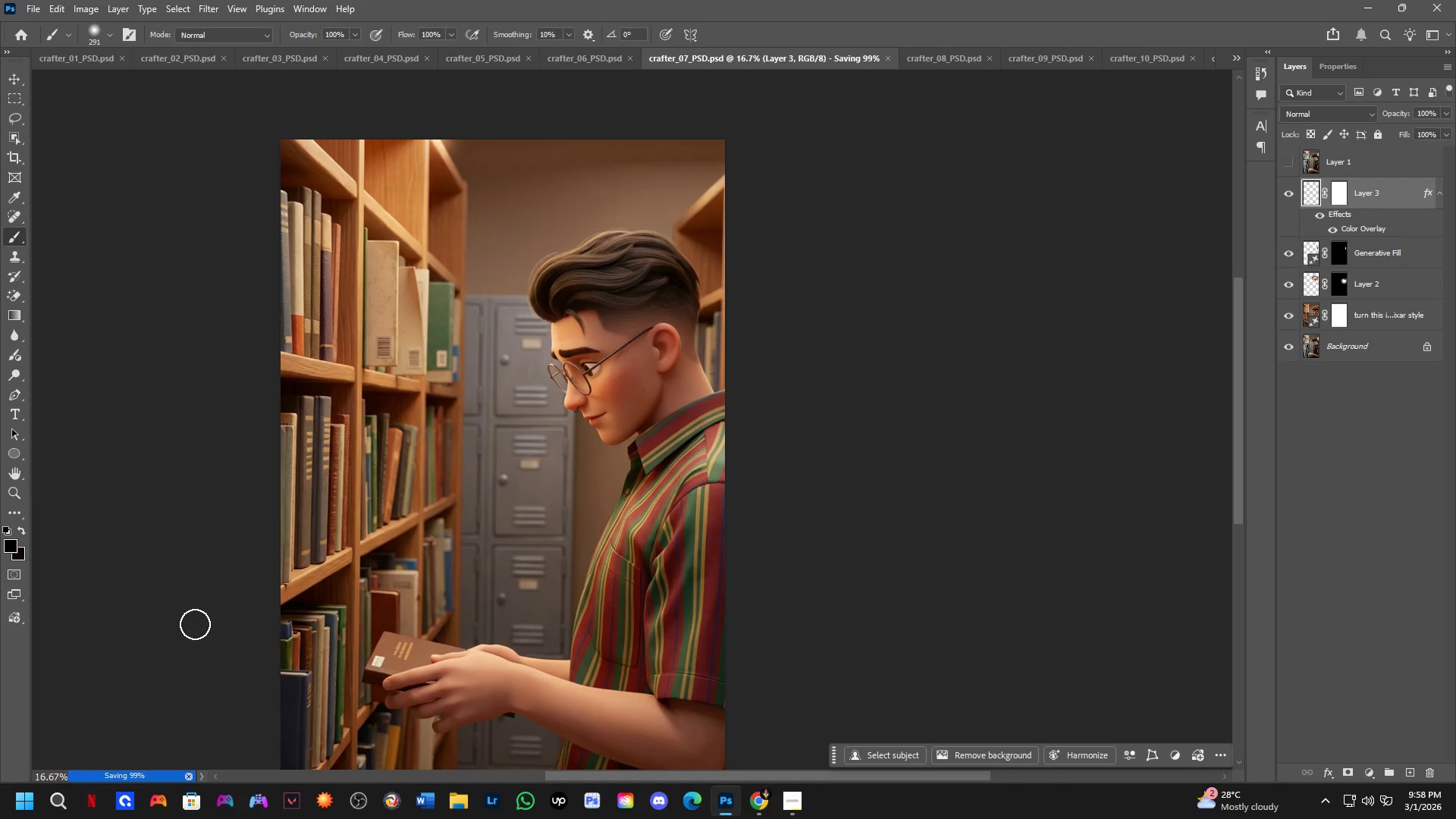 
key(Control+ControlLeft)
 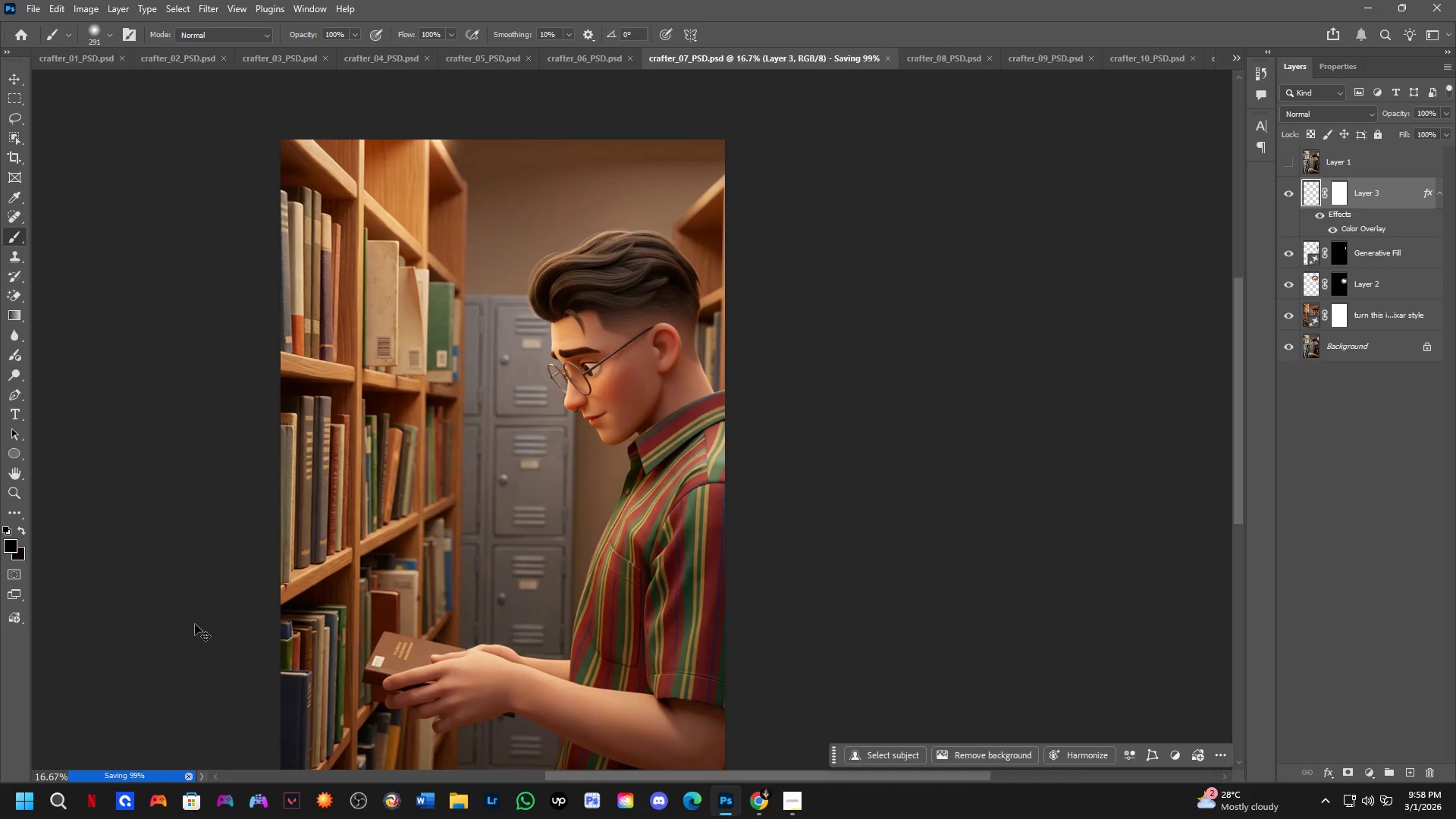 
key(Control+Tab)
 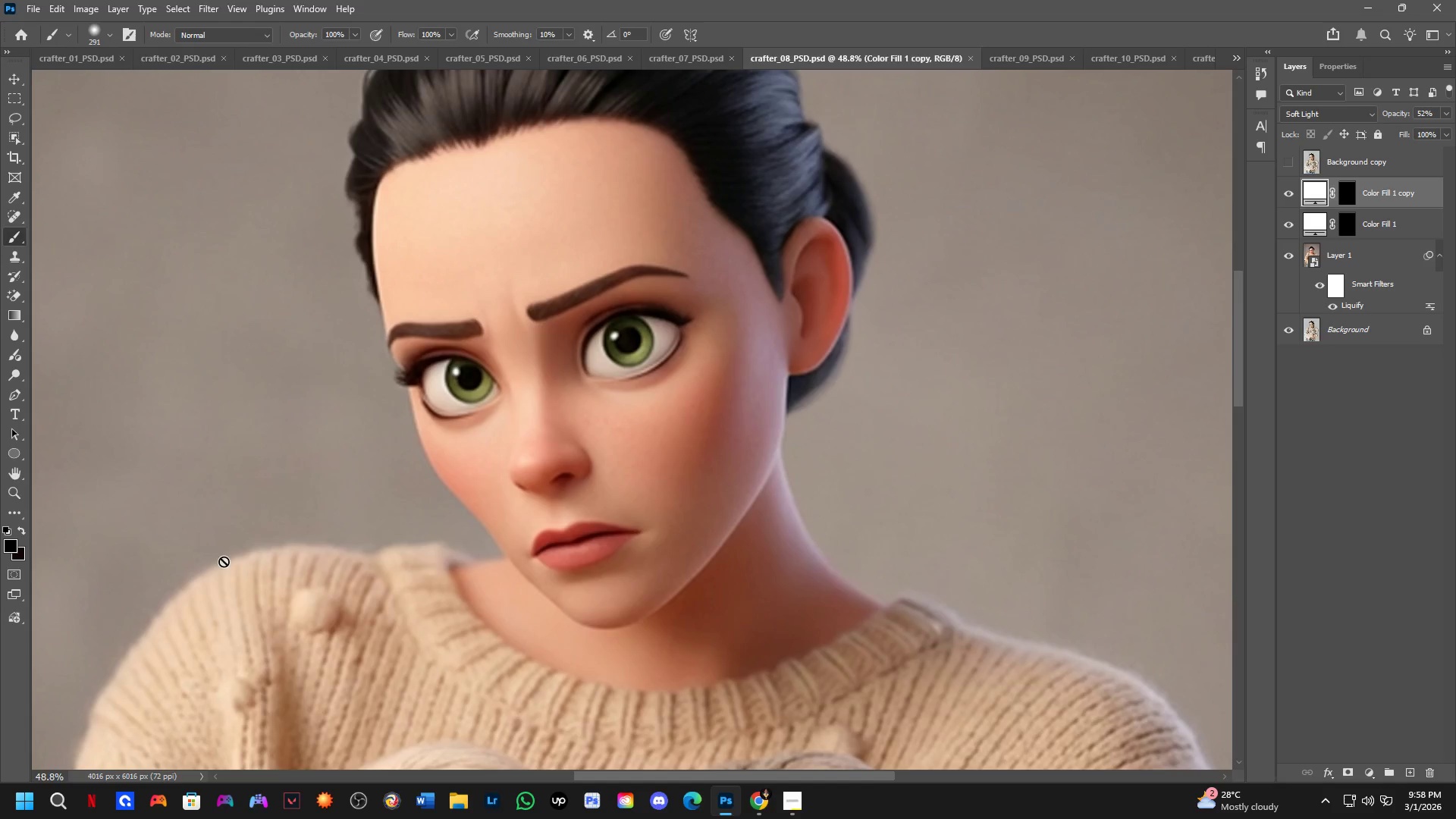 
key(Shift+ShiftLeft)
 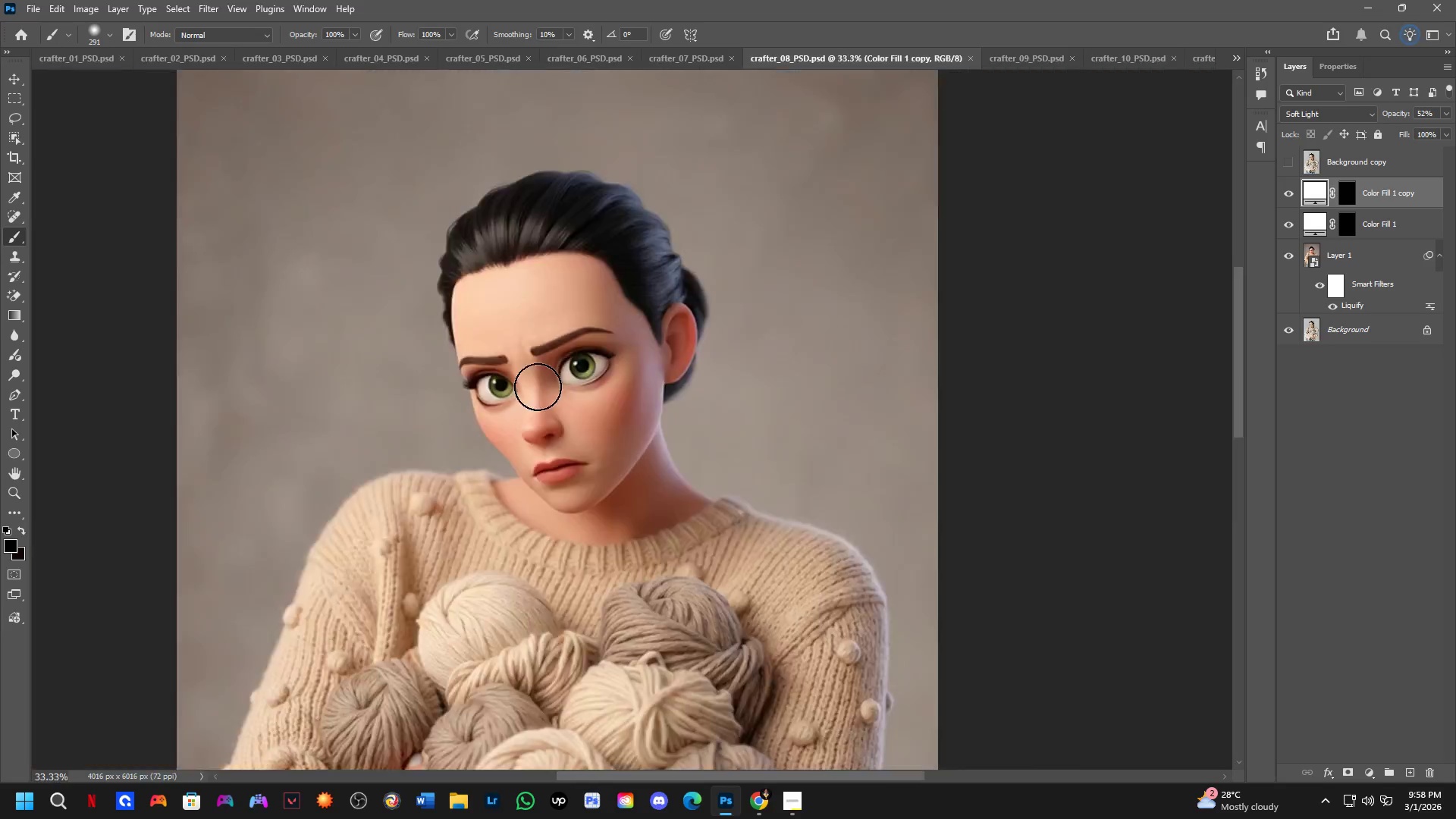 
scroll: coordinate [543, 379], scroll_direction: down, amount: 5.0
 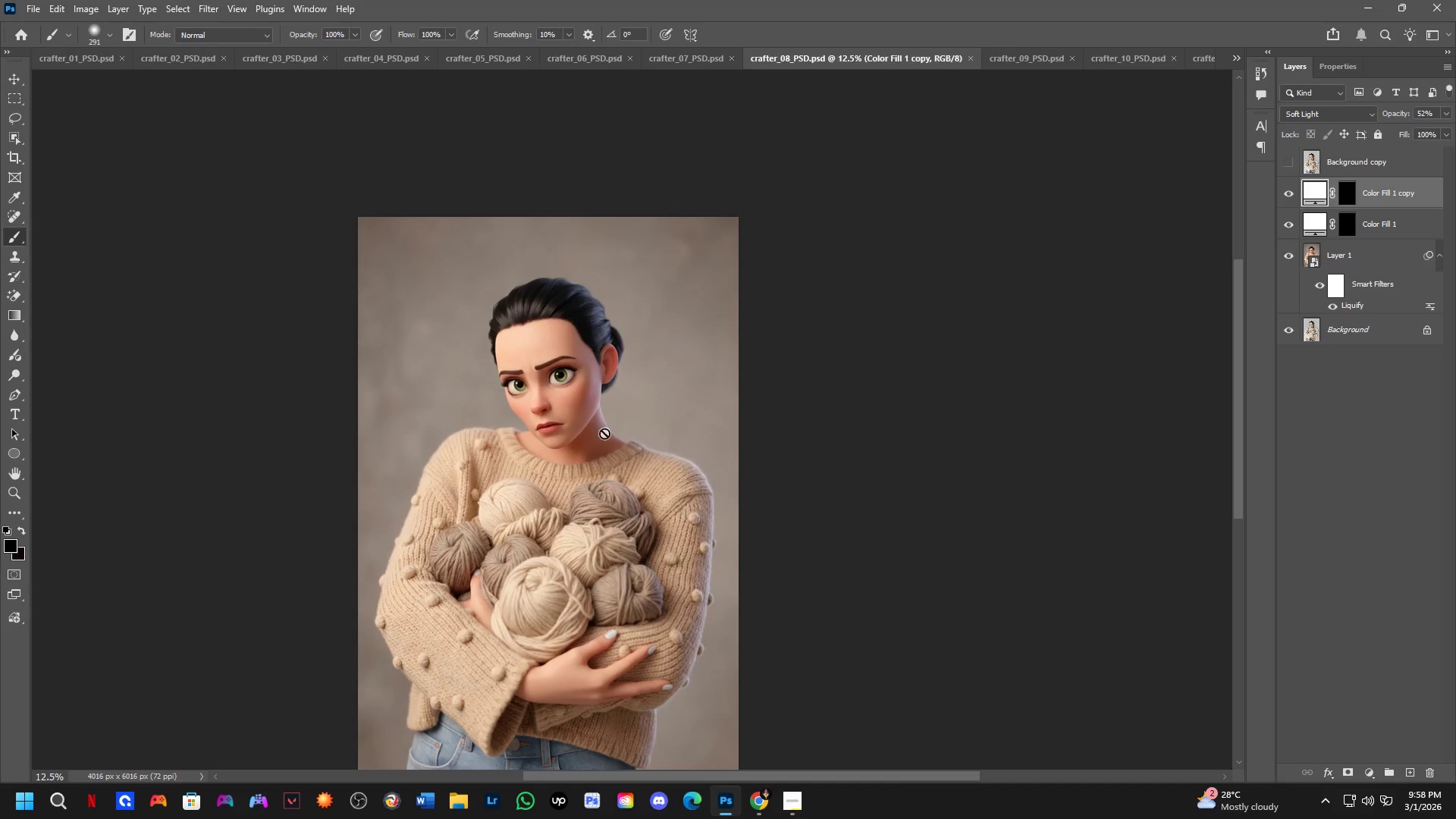 
hold_key(key=Space, duration=0.5)
 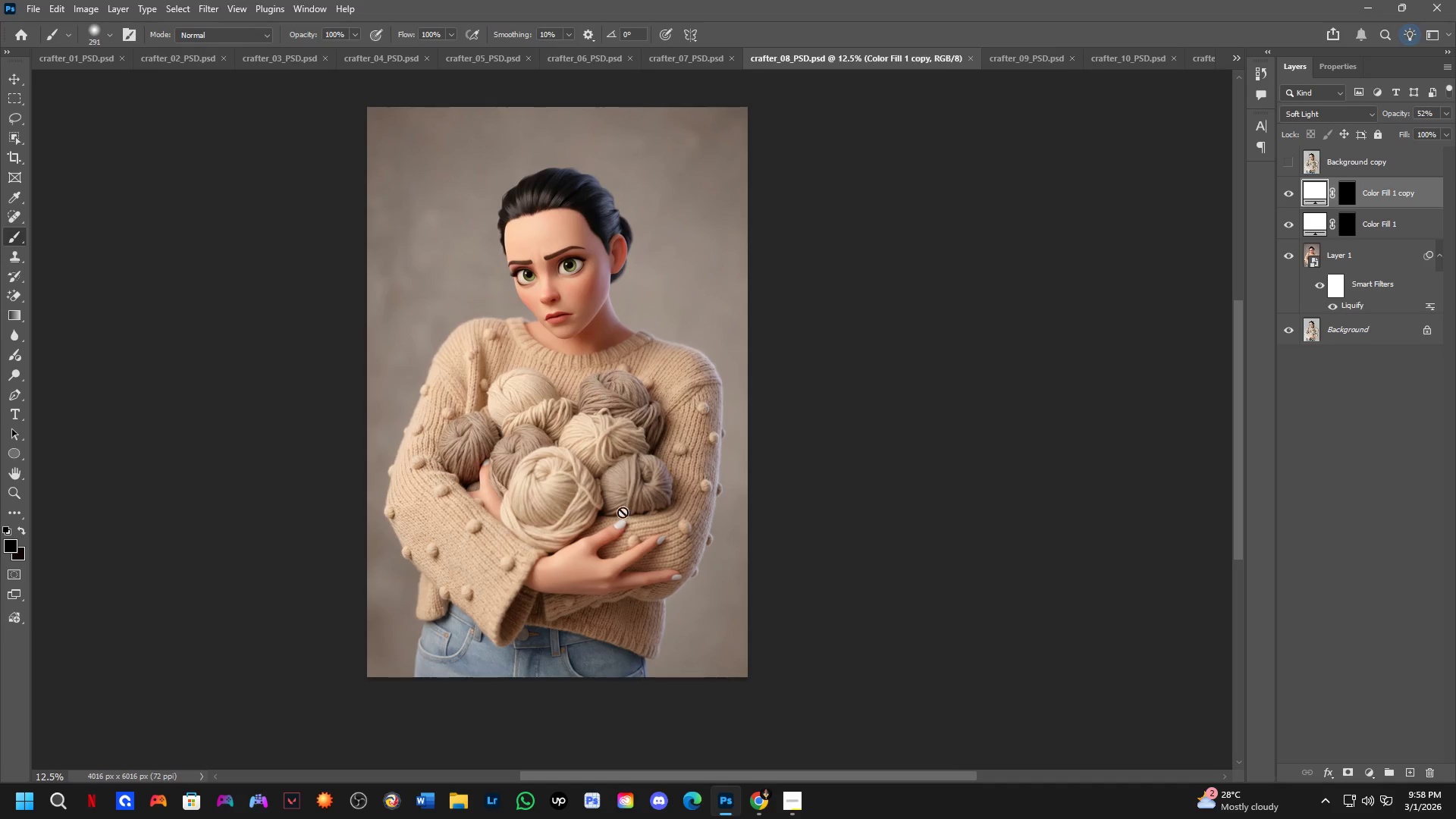 
left_click_drag(start_coordinate=[605, 463], to_coordinate=[614, 353])
 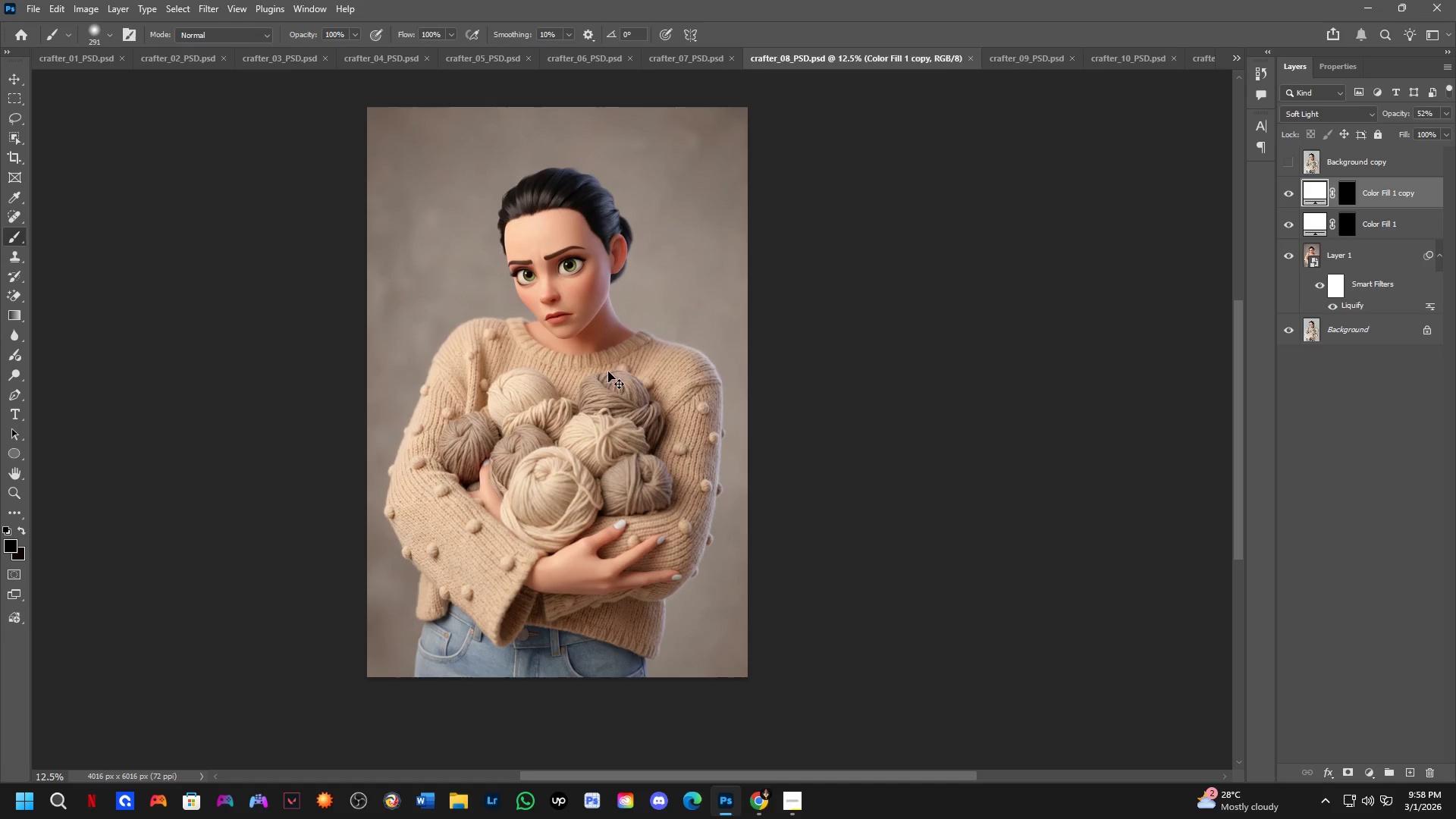 
key(Control+ControlLeft)
 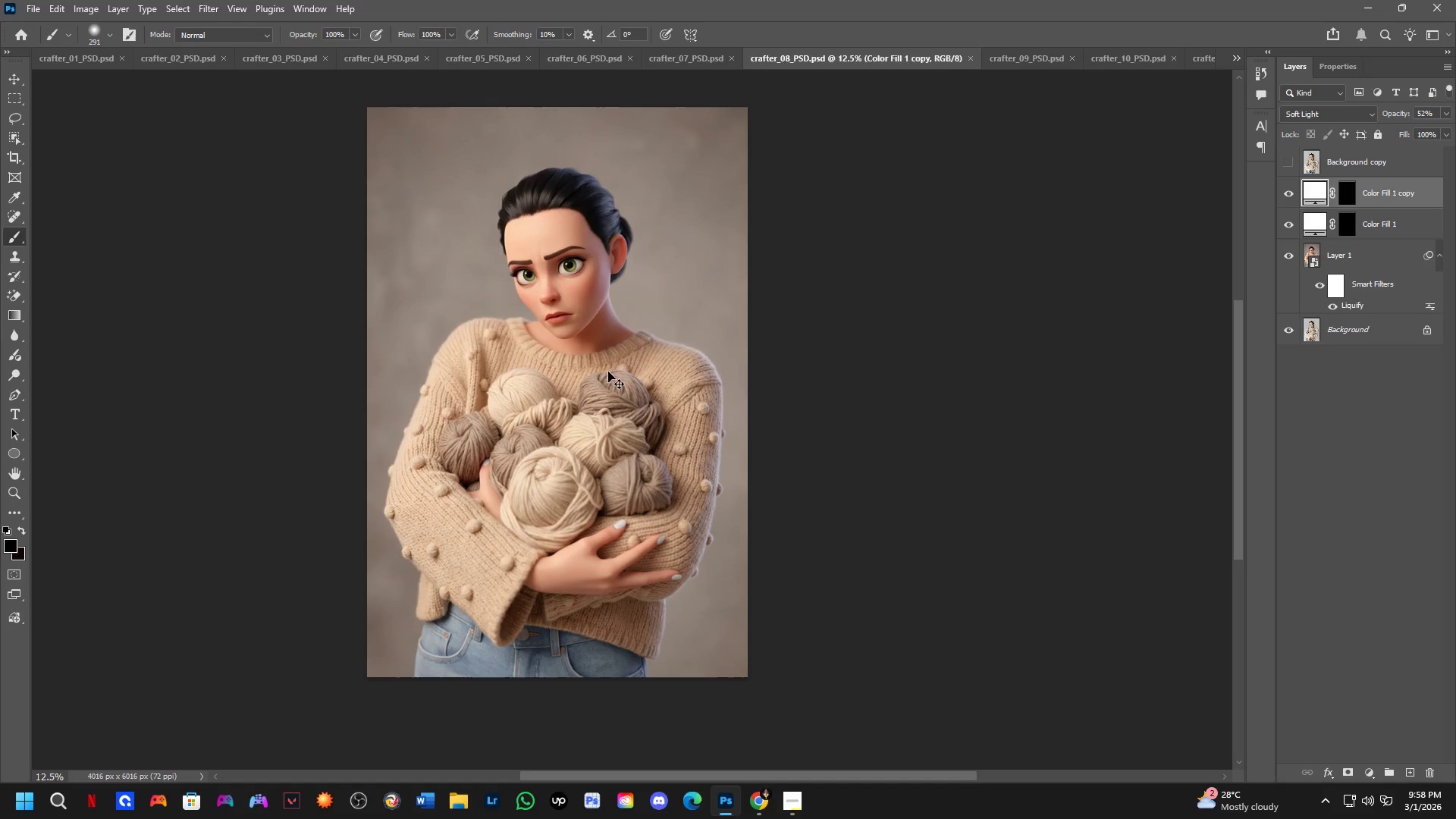 
key(Control+Shift+ShiftLeft)
 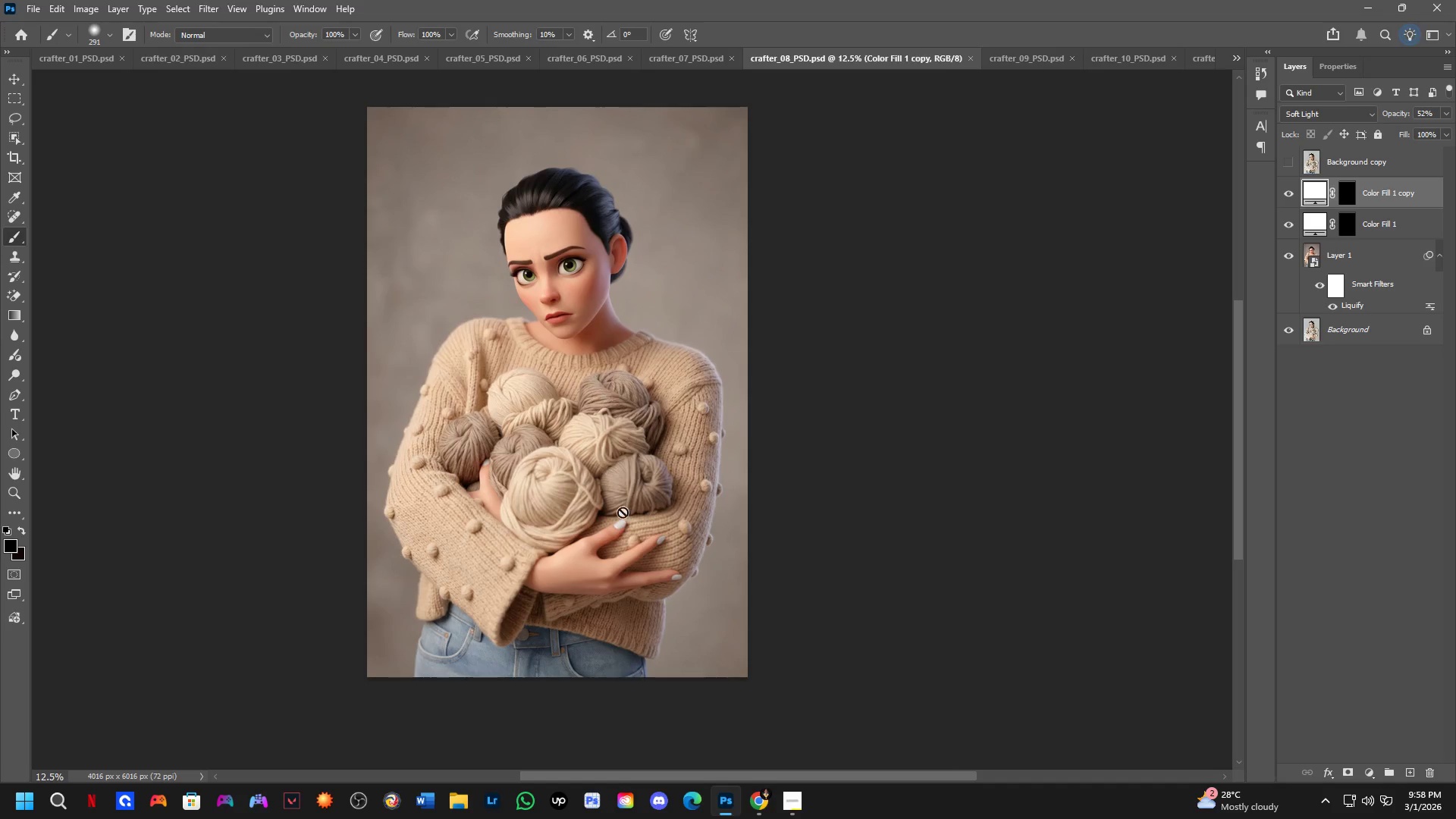 
key(Shift+ShiftLeft)
 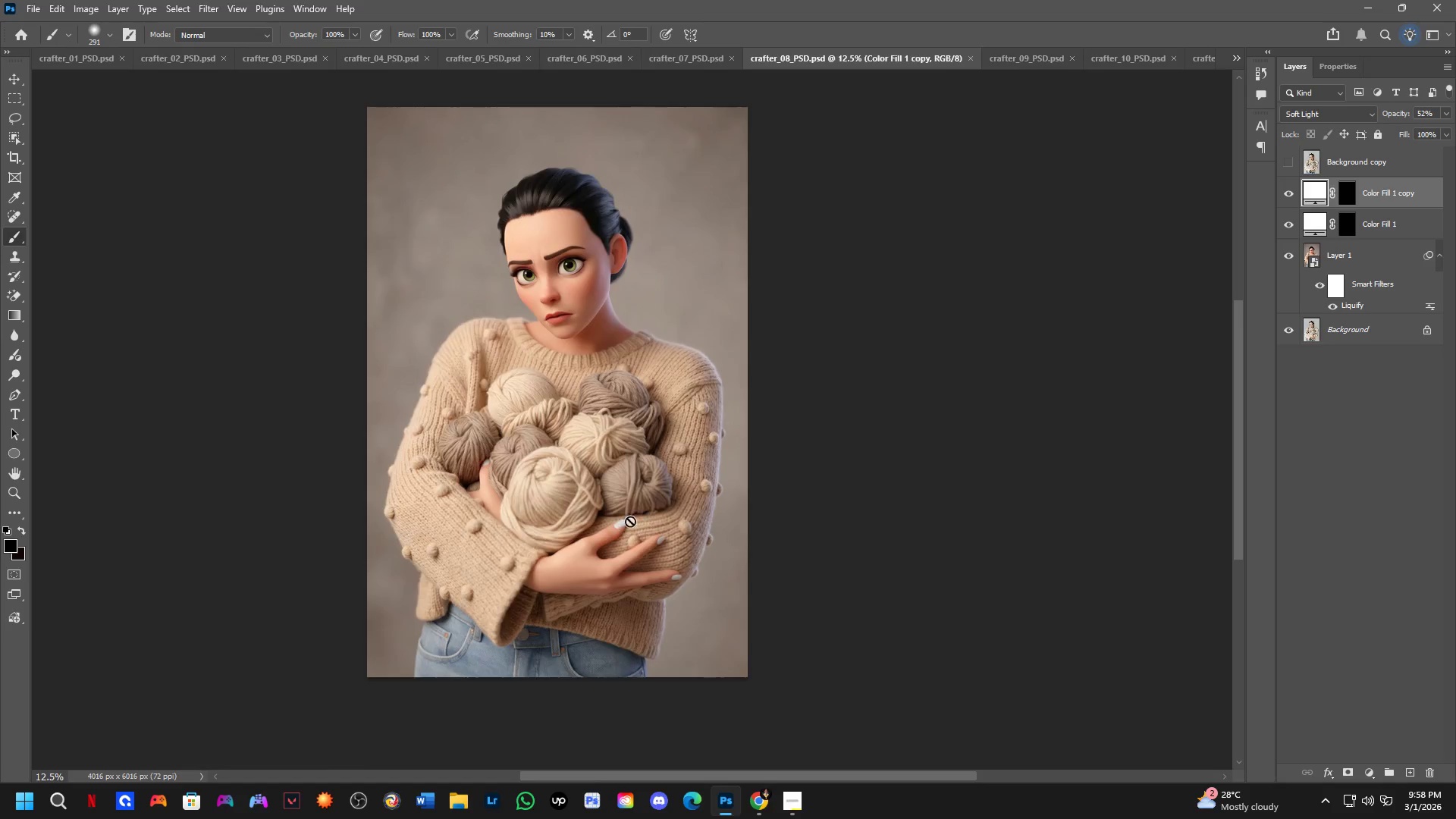 
key(Shift+ShiftLeft)
 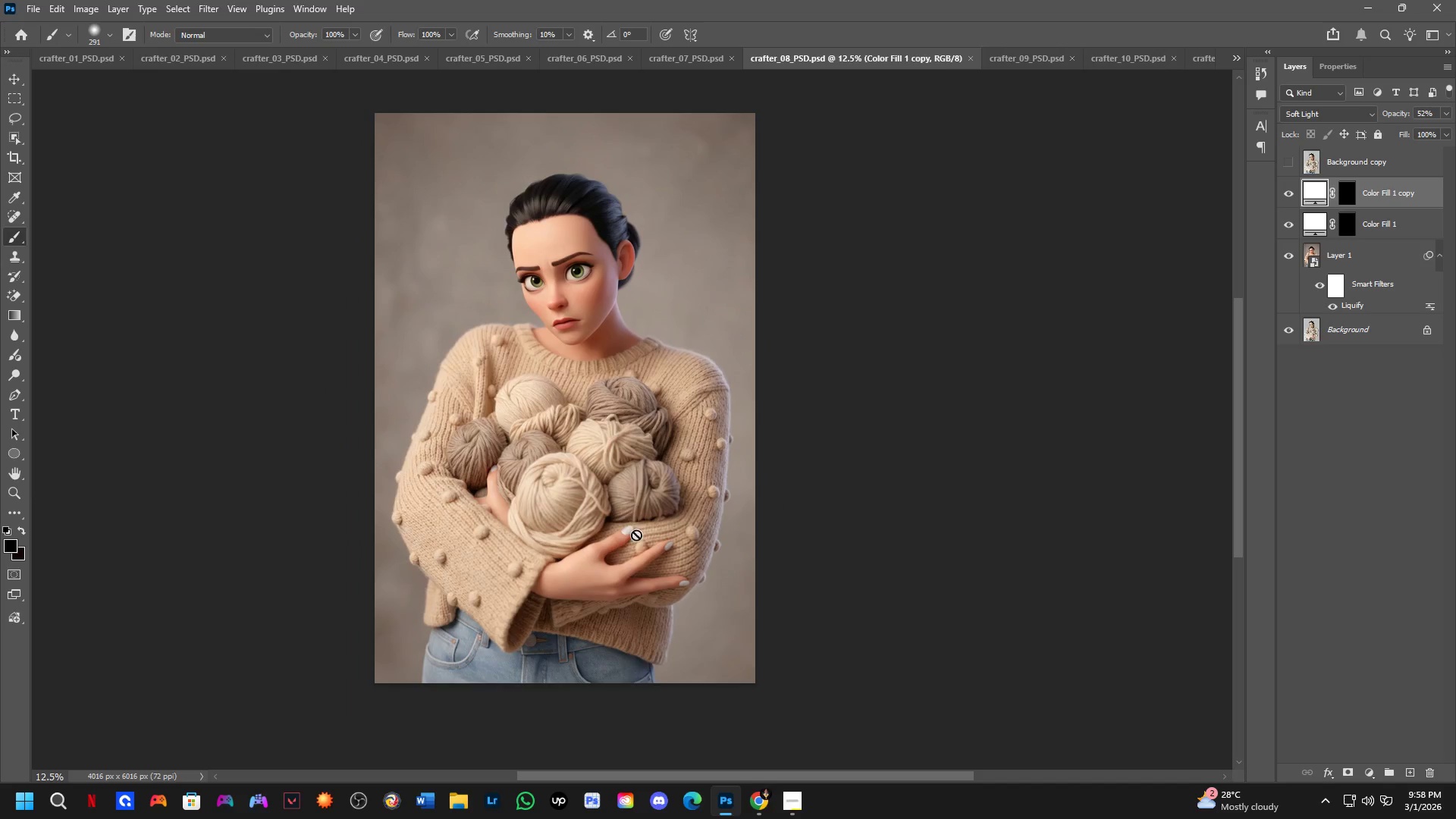 
scroll: coordinate [642, 531], scroll_direction: none, amount: 0.0
 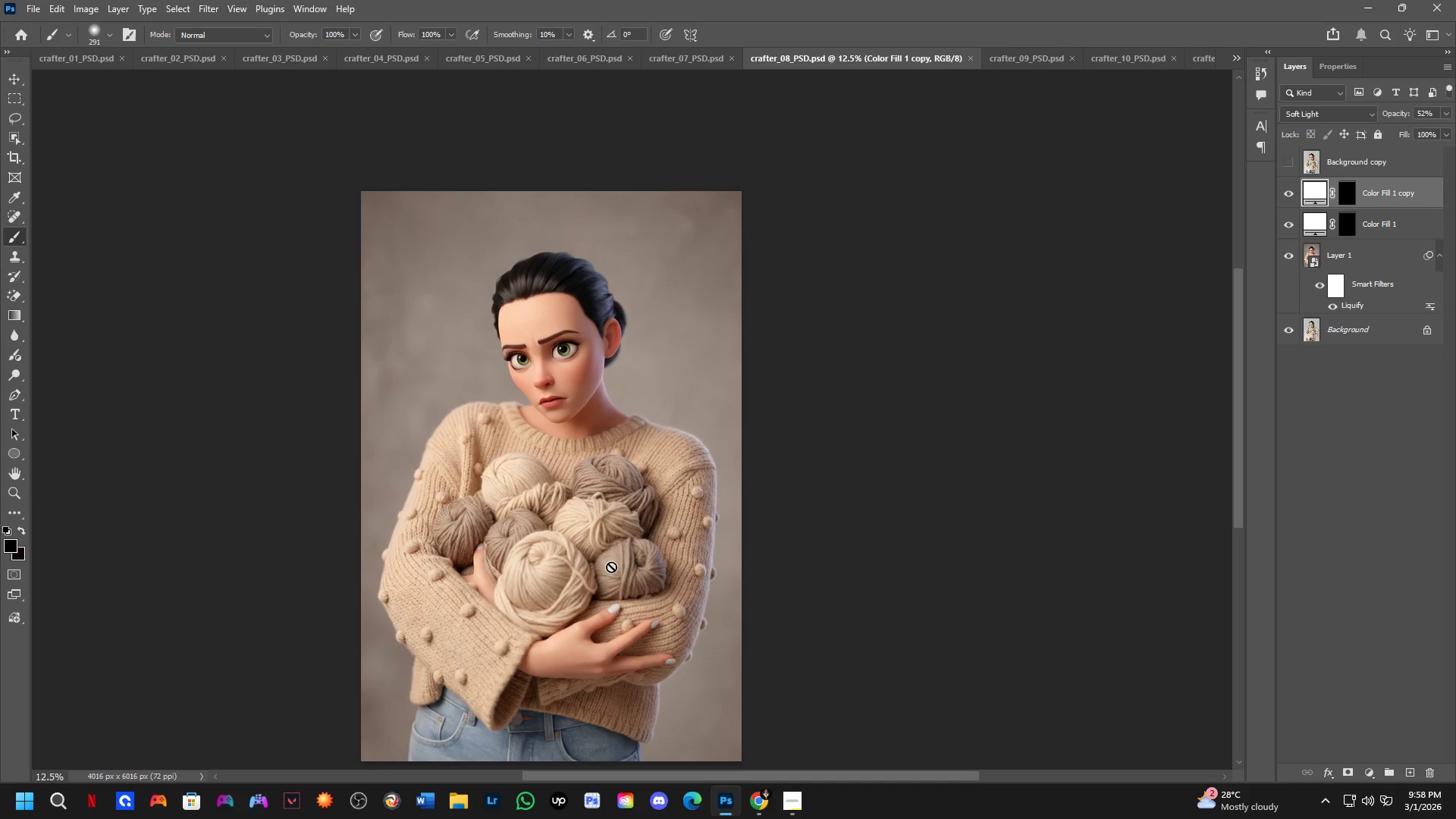 
hold_key(key=Space, duration=0.36)
 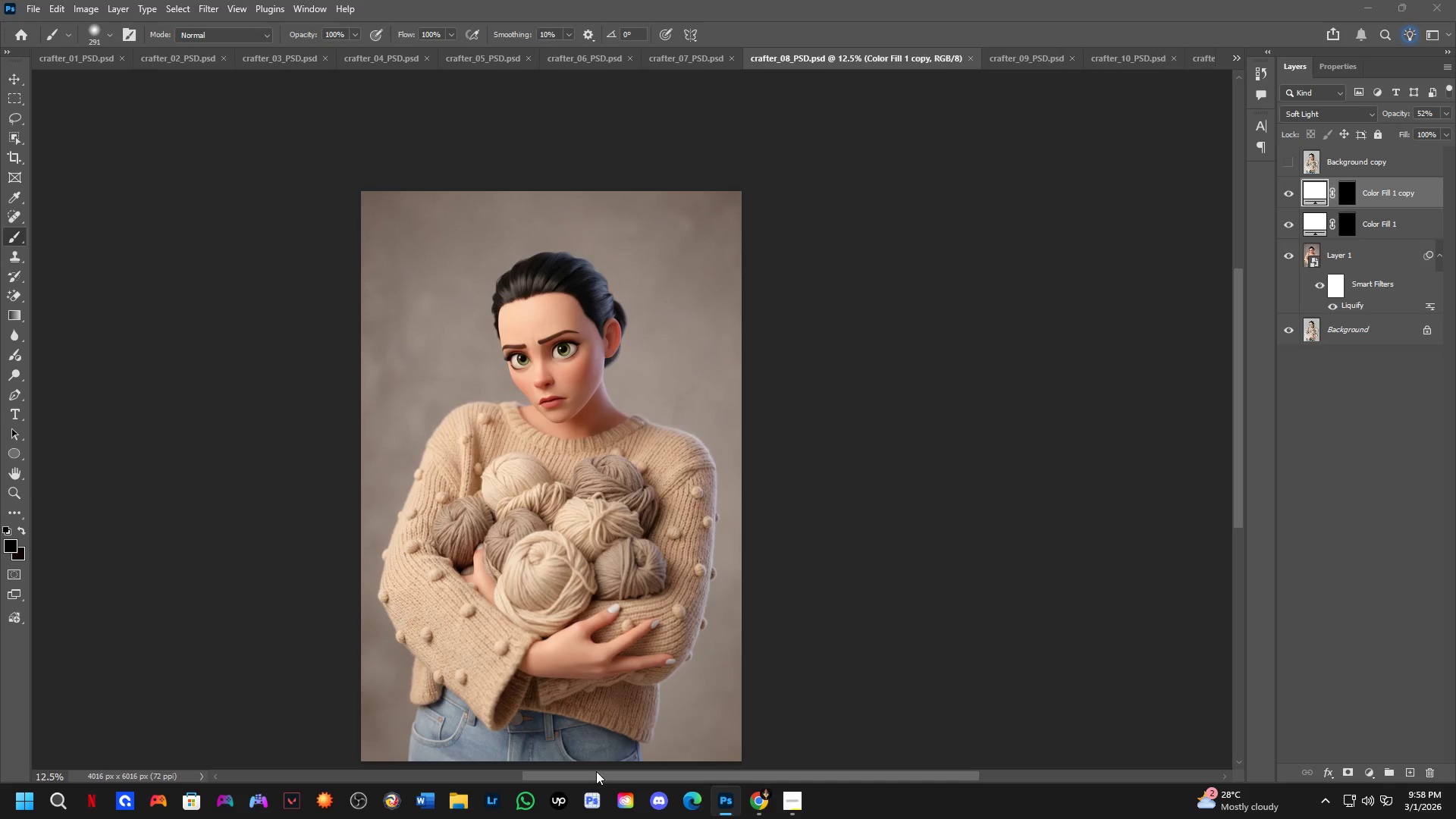 
left_click_drag(start_coordinate=[626, 488], to_coordinate=[612, 566])
 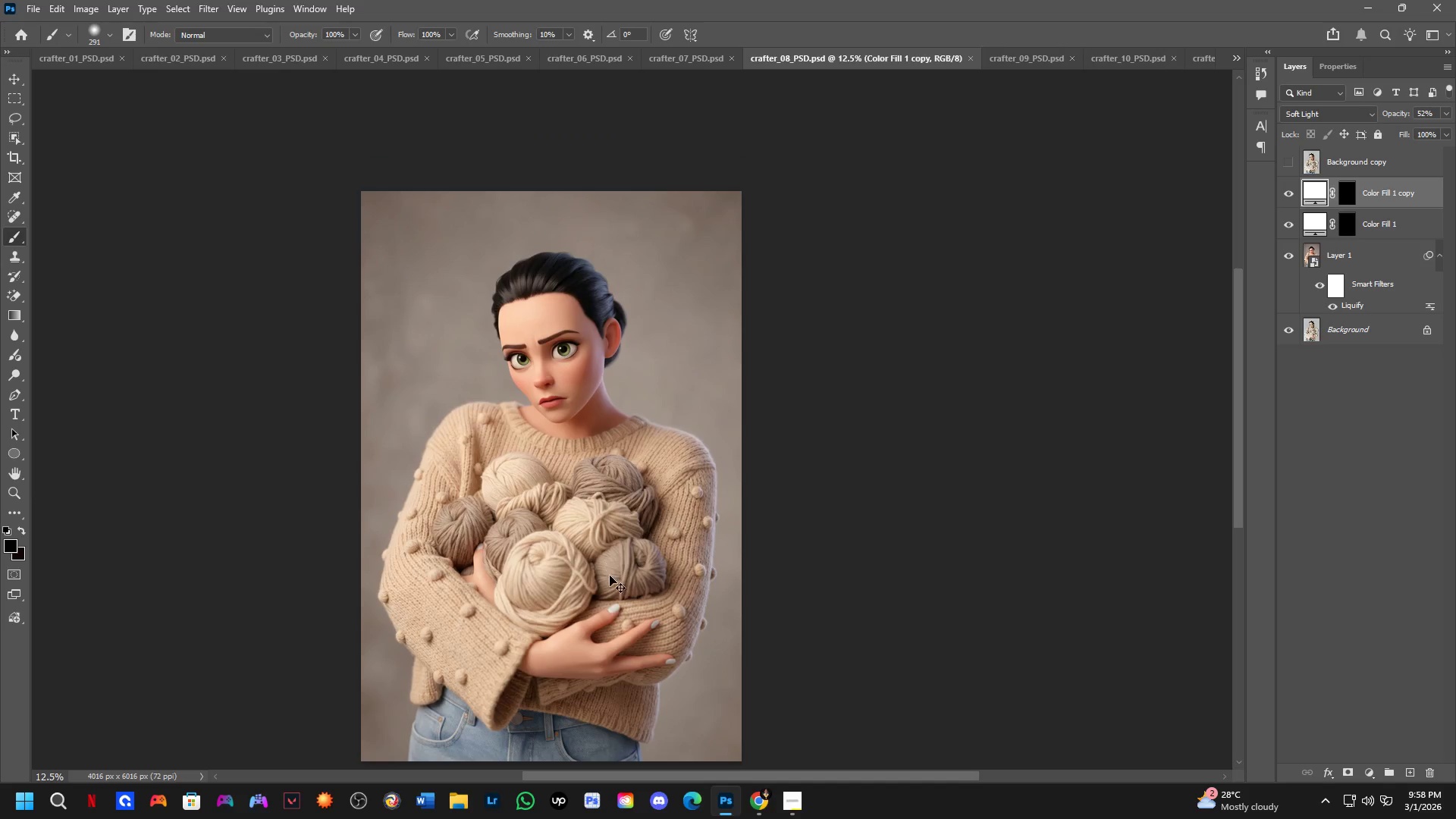 
key(Control+Shift+ShiftLeft)
 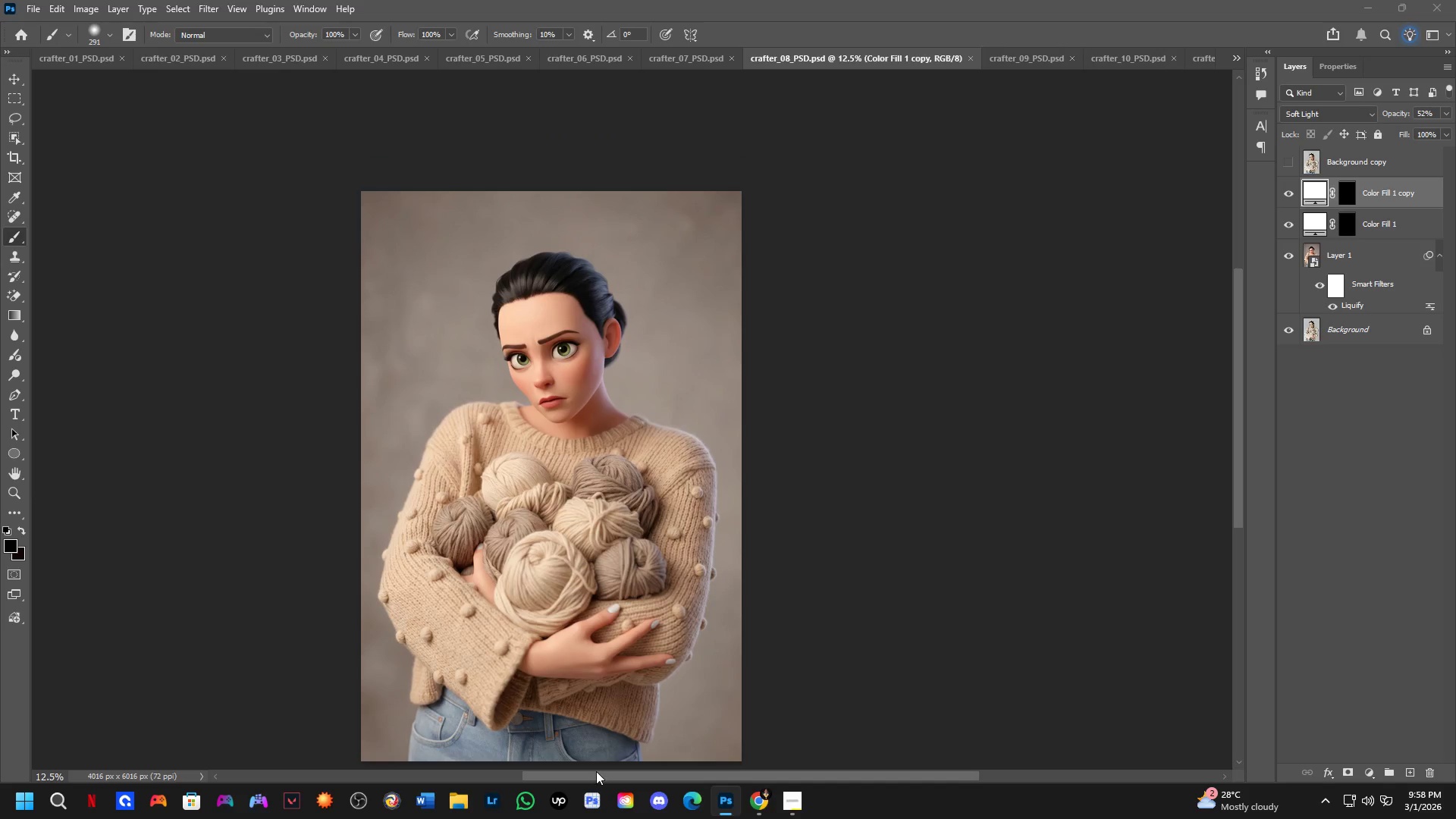 
key(Control+ControlLeft)
 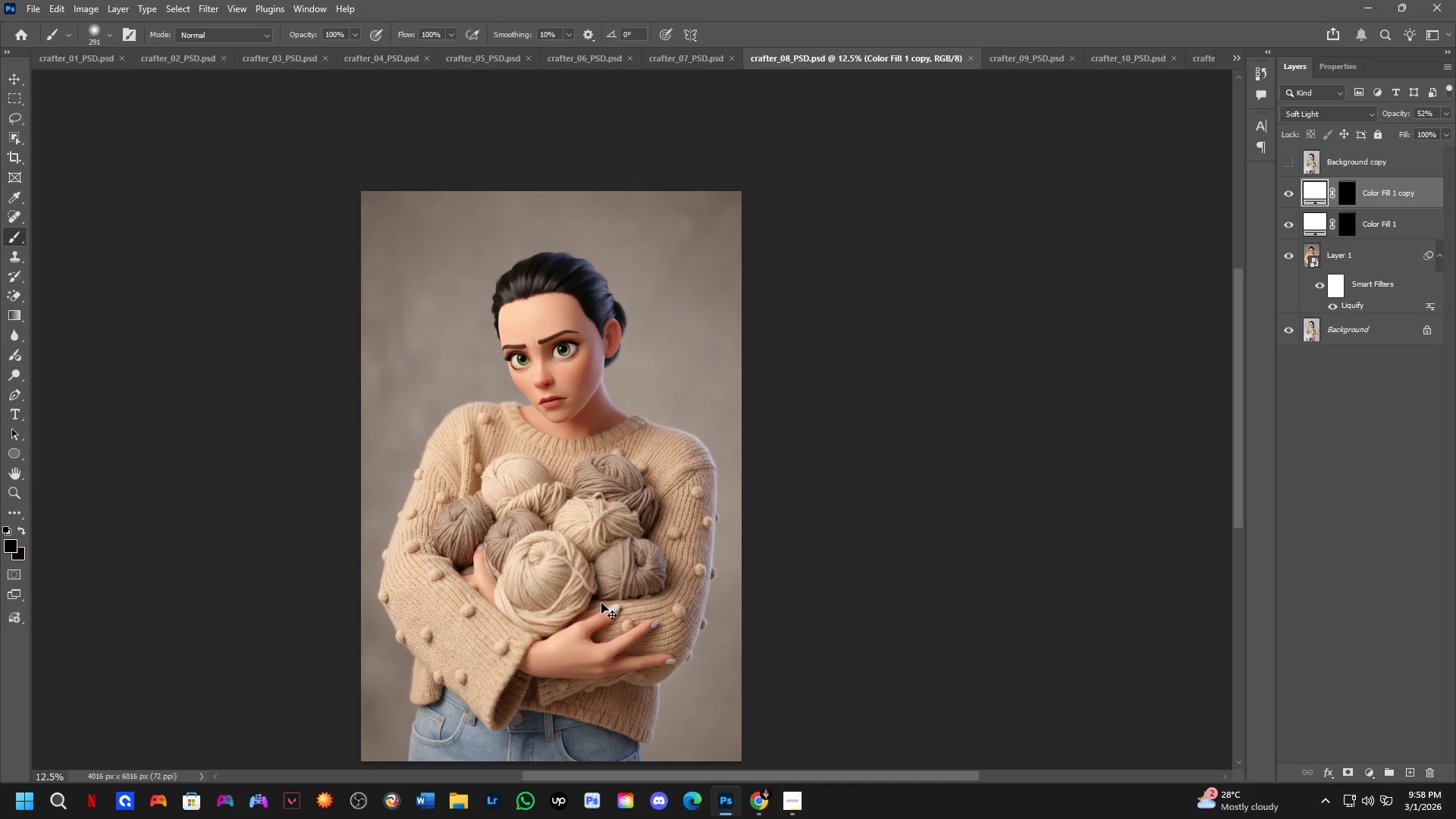 
key(Control+Shift+S)
 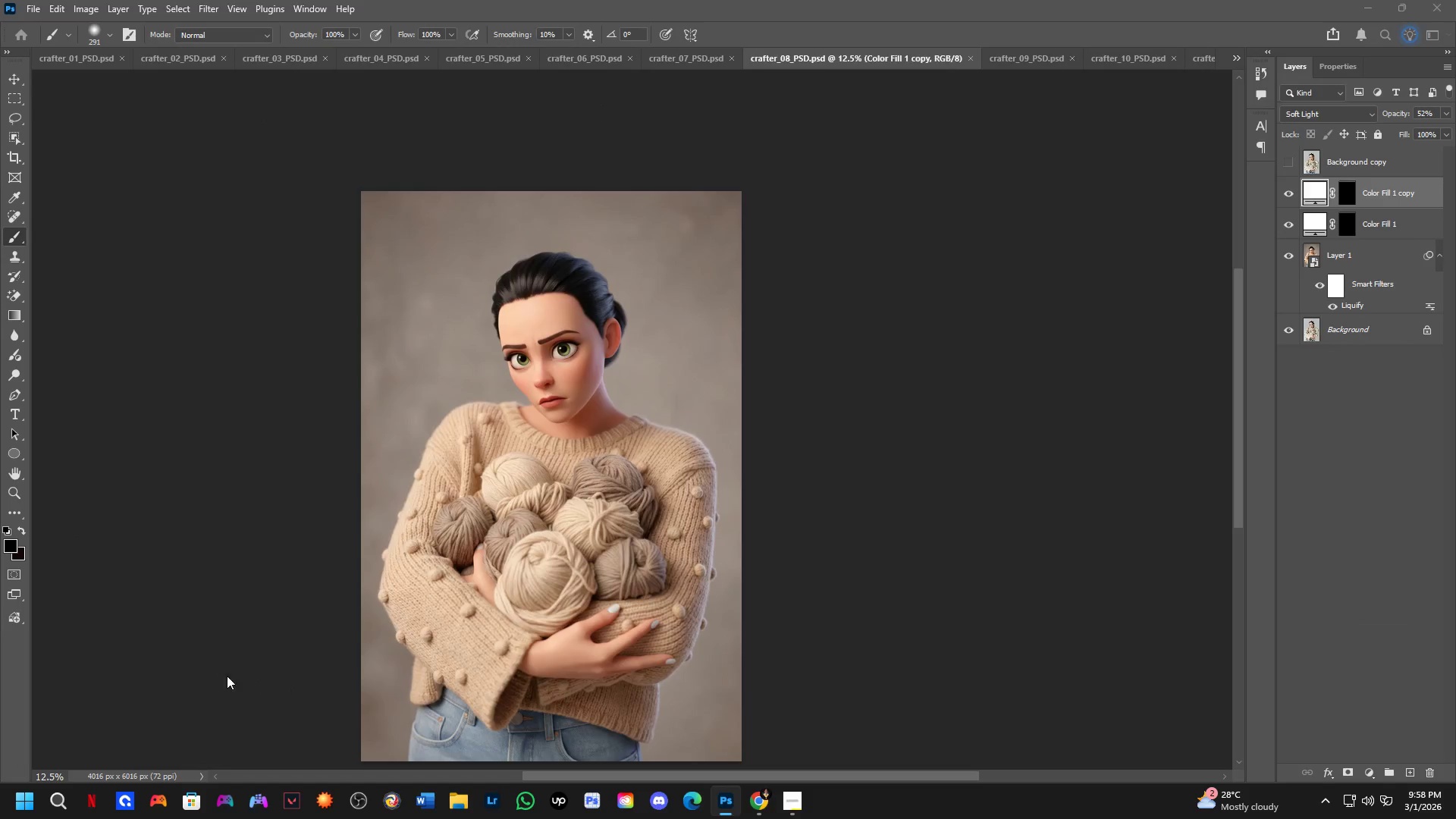 
left_click([282, 650])
 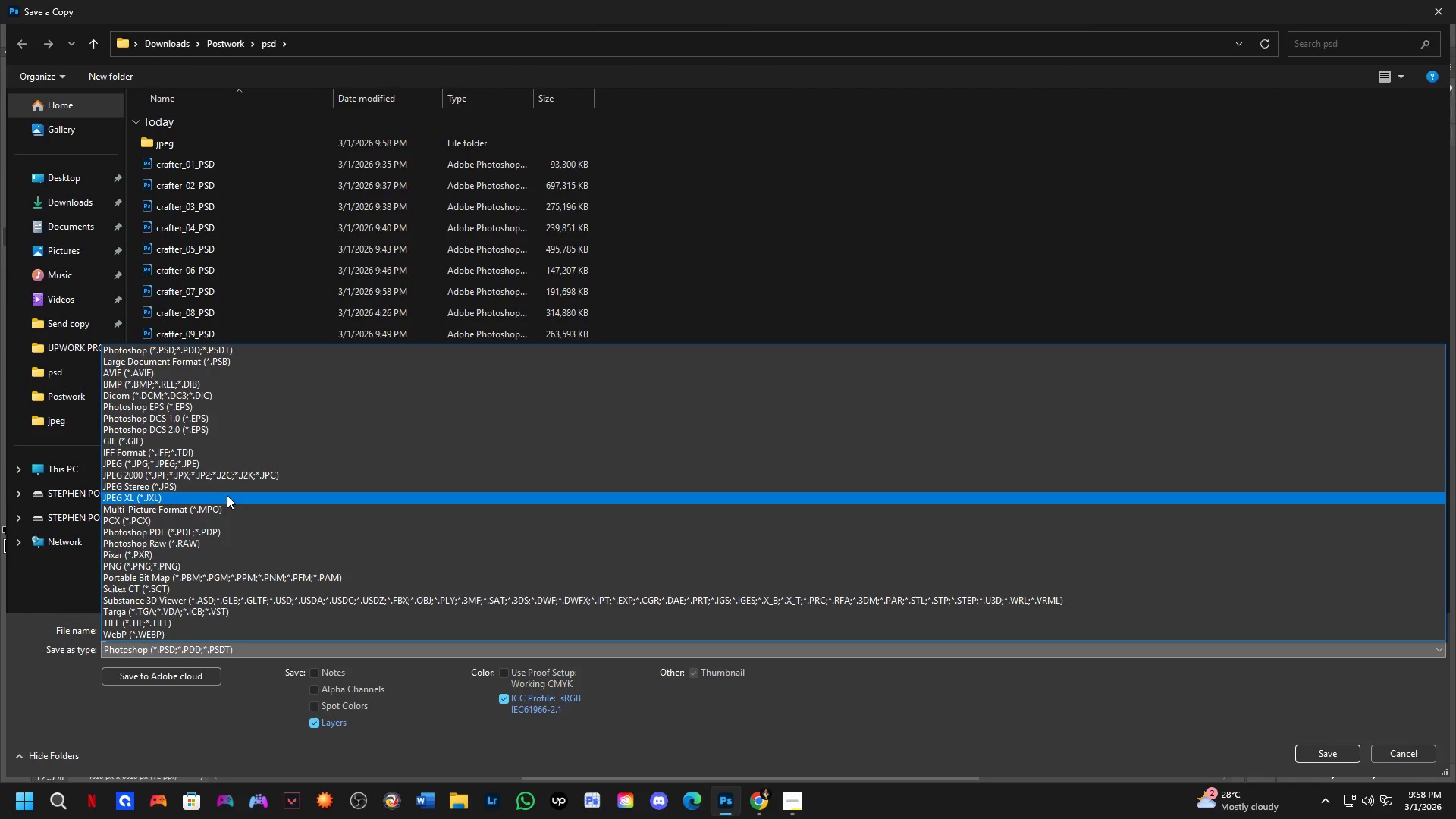 
wait(5.23)
 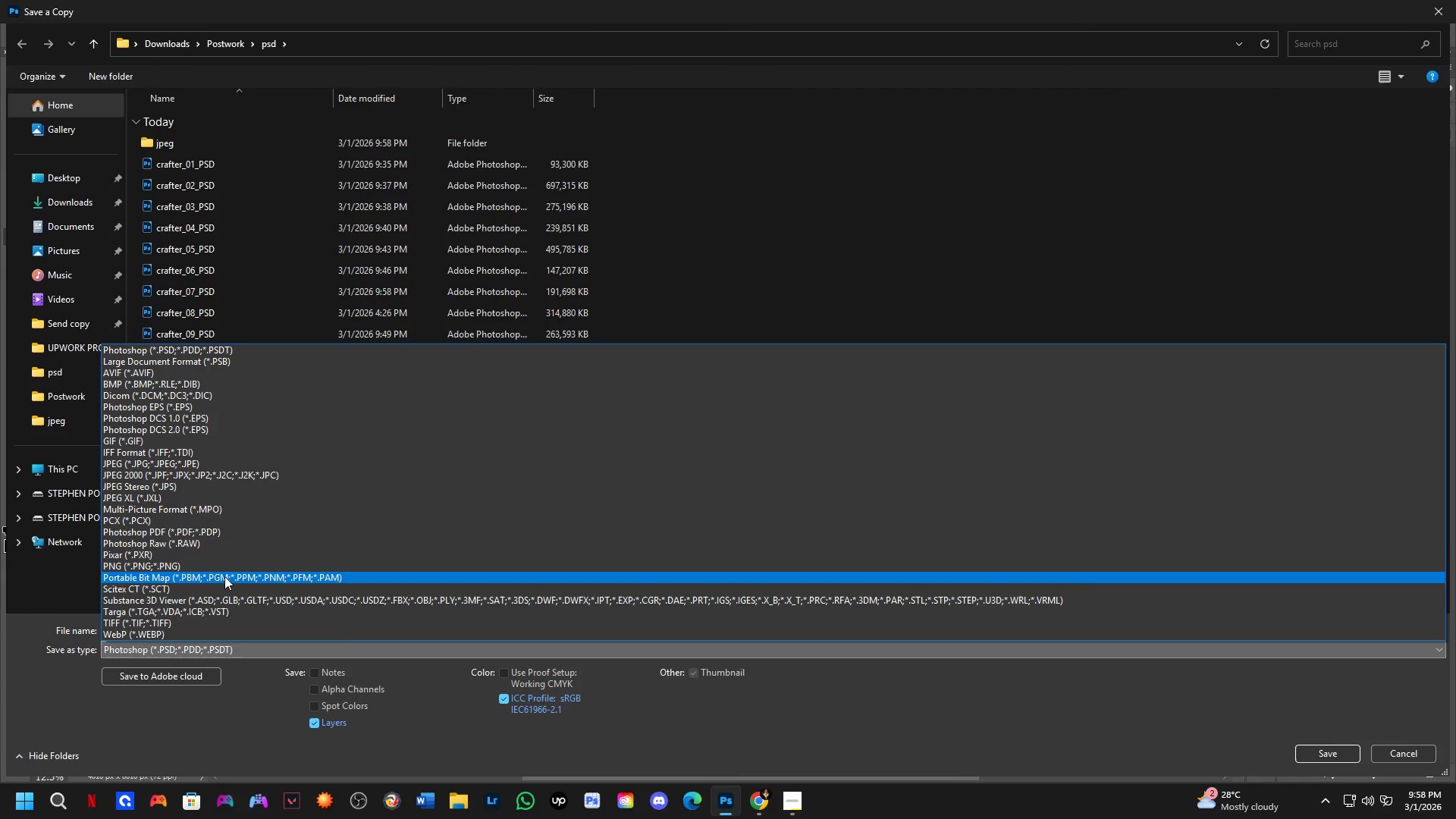 
left_click([202, 460])
 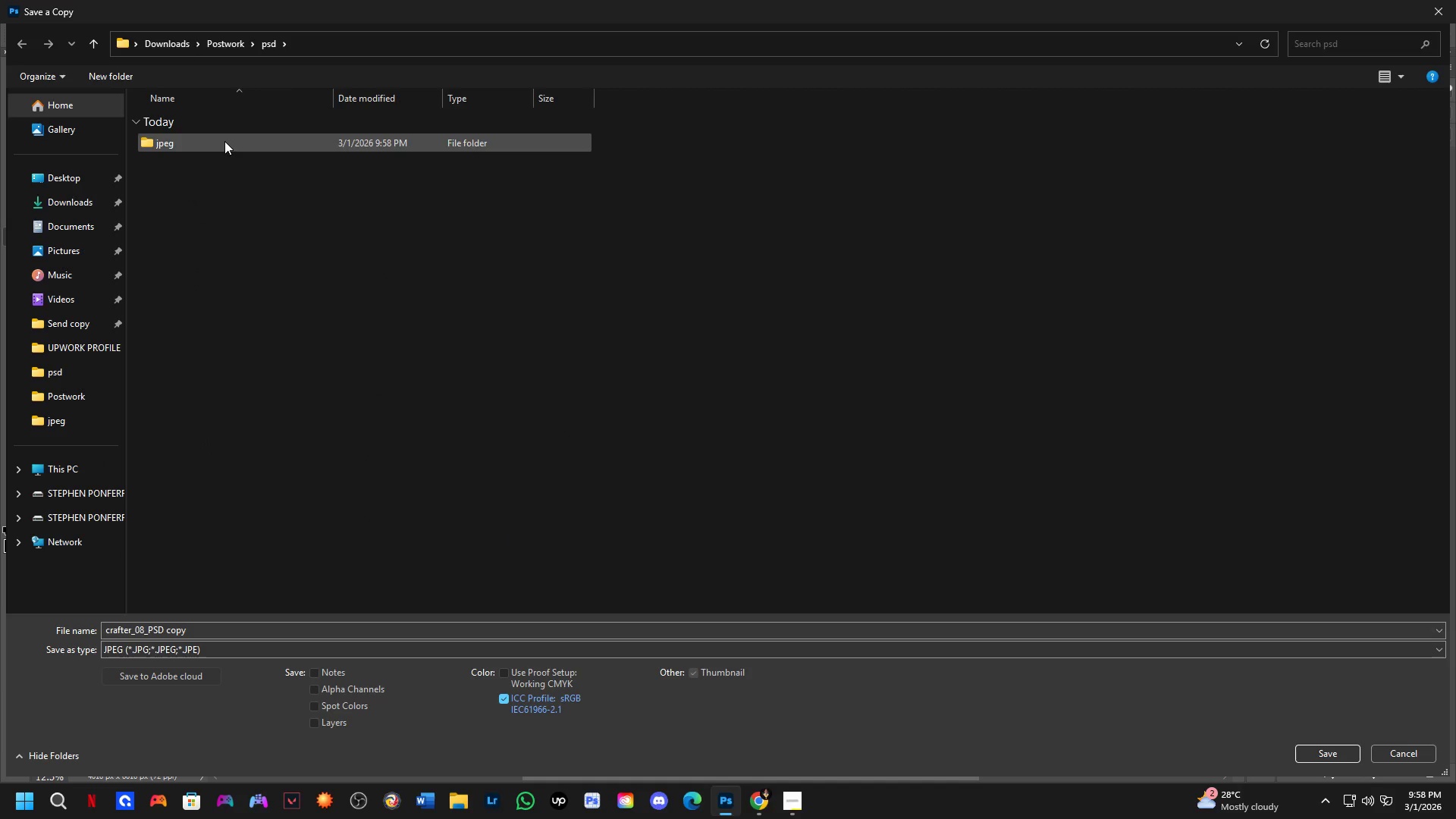 
double_click([224, 140])
 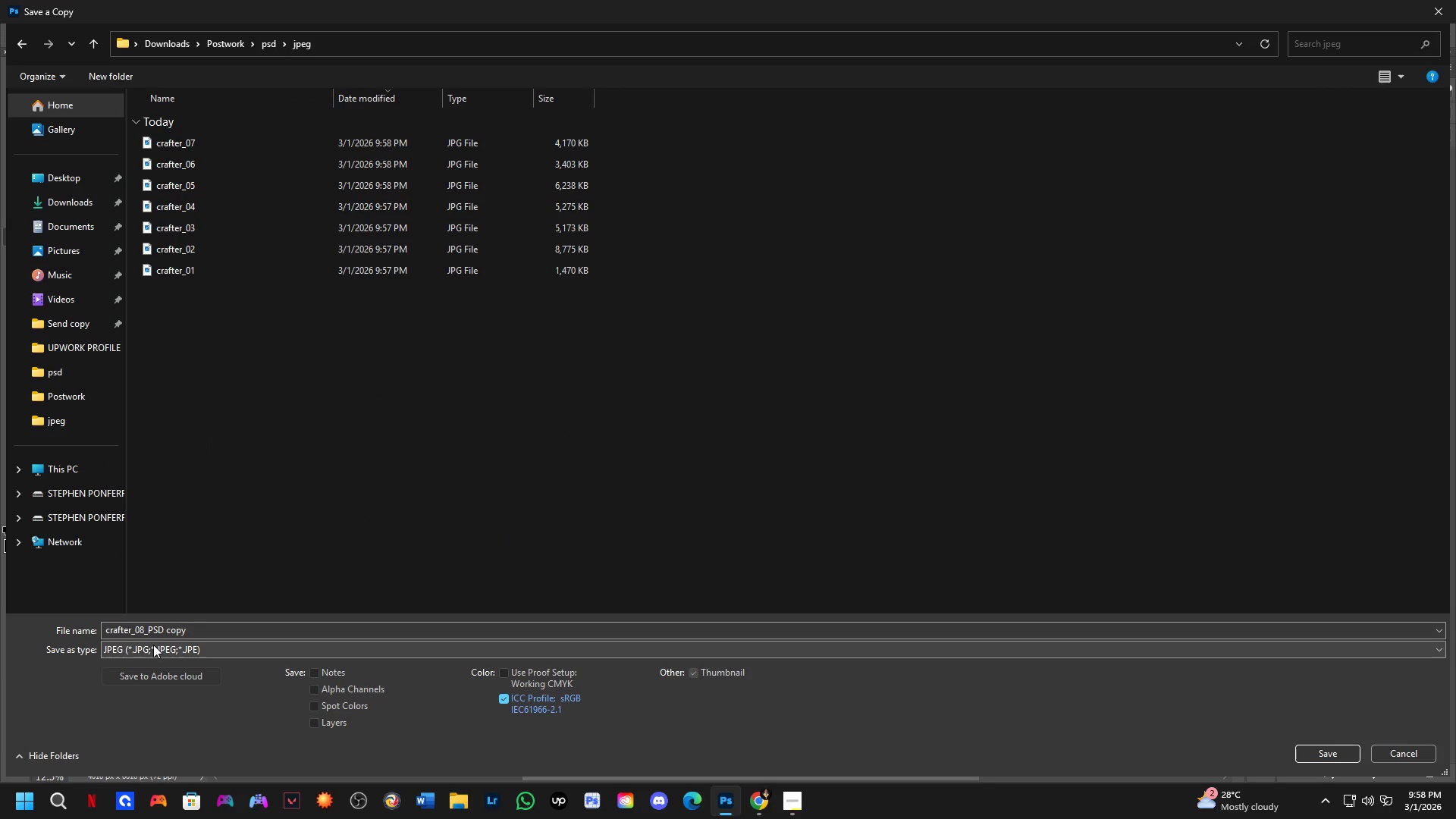 
double_click([221, 631])
 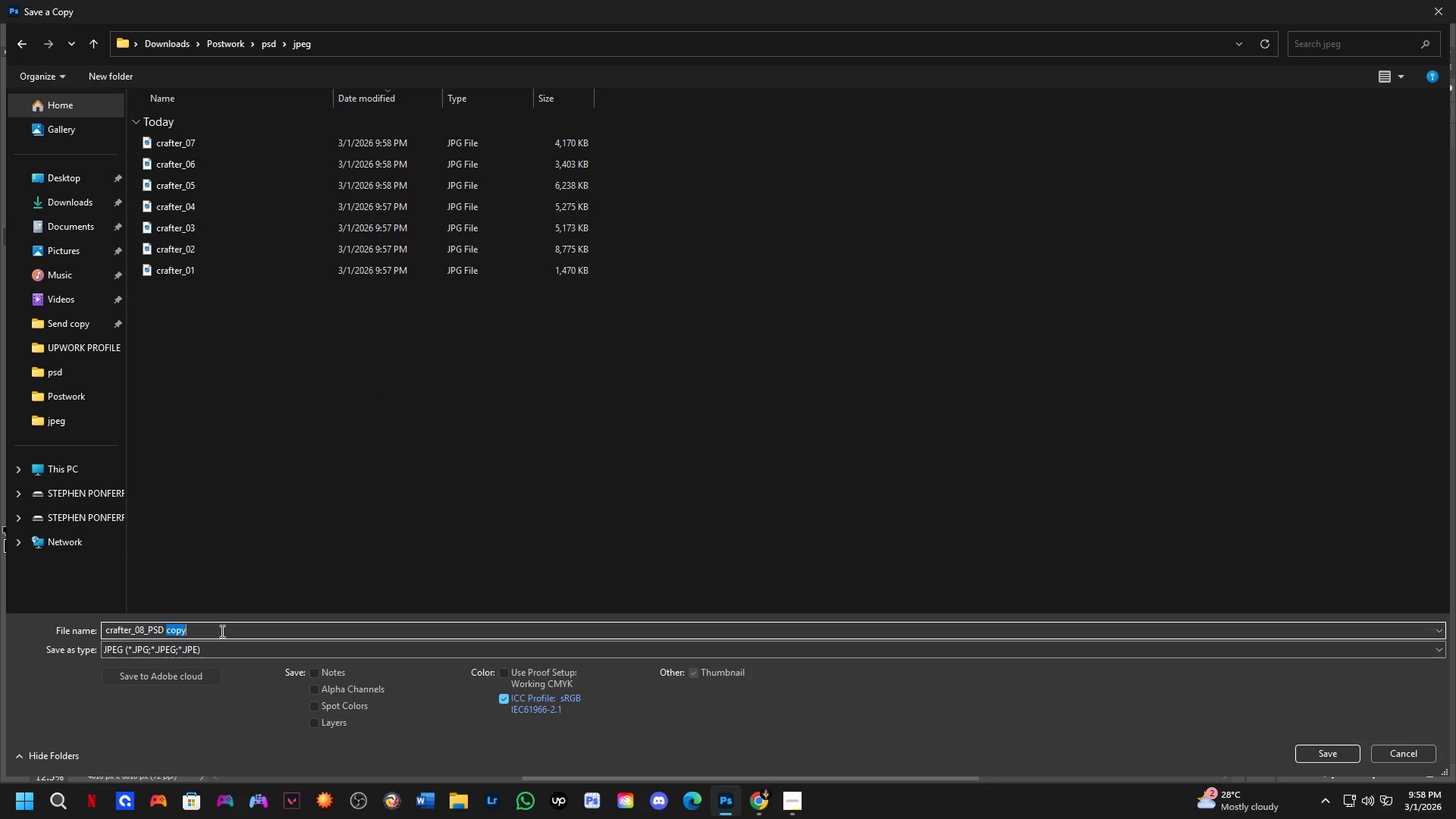 
left_click_drag(start_coordinate=[221, 631], to_coordinate=[147, 632])
 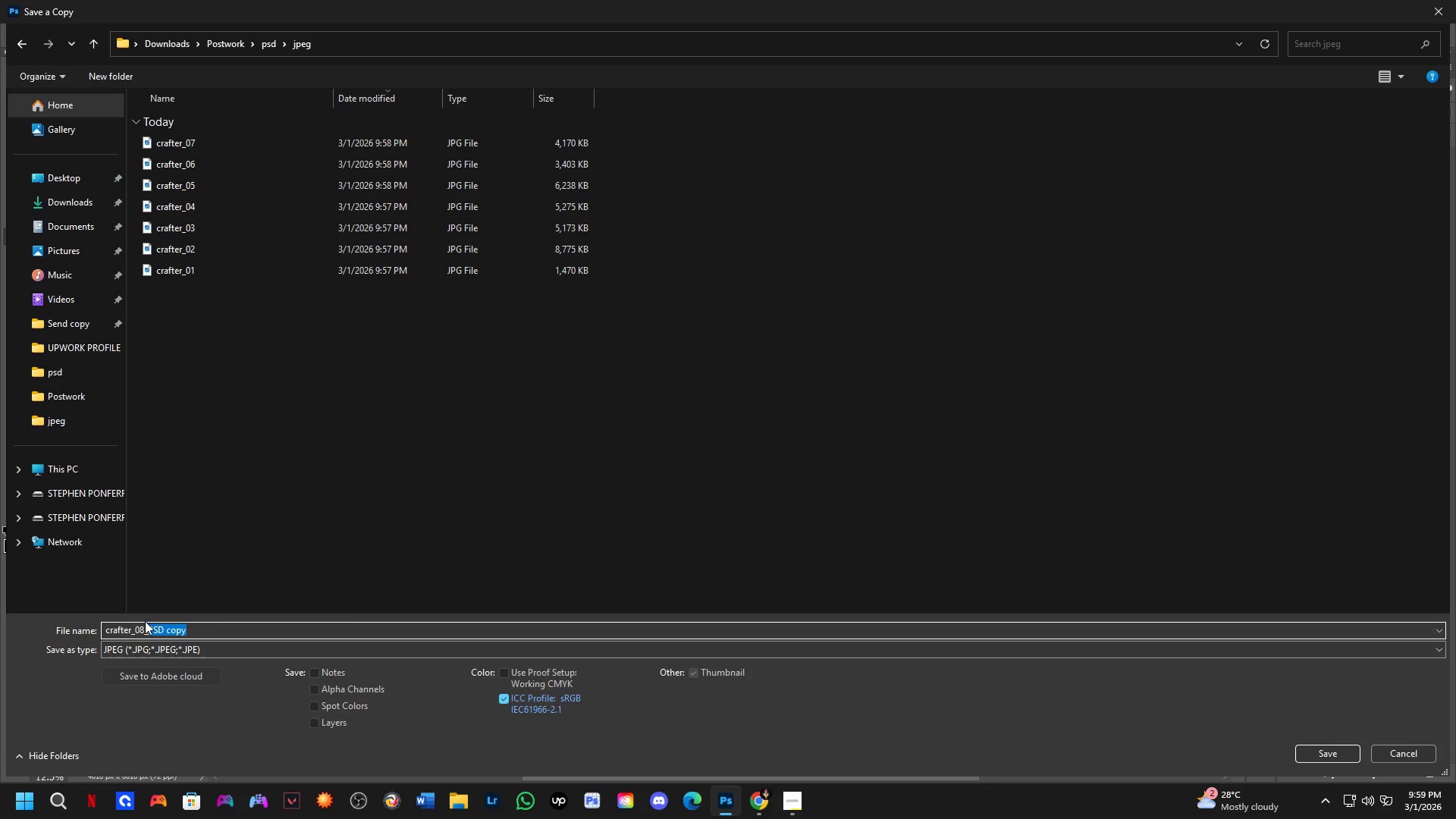 
key(Backspace)
 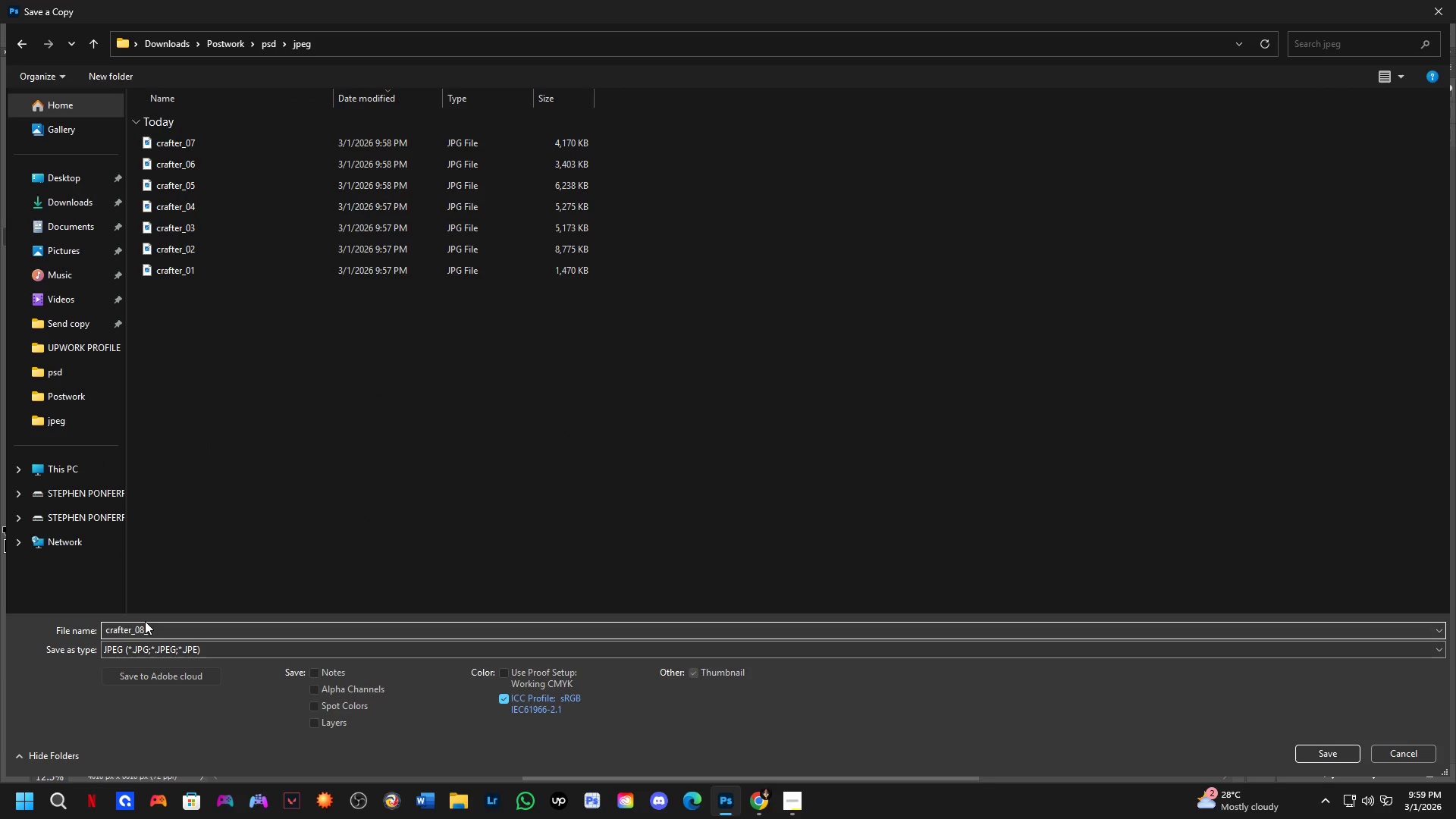 
key(Backspace)
 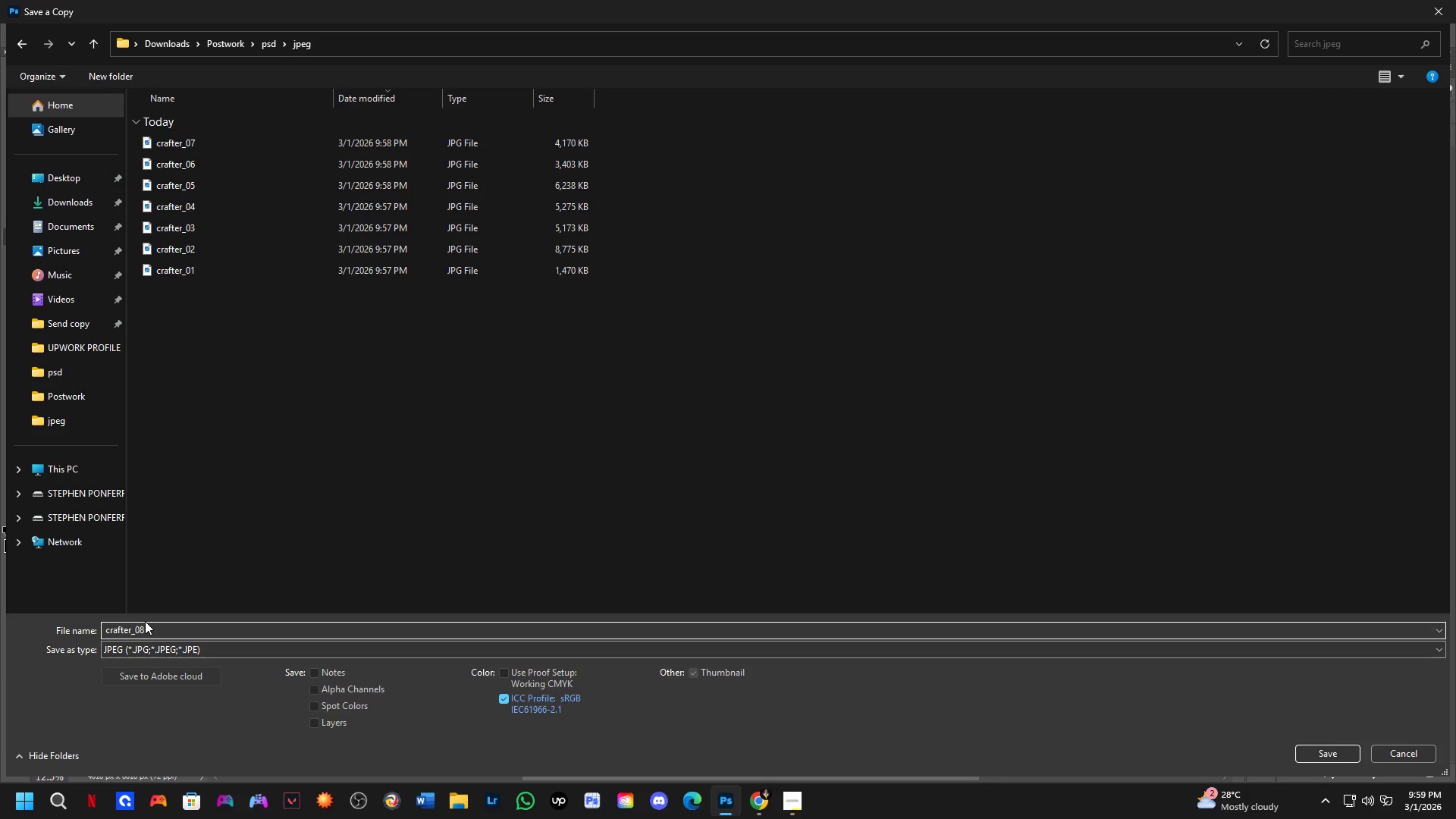 
key(NumpadEnter)
 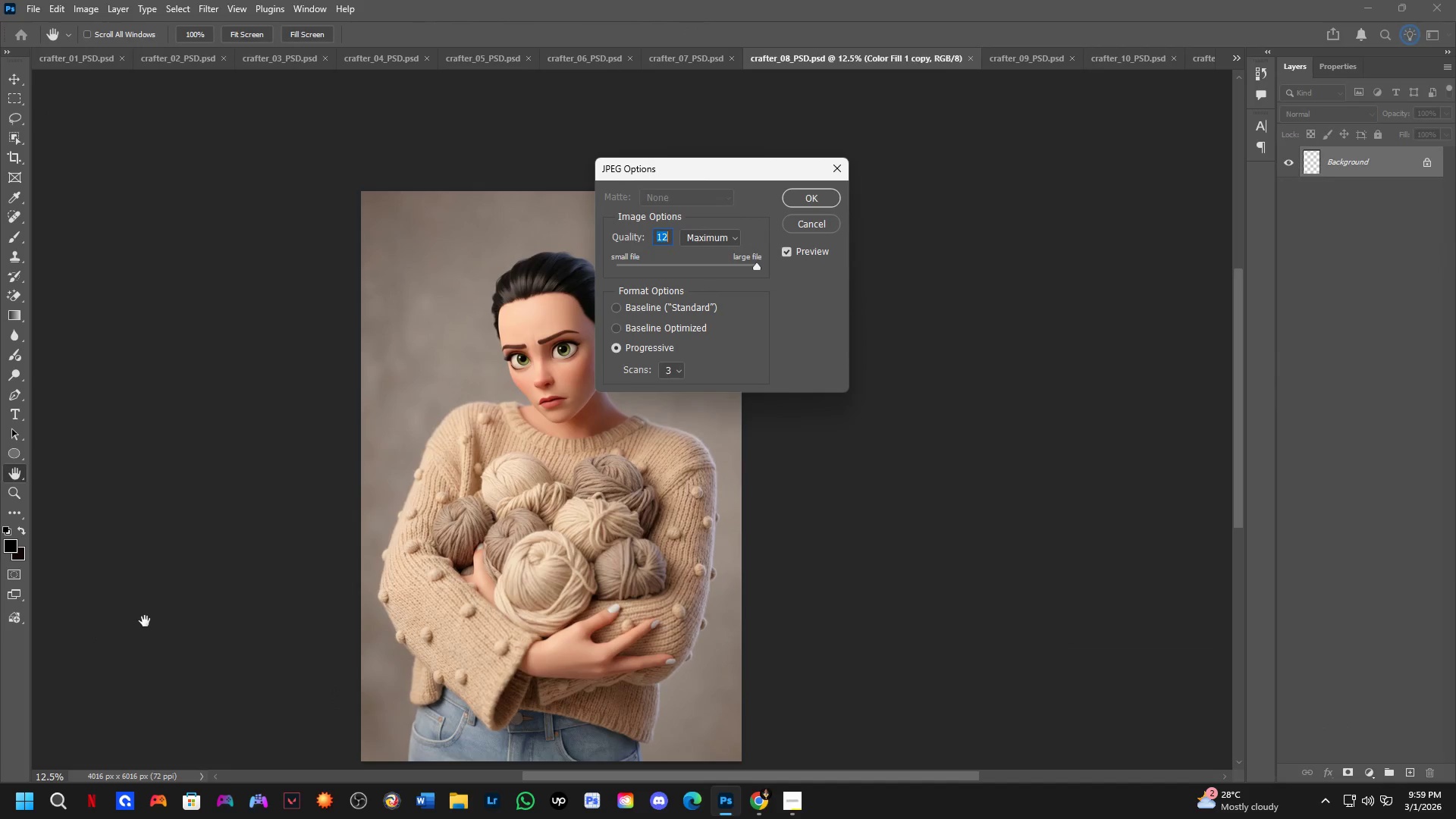 
key(NumpadEnter)
 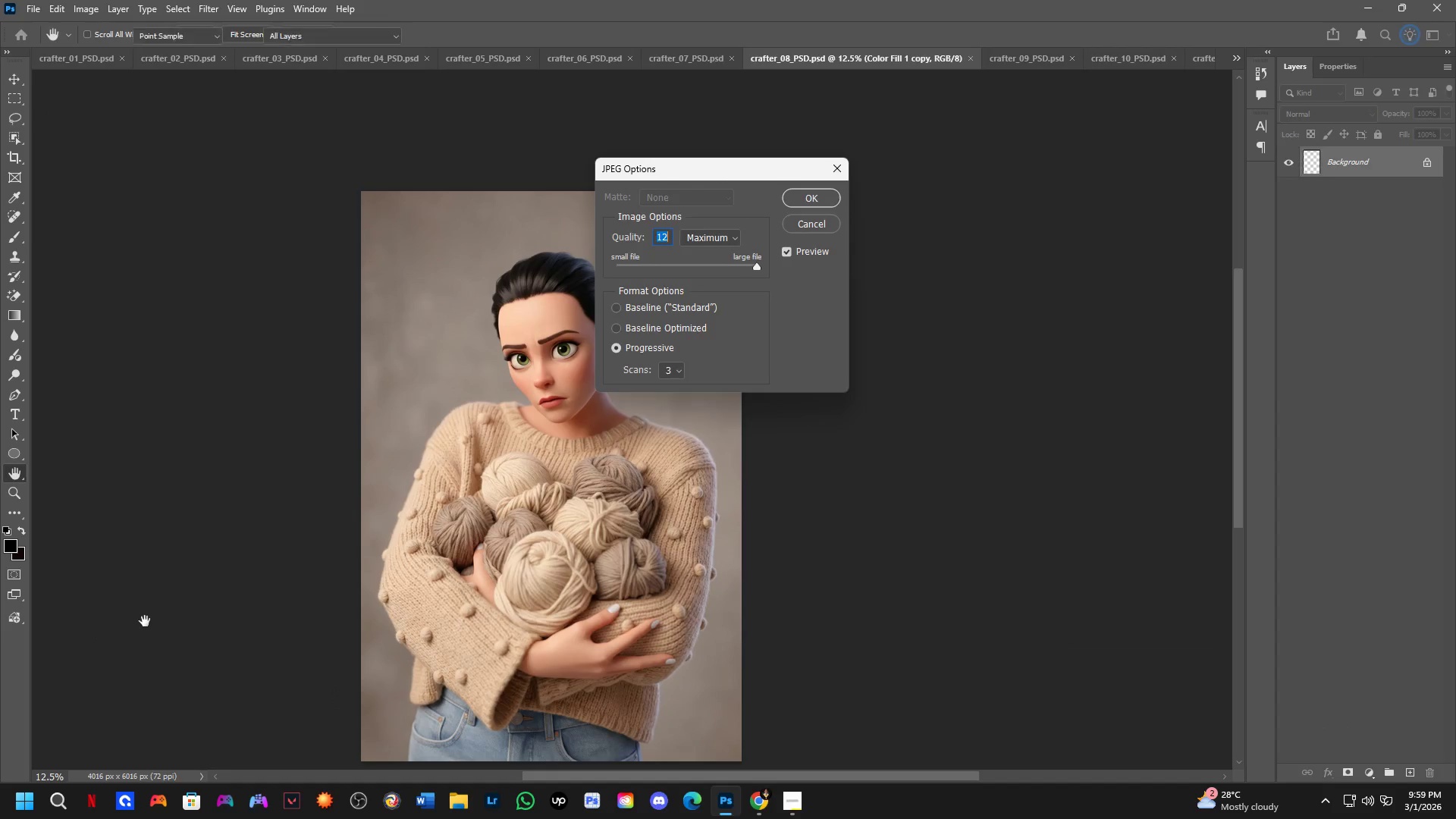 
key(Control+ControlLeft)
 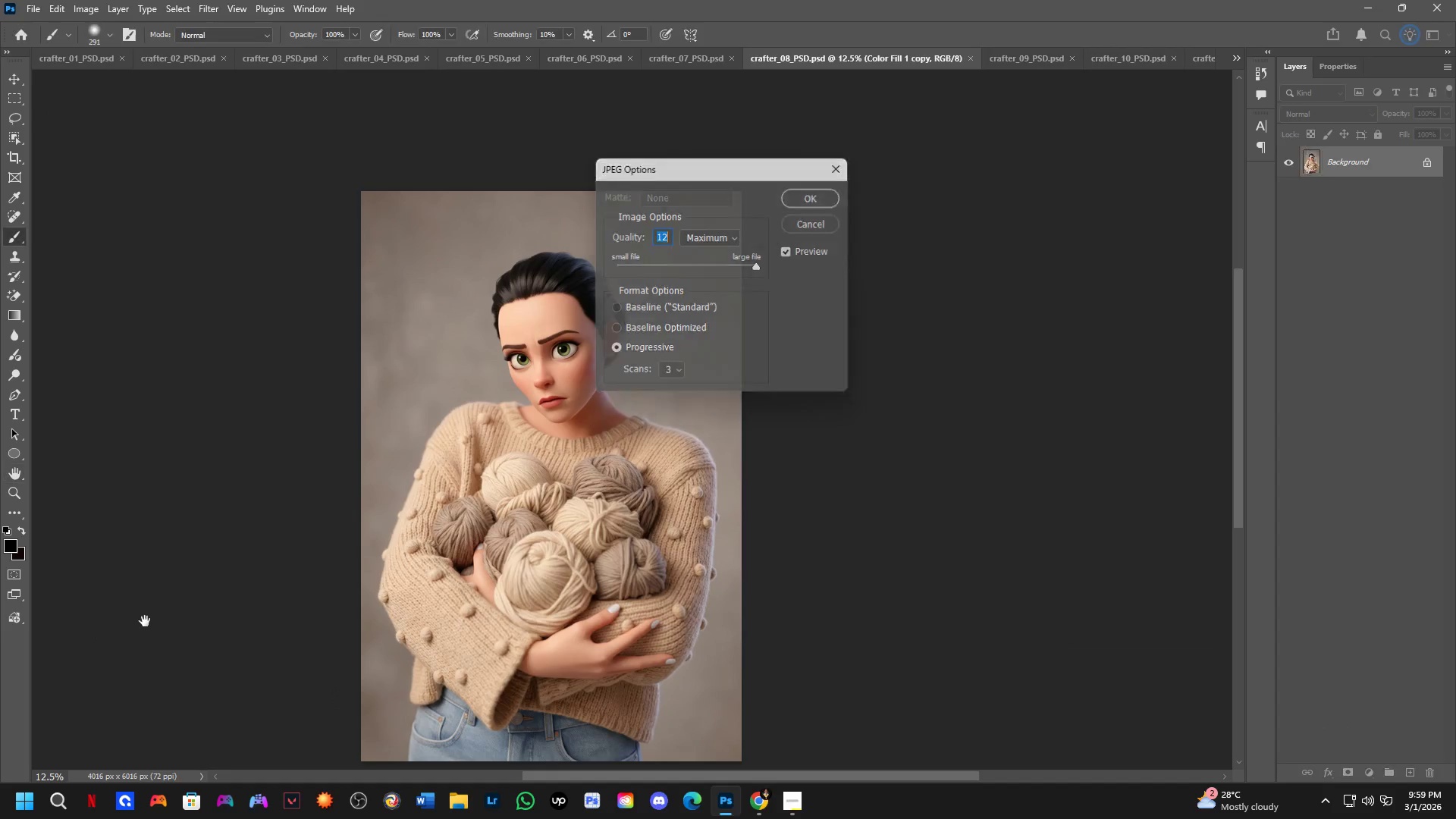 
key(Control+Tab)
 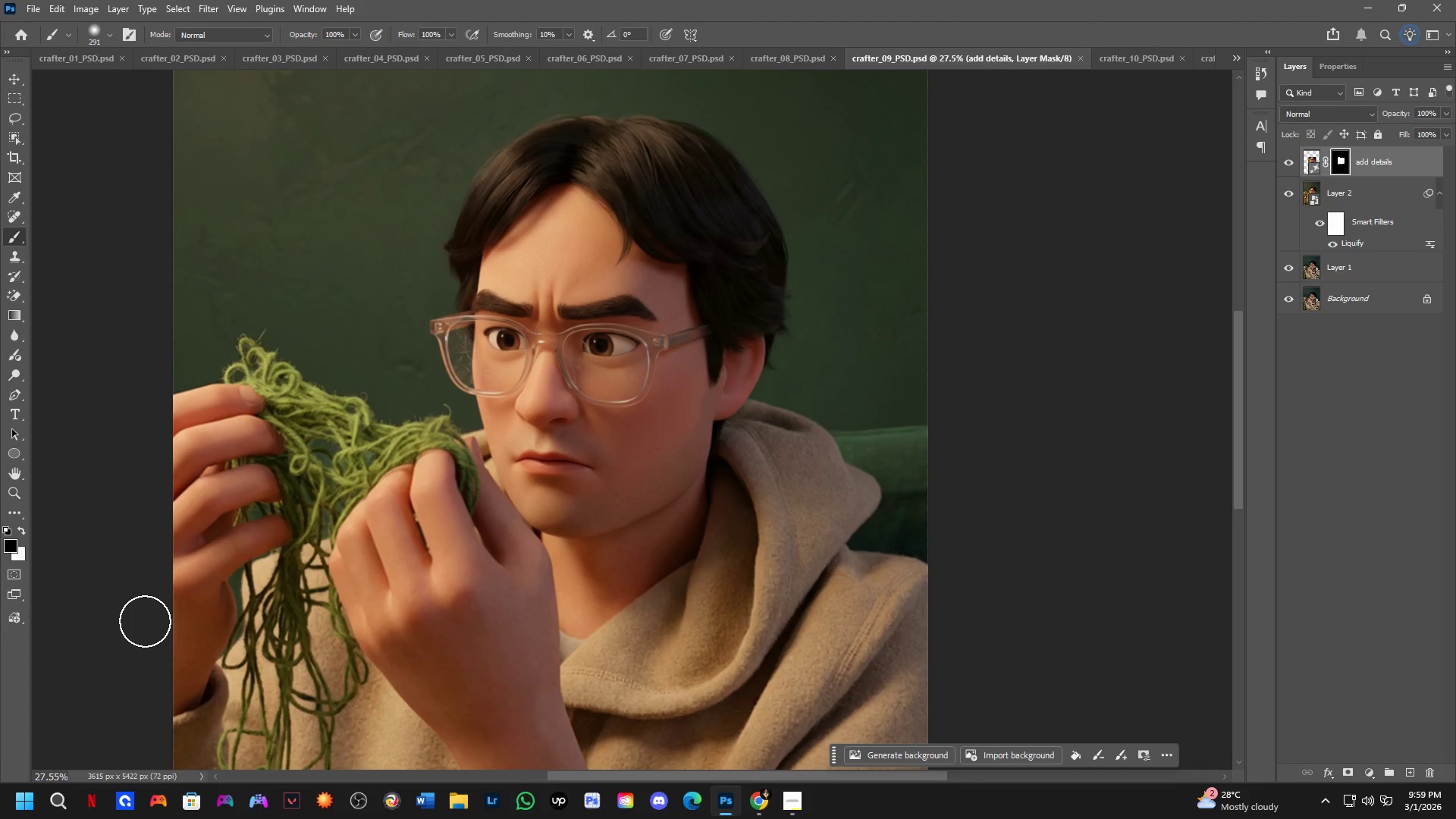 
key(Control+ControlLeft)
 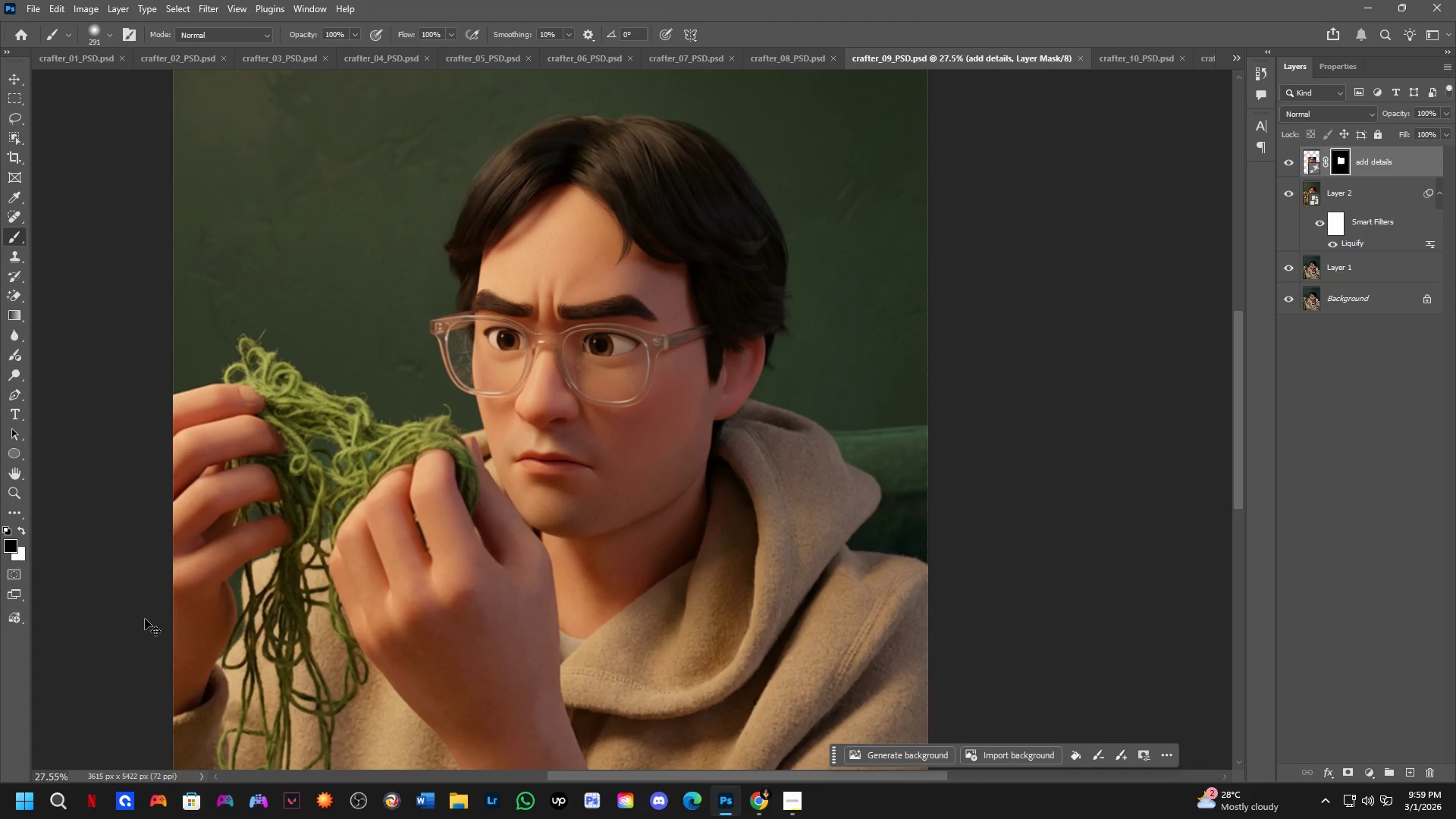 
hold_key(key=ShiftLeft, duration=0.33)
 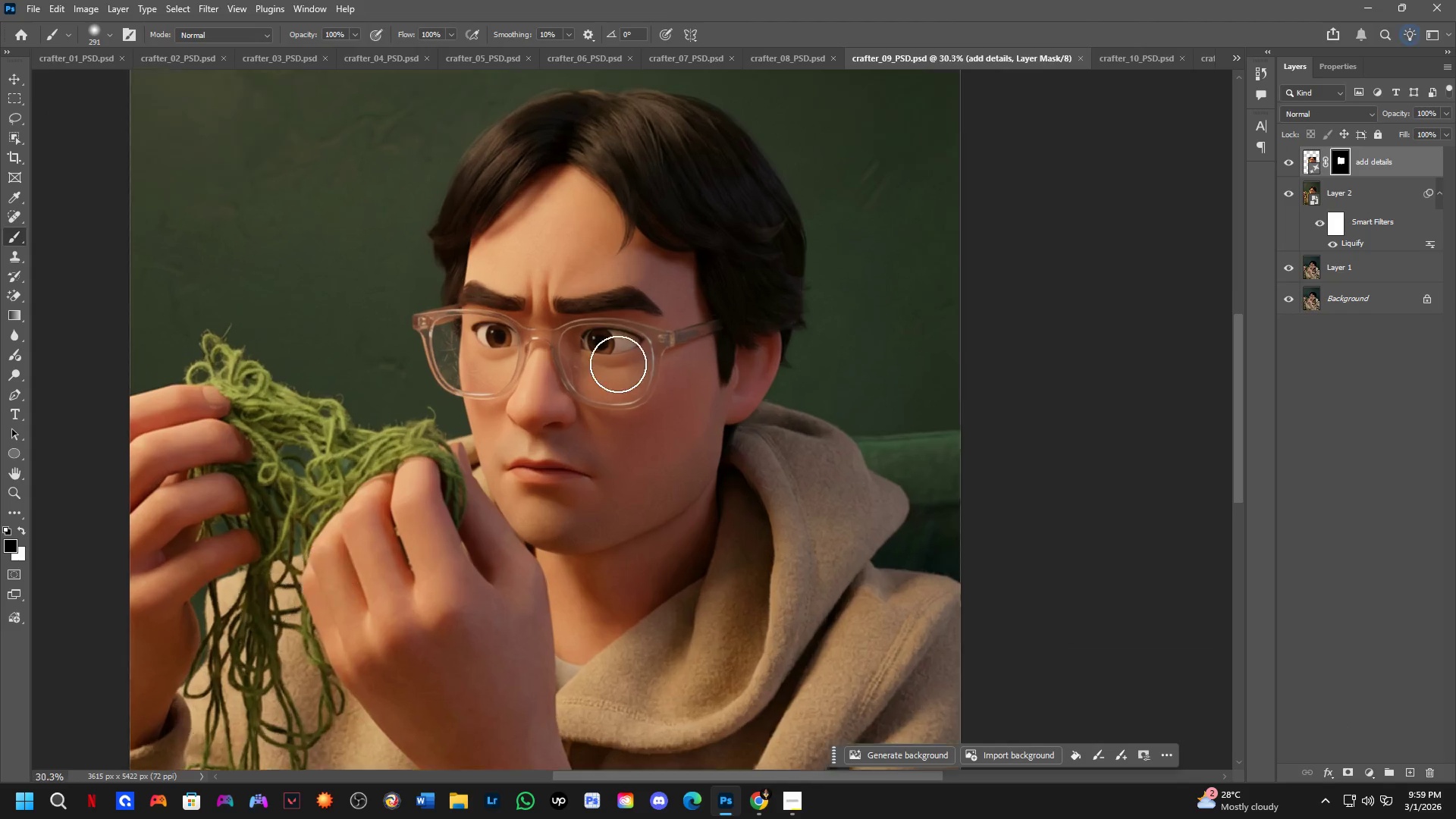 
scroll: coordinate [618, 364], scroll_direction: up, amount: 5.0
 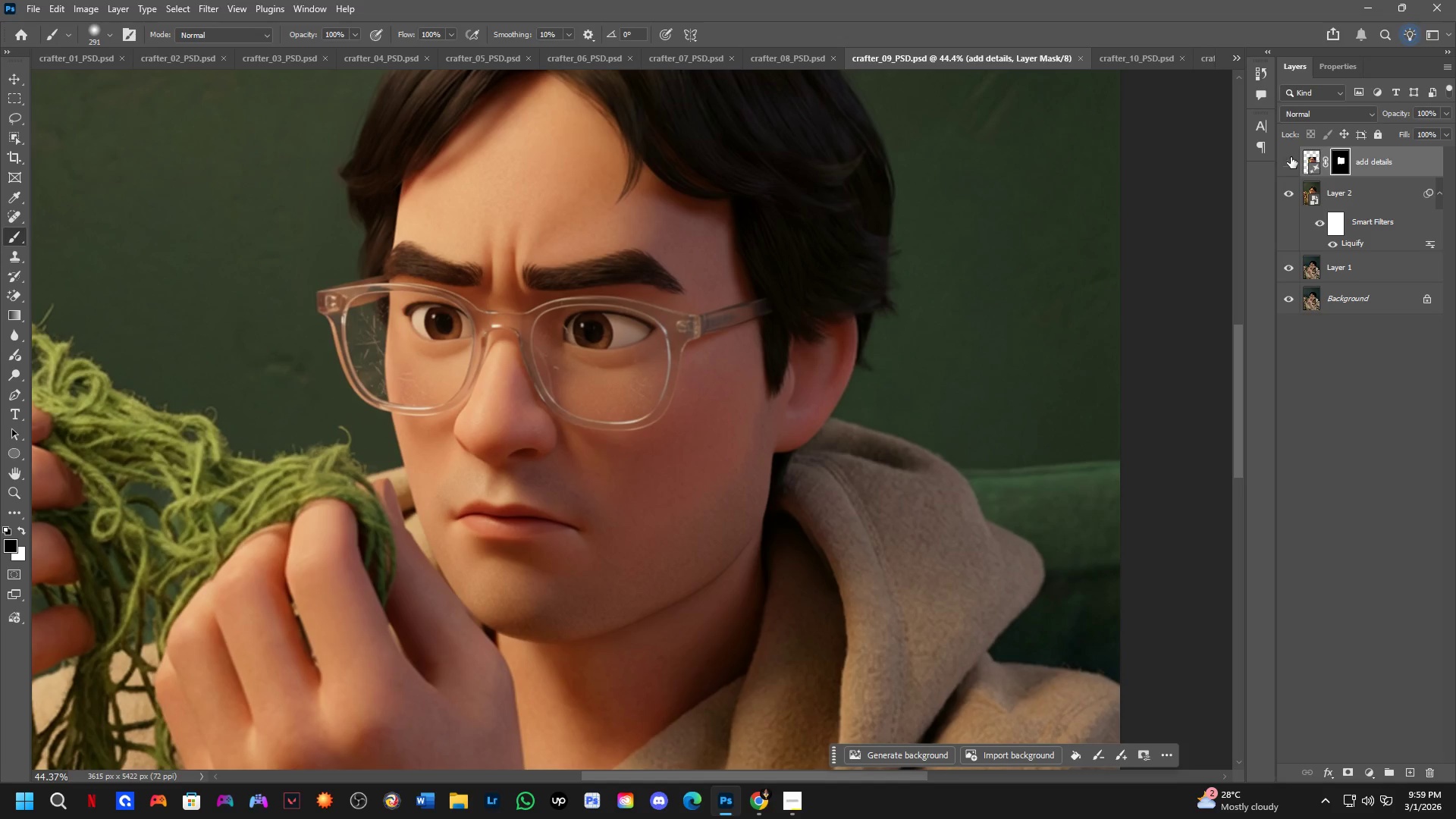 
double_click([1291, 156])
 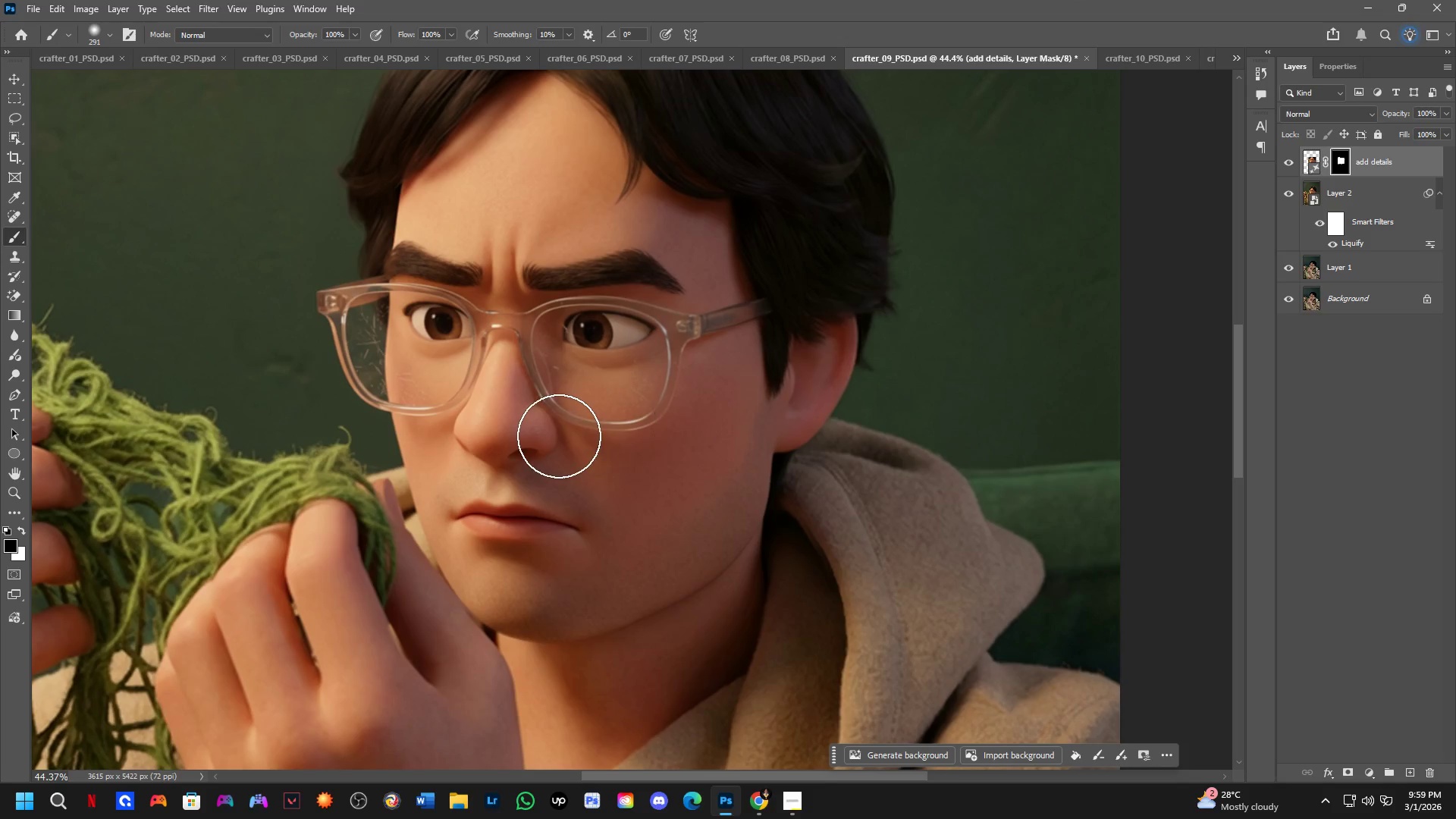 
key(Shift+ShiftLeft)
 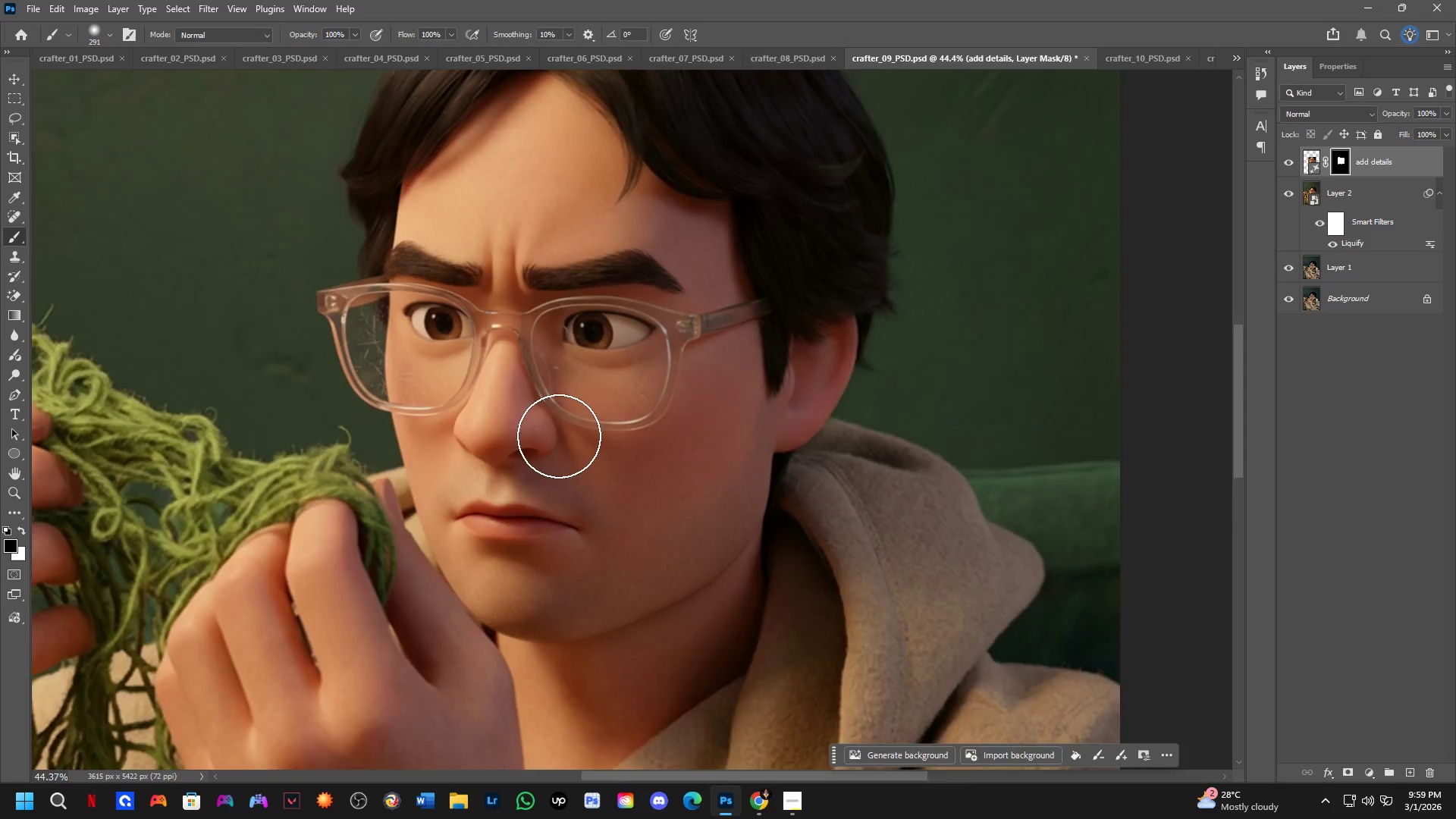 
scroll: coordinate [556, 435], scroll_direction: down, amount: 3.0
 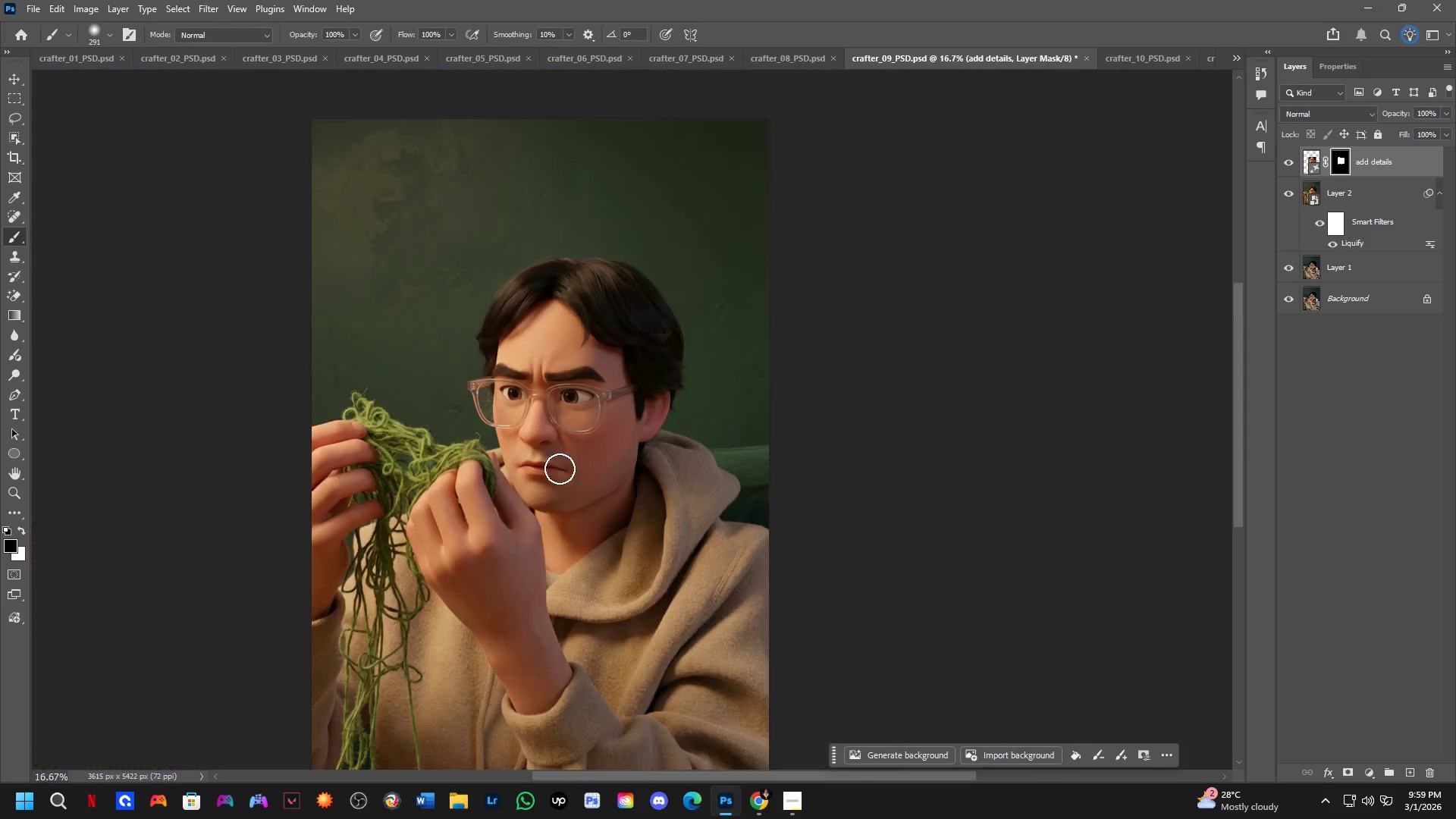 
hold_key(key=Space, duration=0.44)
 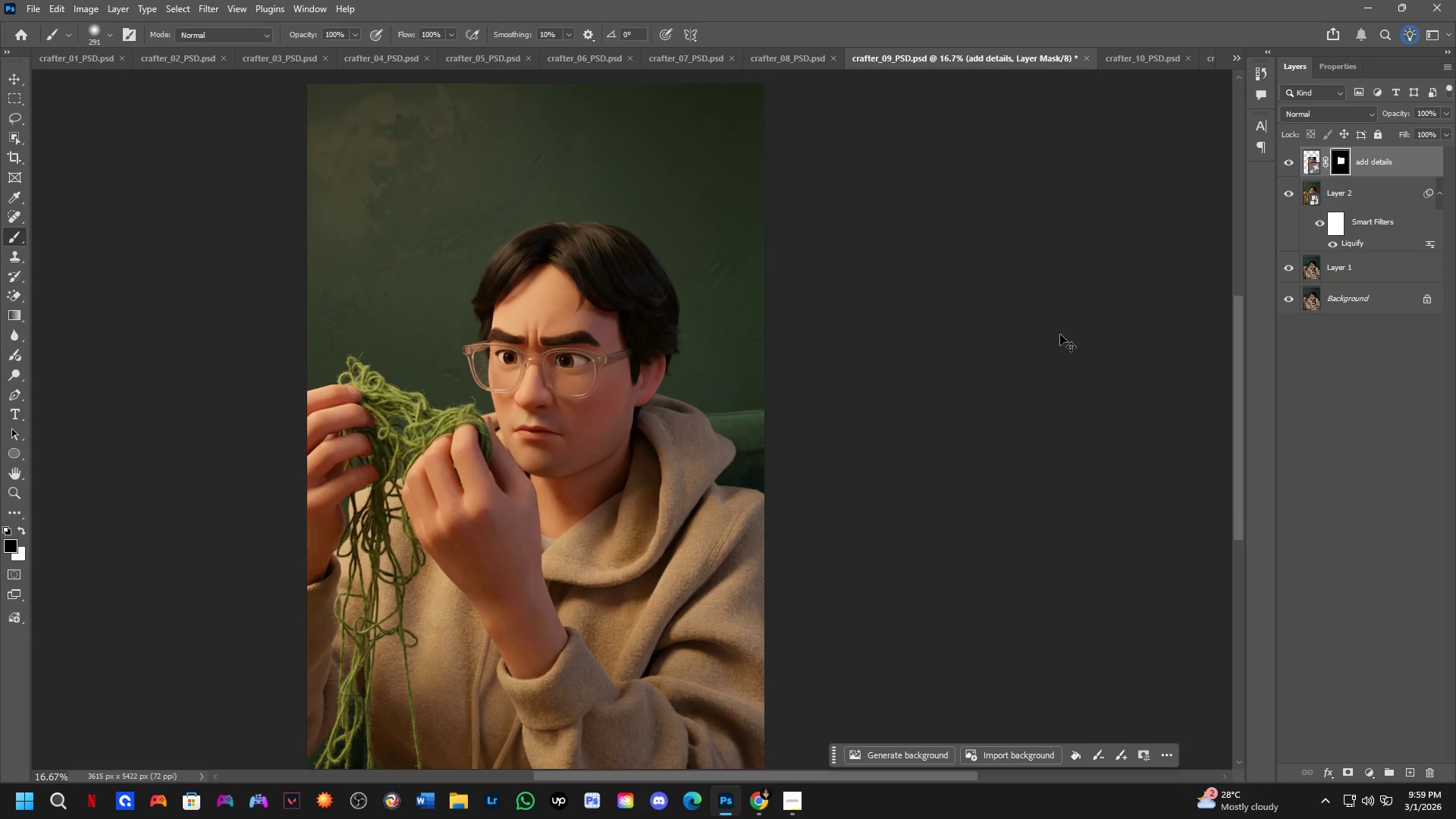 
left_click_drag(start_coordinate=[564, 530], to_coordinate=[562, 510])
 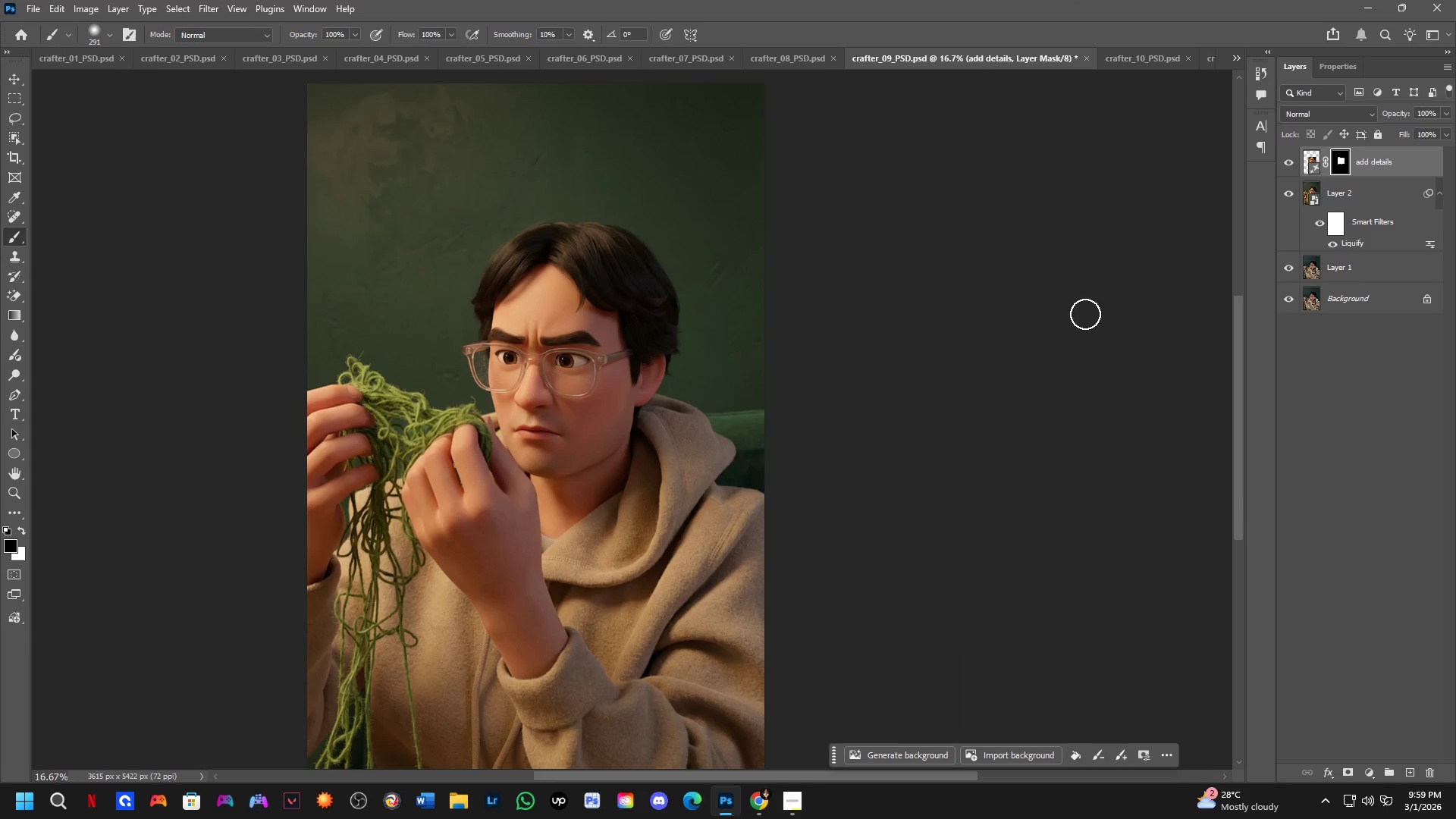 
key(Control+ControlLeft)
 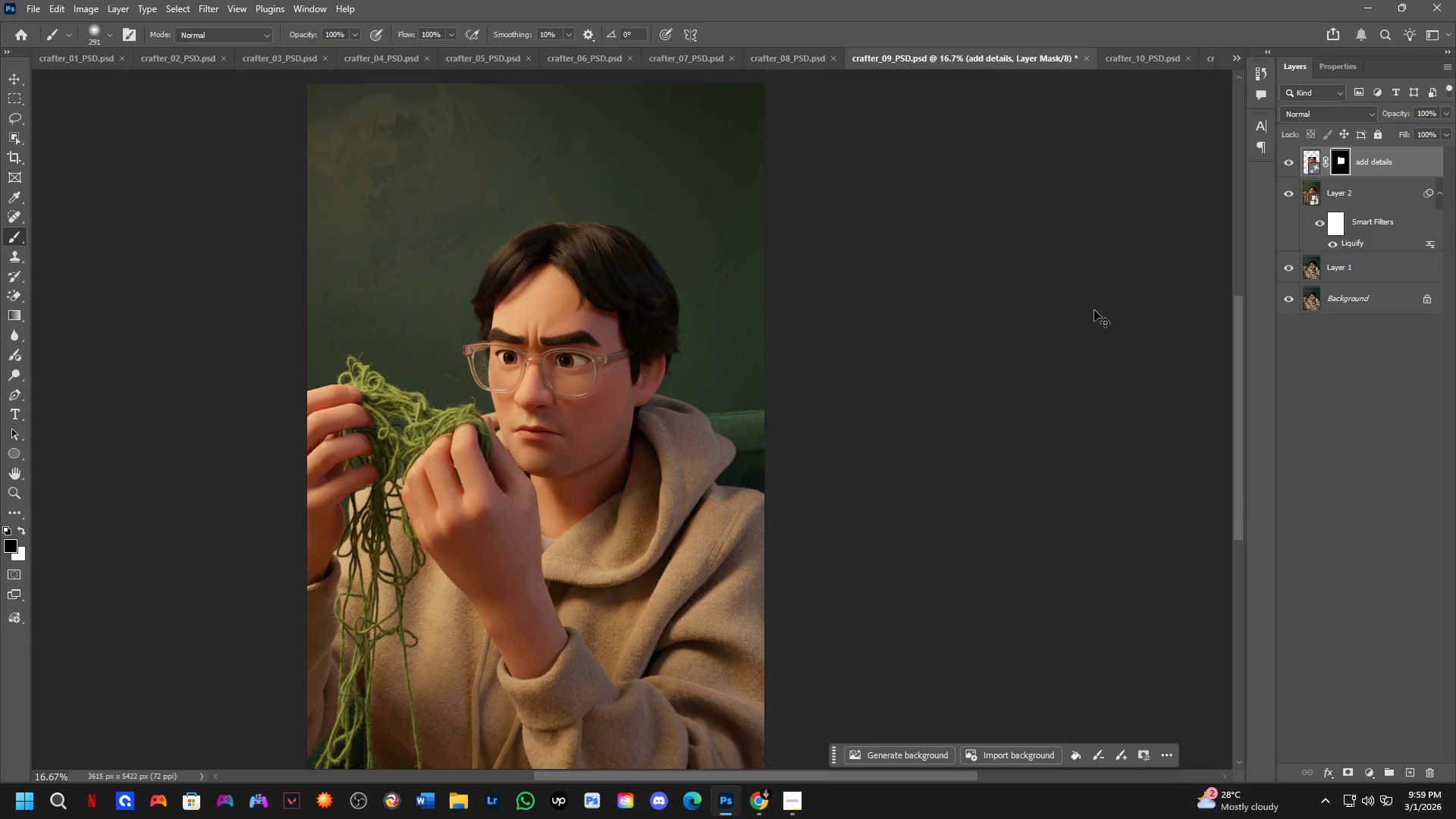 
key(Control+Shift+ShiftLeft)
 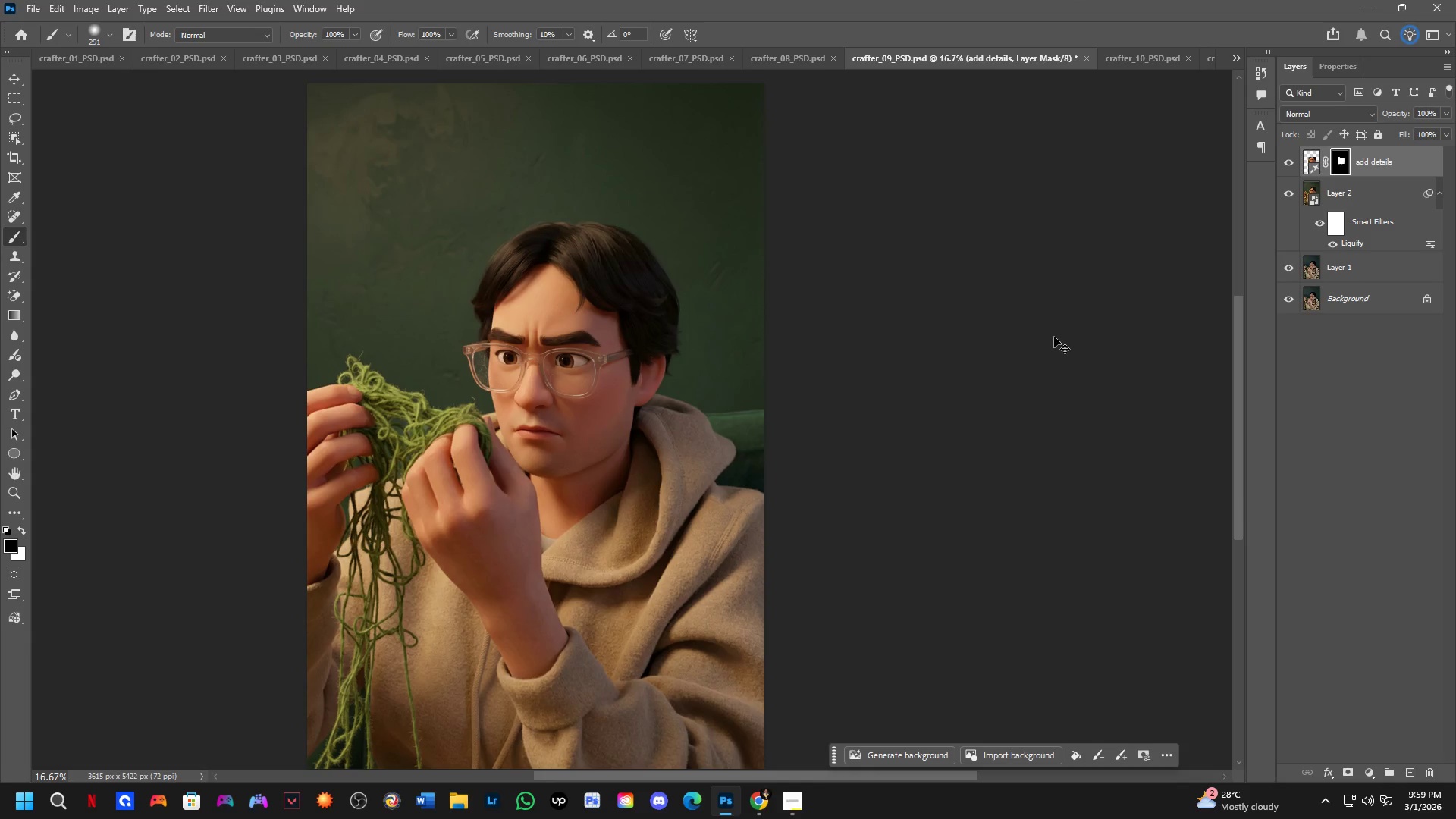 
key(Control+S)
 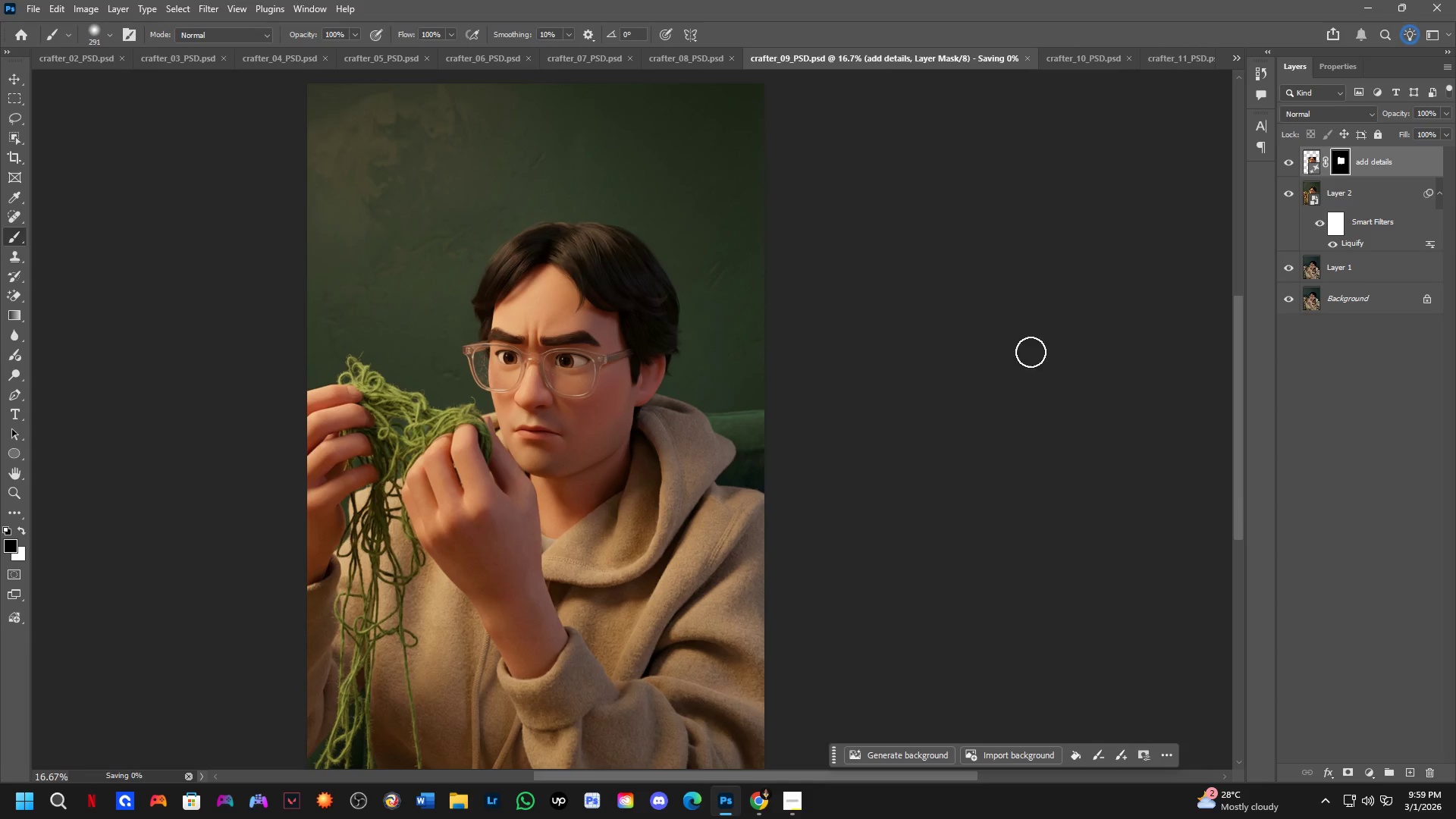 
key(Control+Shift+S)
 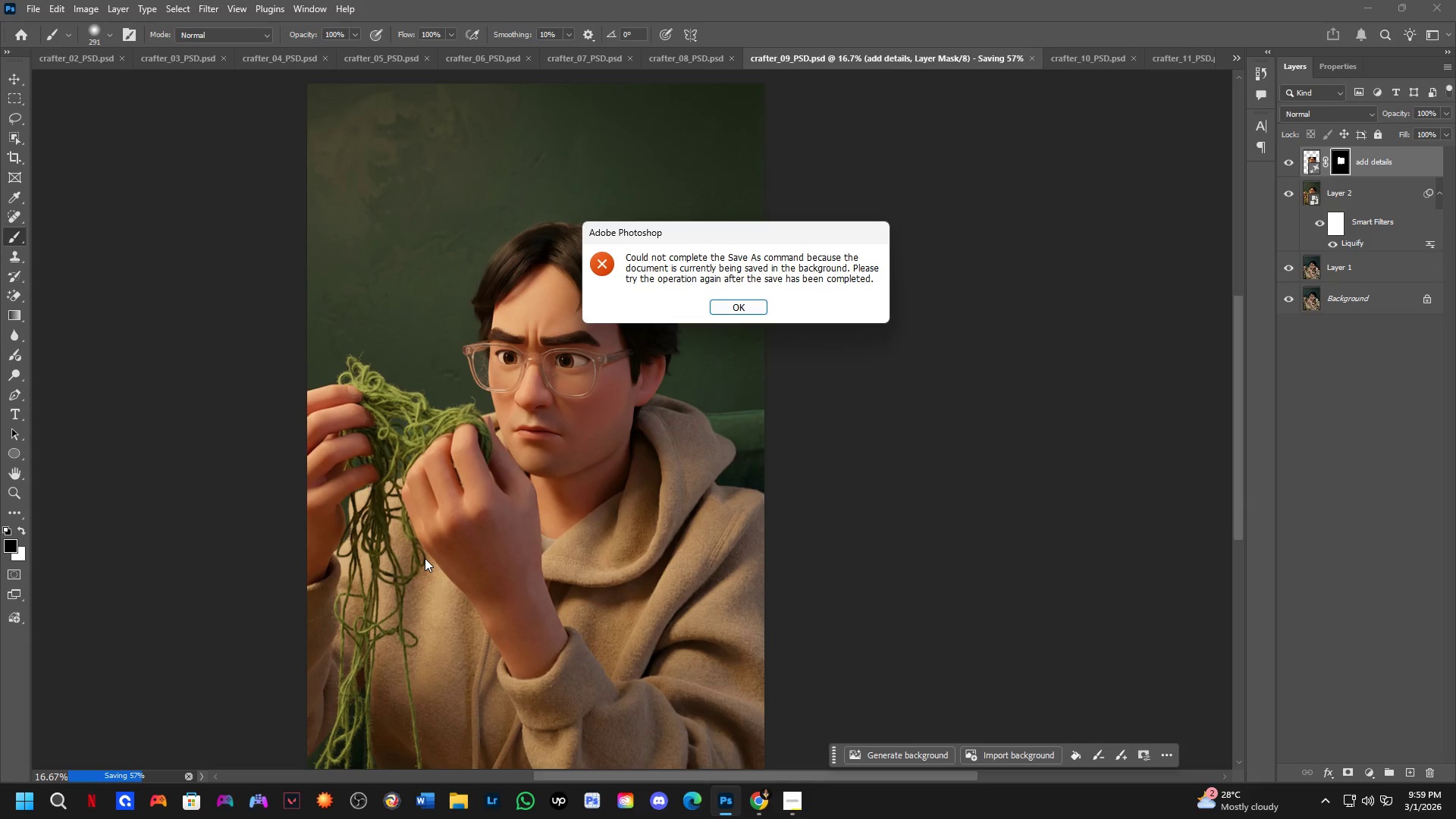 
key(Space)
 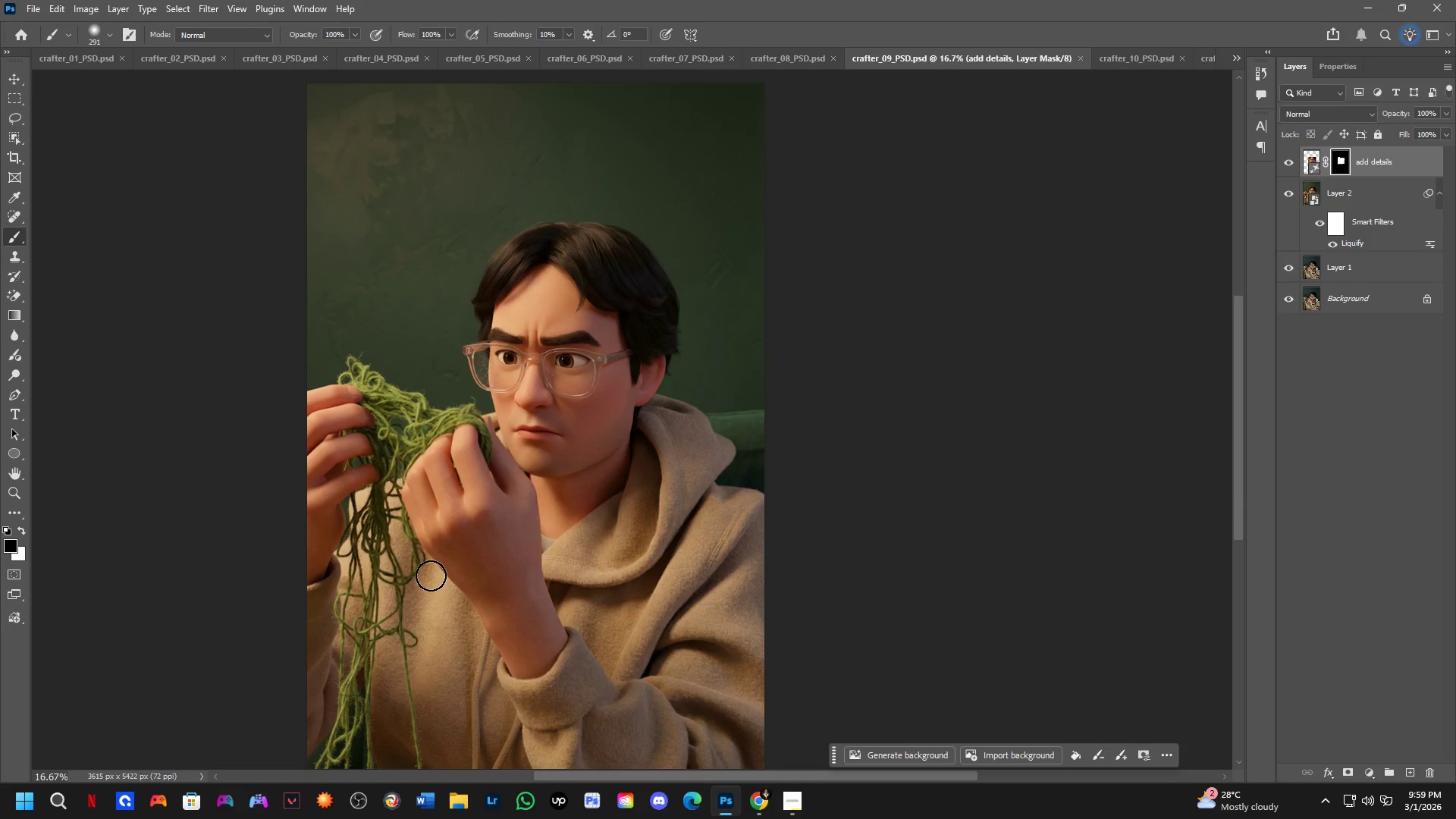 
key(Control+ControlLeft)
 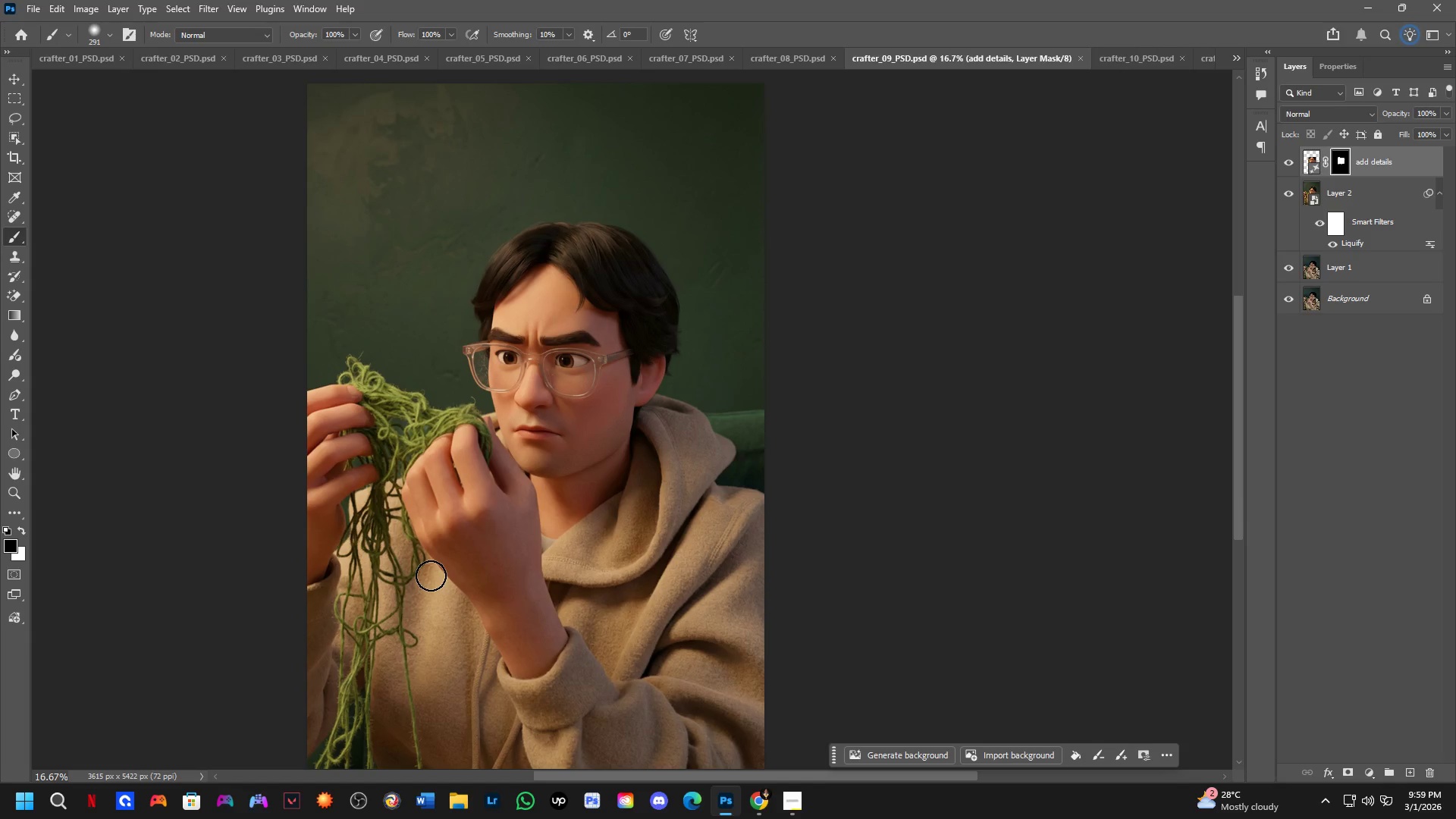 
key(Control+Shift+ShiftLeft)
 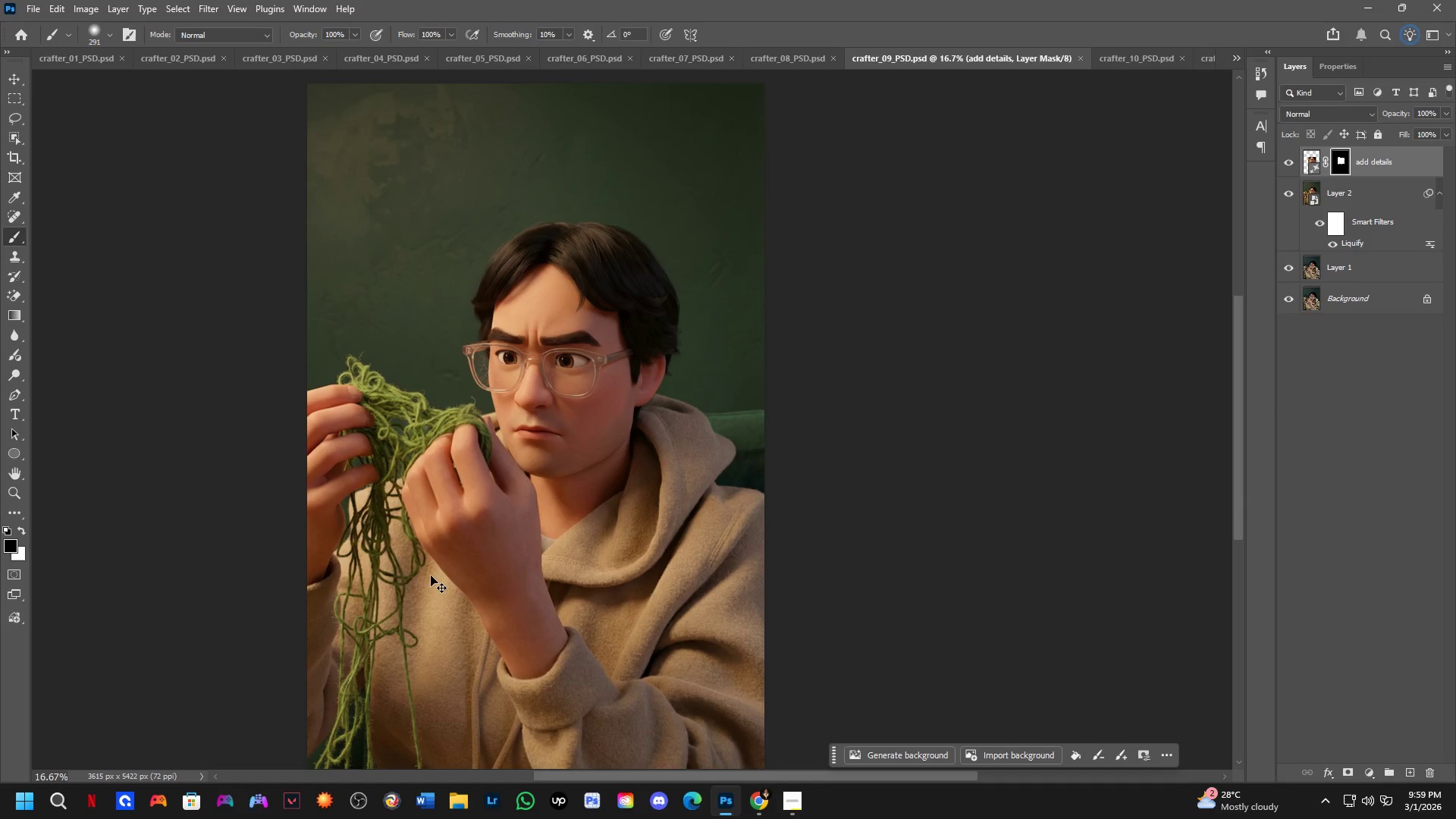 
key(Control+Shift+S)
 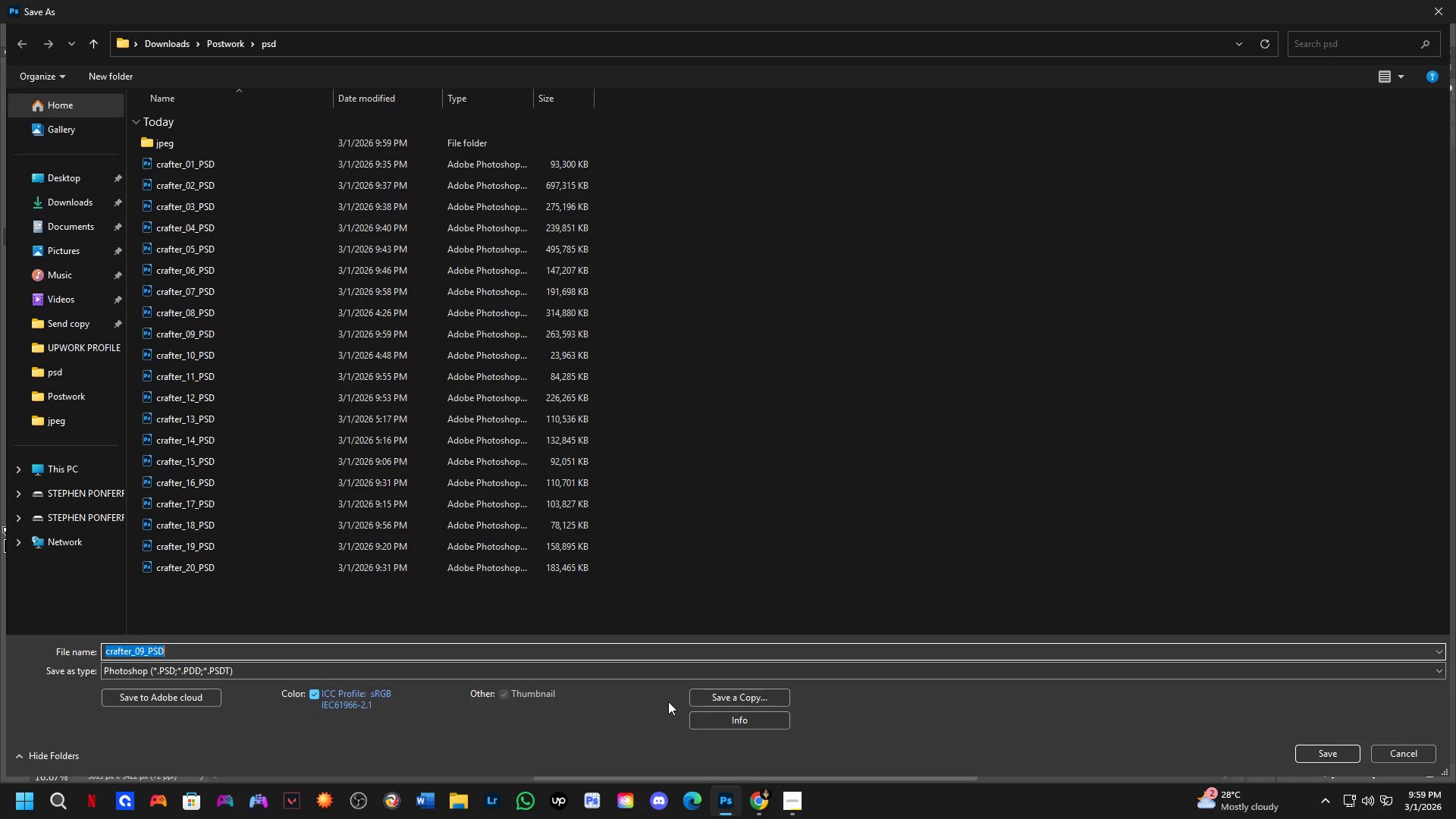 
left_click([726, 704])
 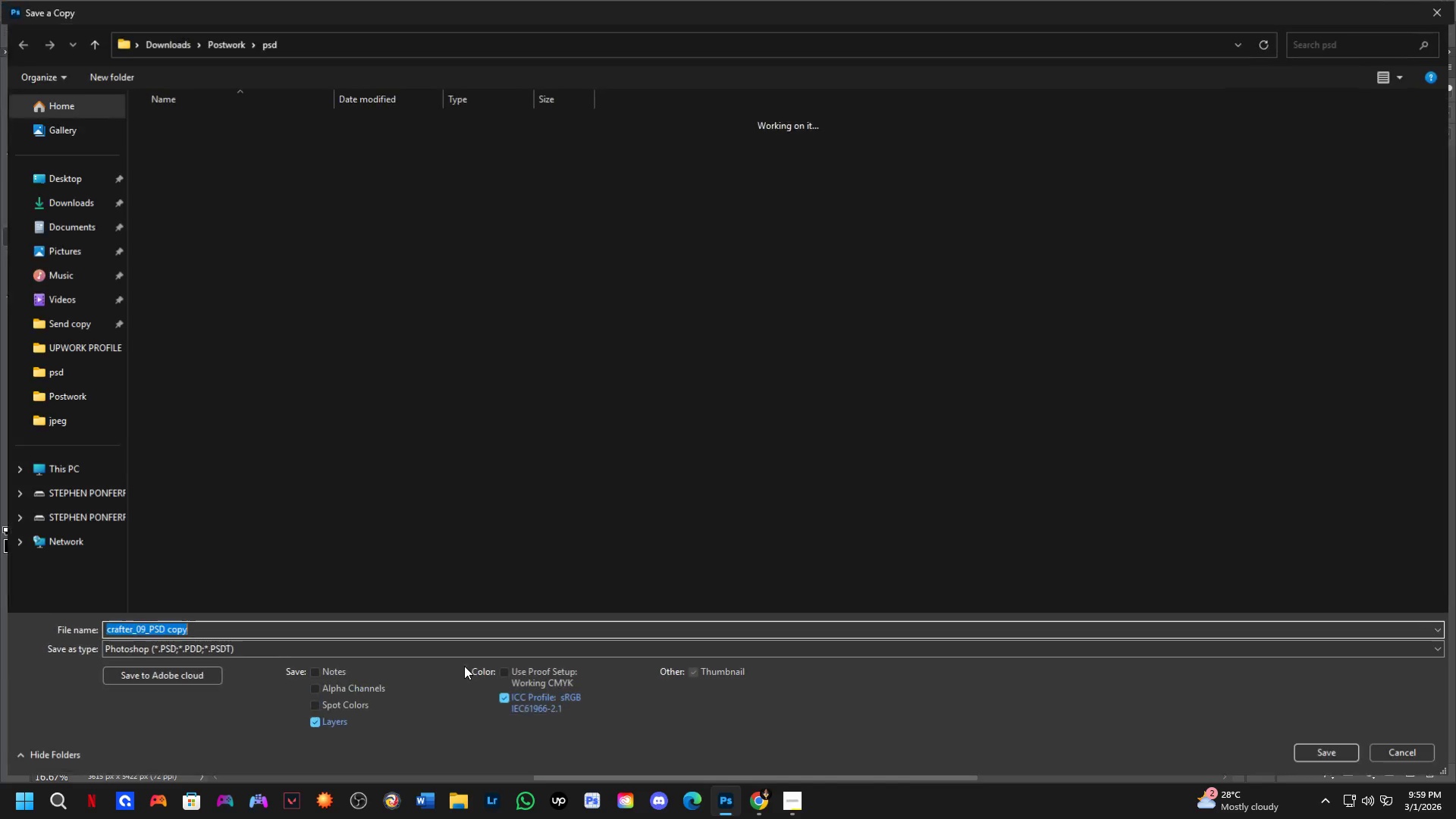 
left_click([469, 657])
 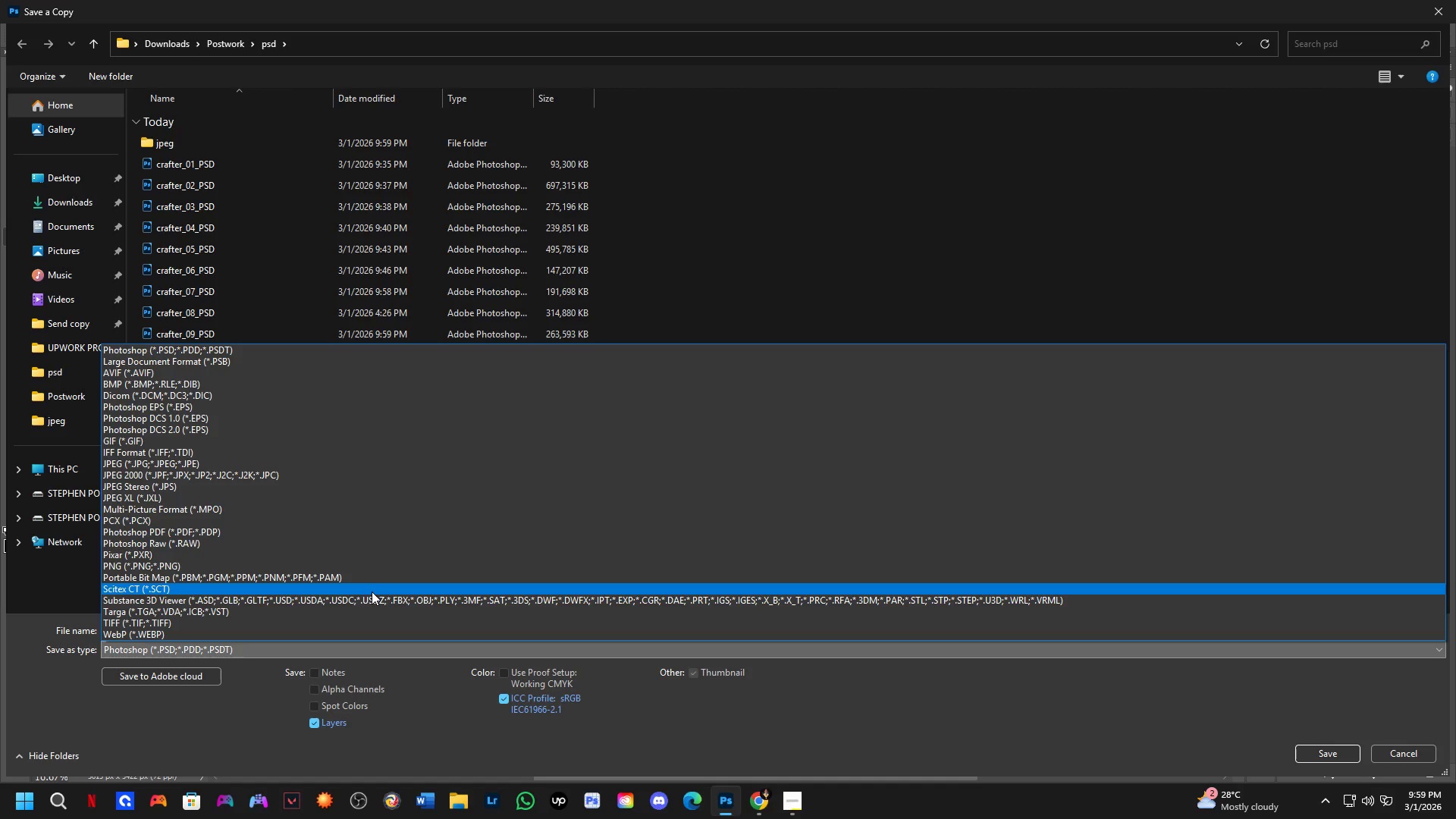 
wait(37.78)
 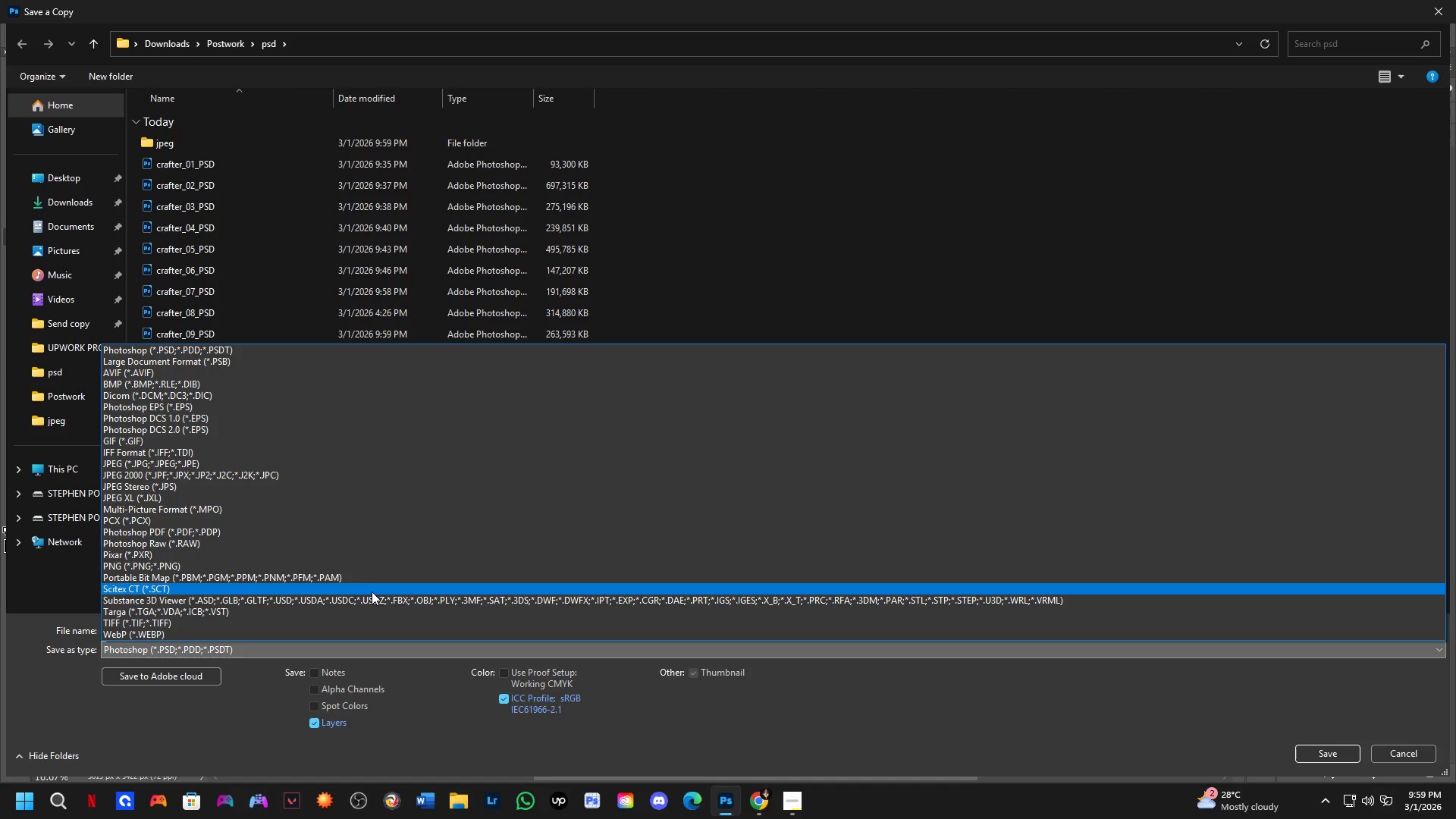 
left_click([228, 459])
 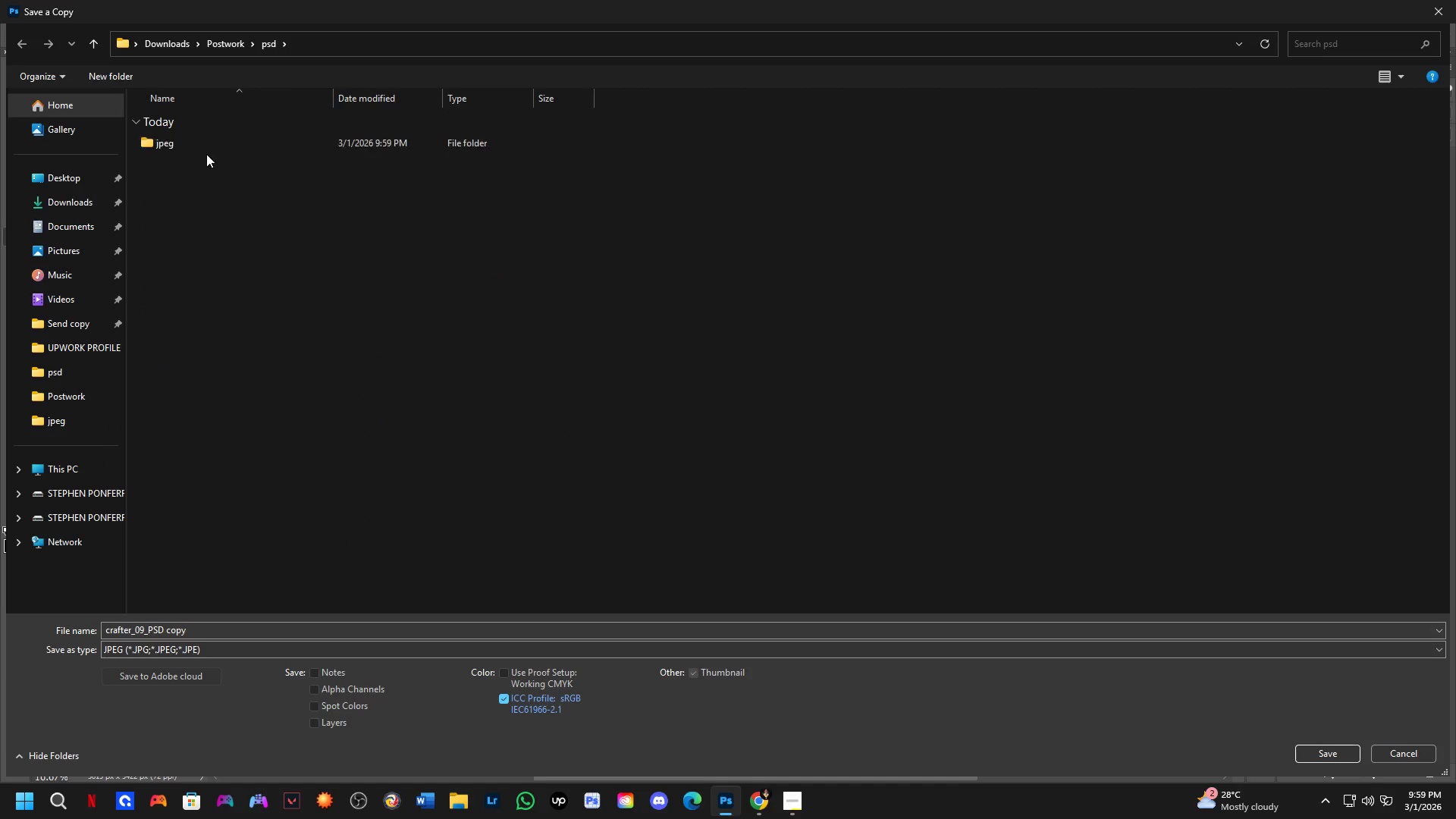 
double_click([206, 148])
 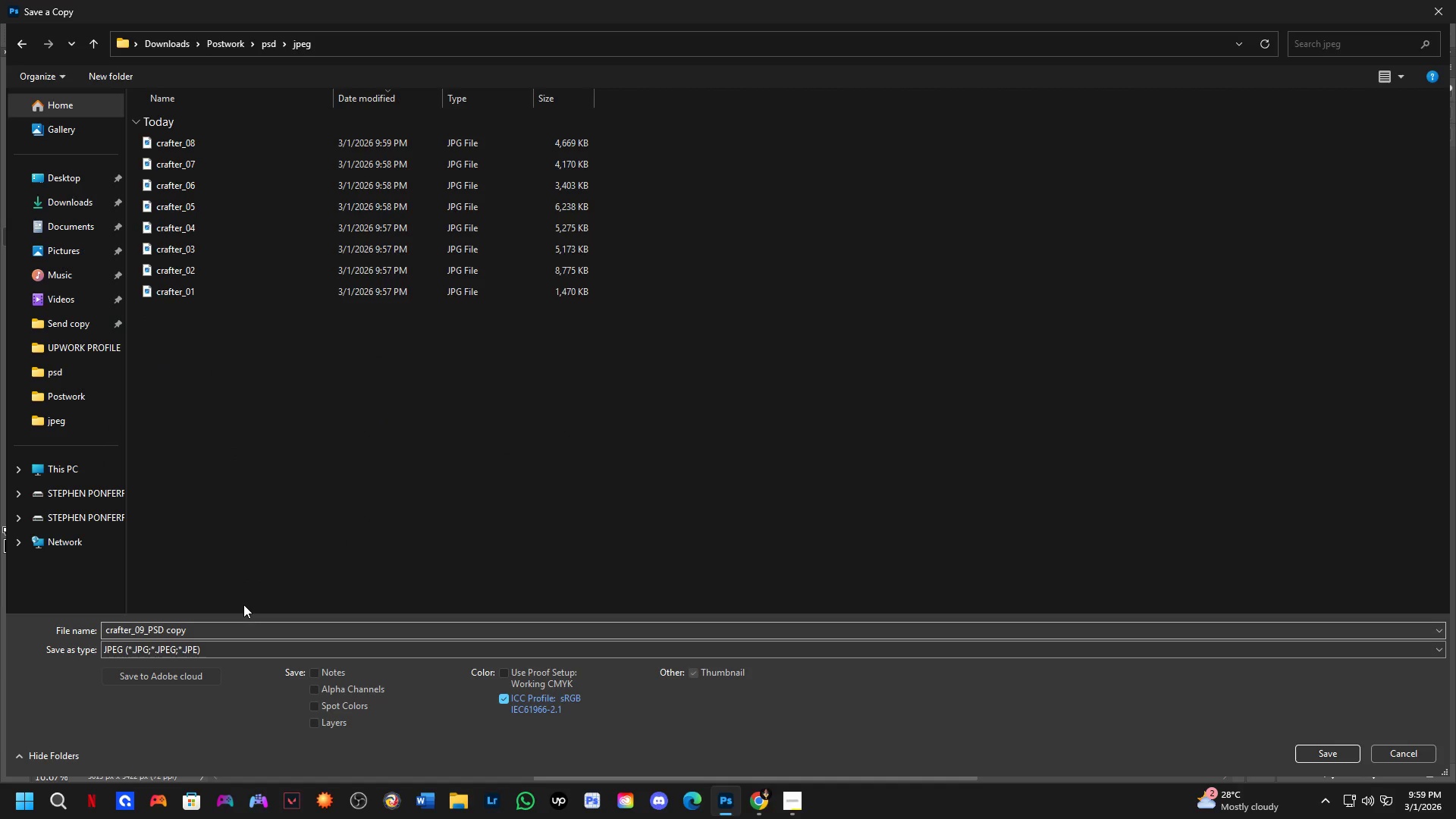 
double_click([234, 628])
 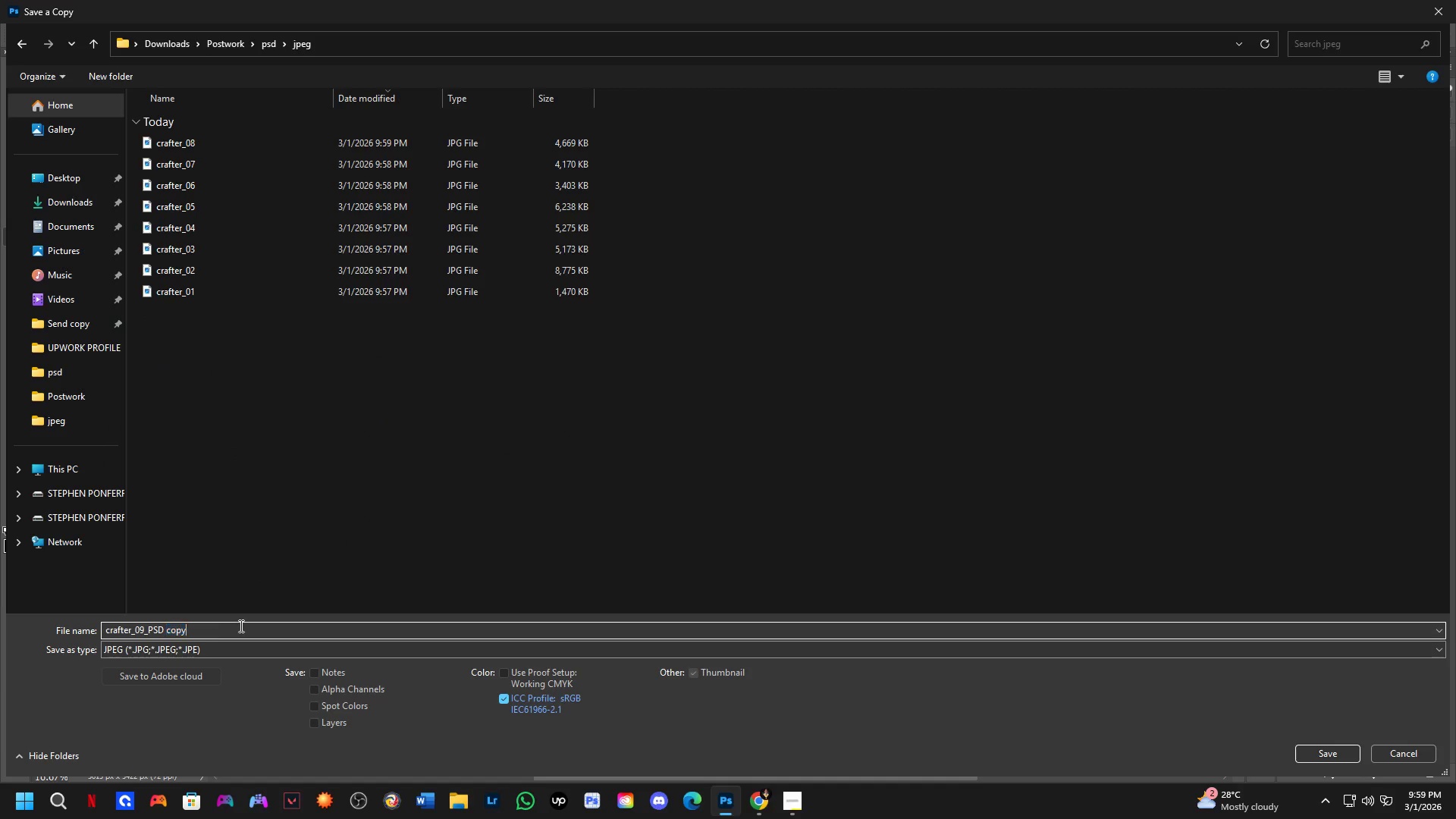 
left_click_drag(start_coordinate=[240, 626], to_coordinate=[143, 635])
 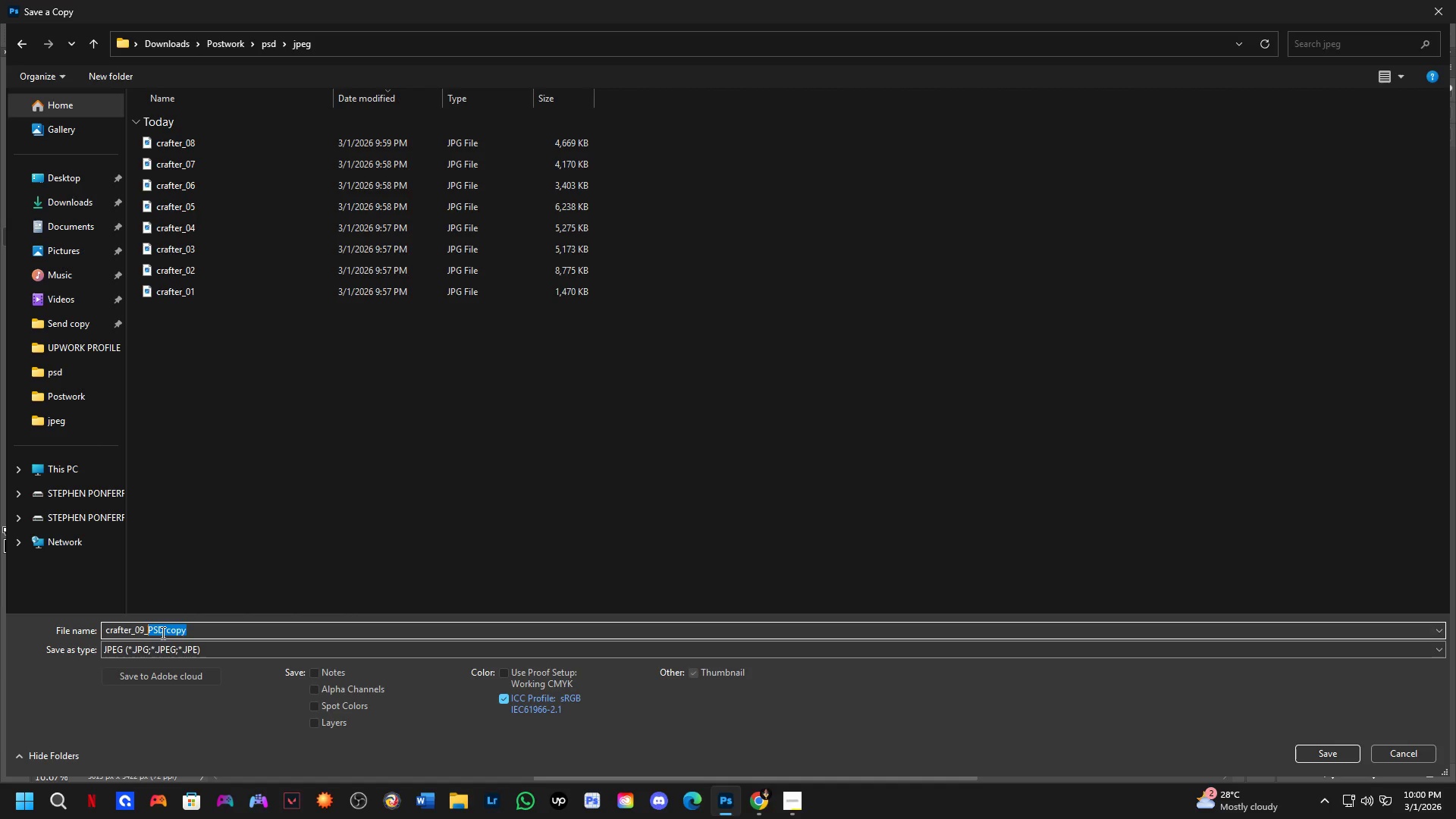 
key(Backspace)
 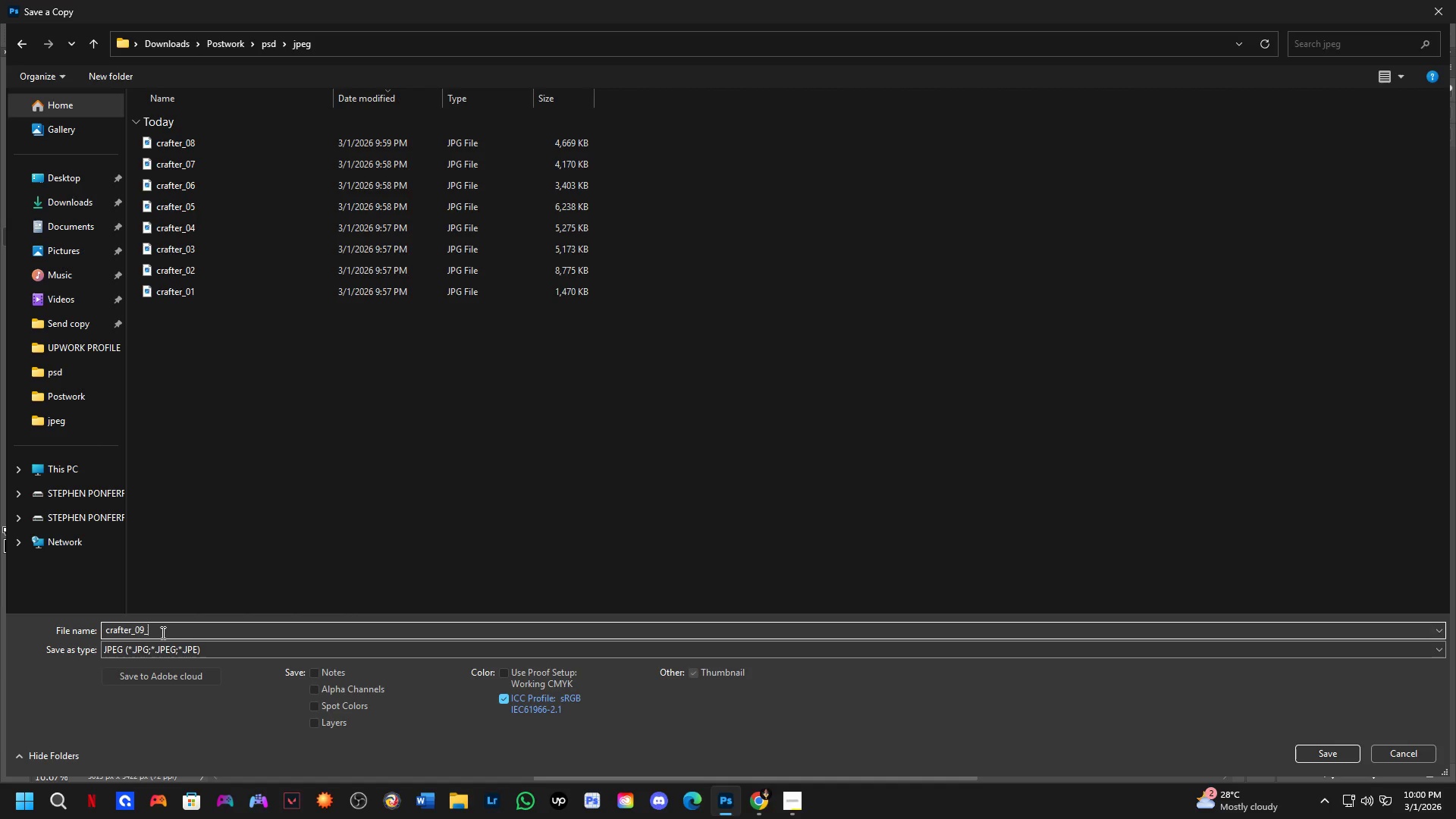 
key(Backspace)
 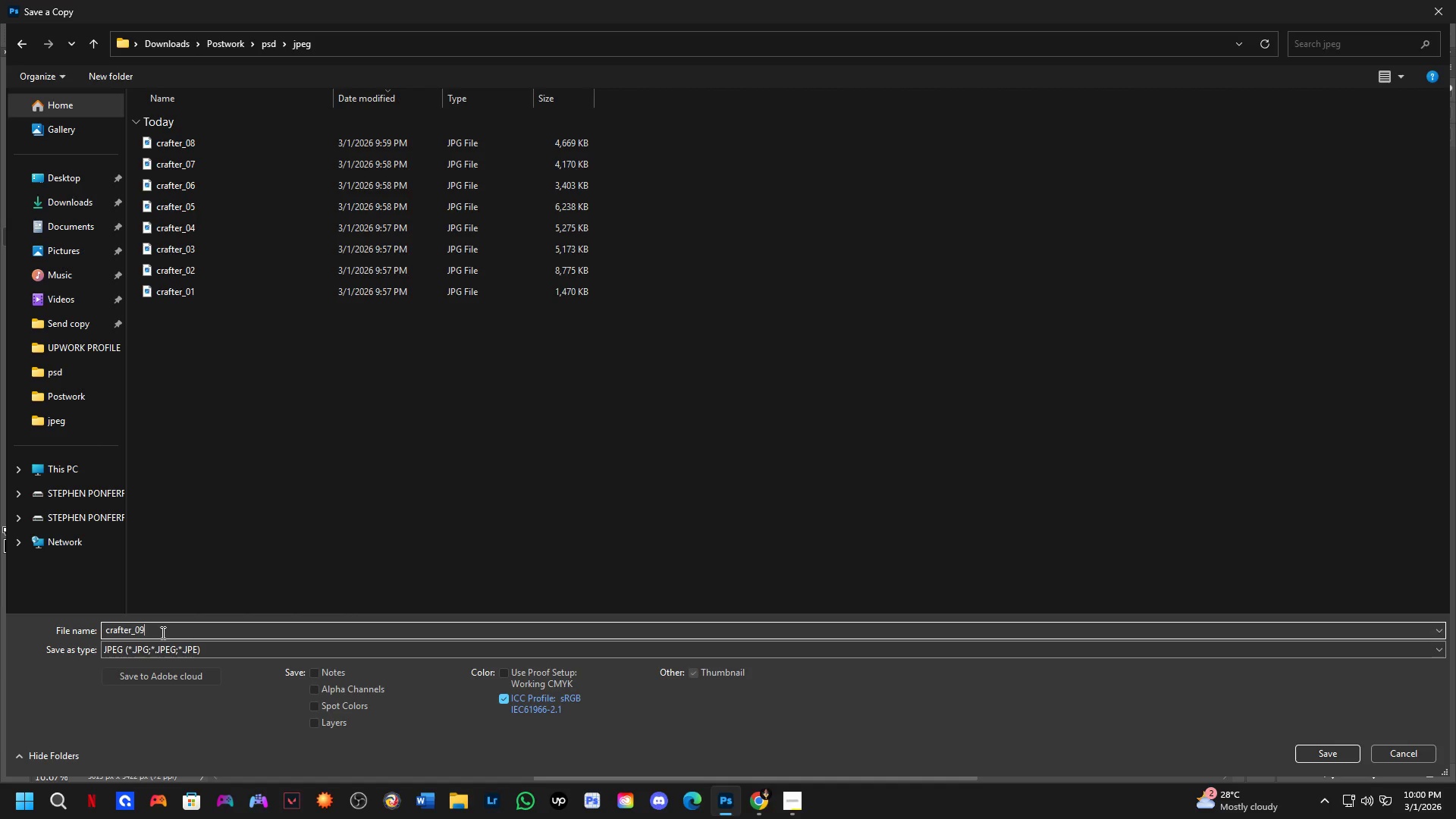 
key(NumpadEnter)
 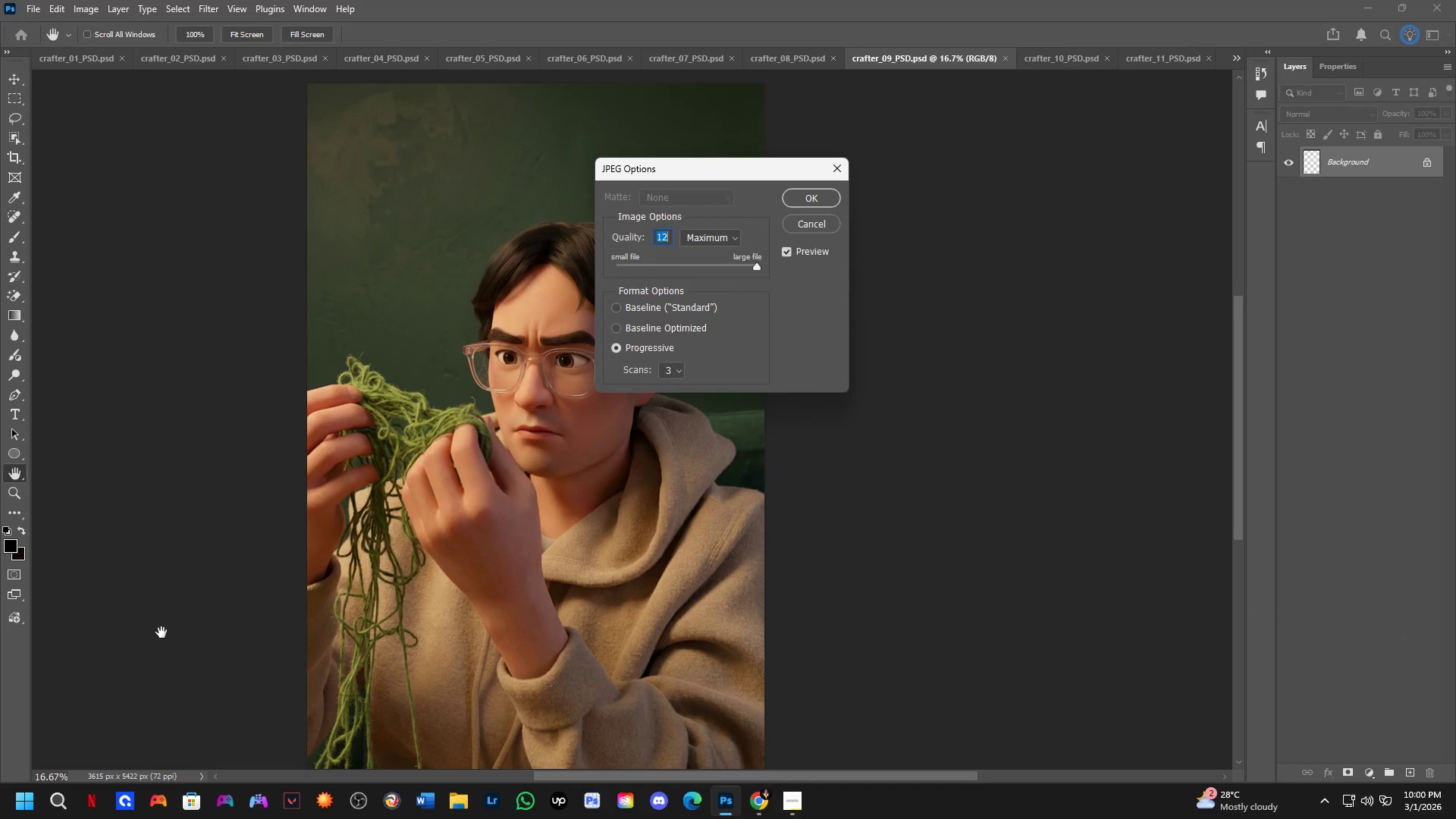 
key(NumpadEnter)
 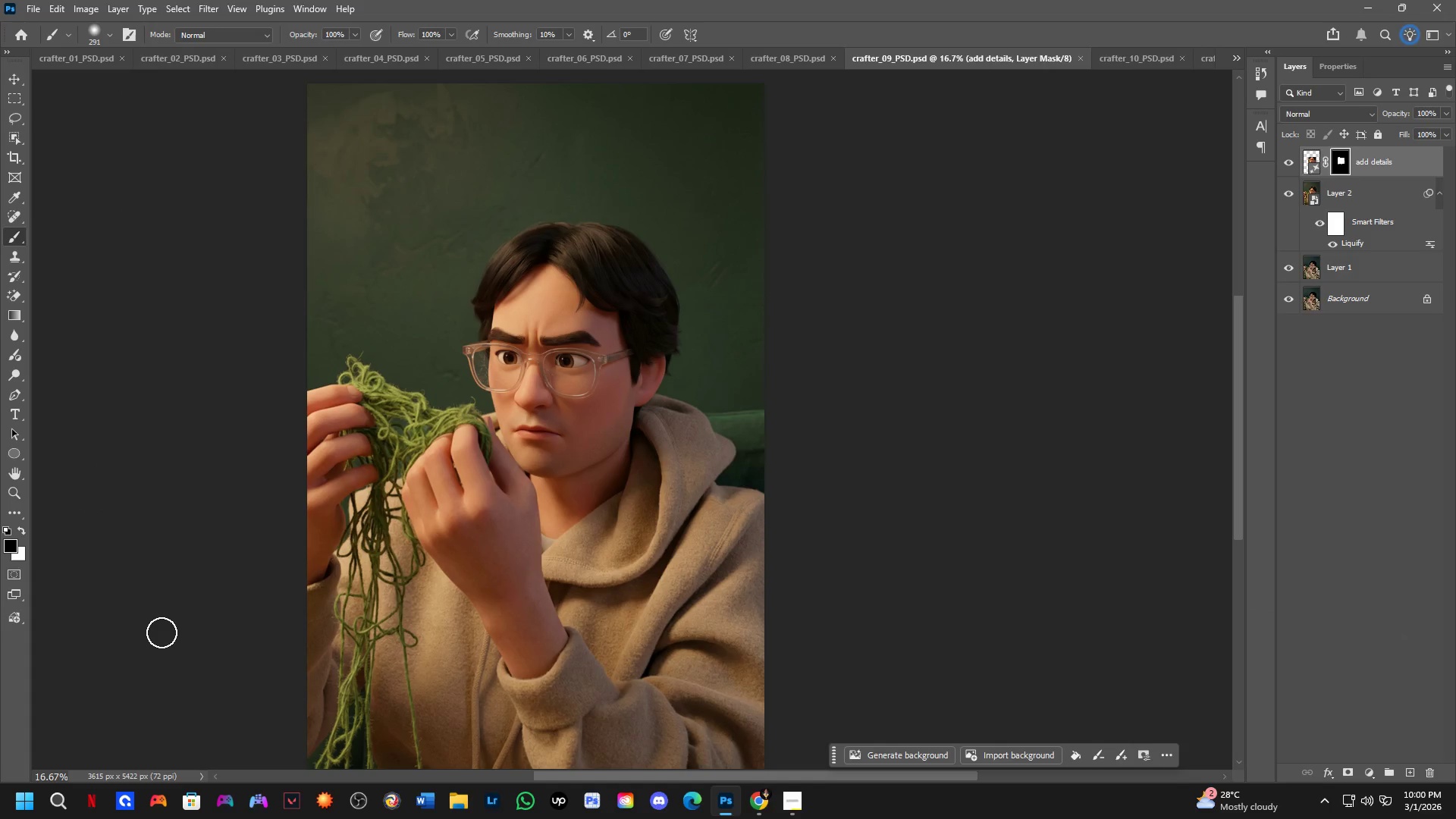 
key(Control+ControlLeft)
 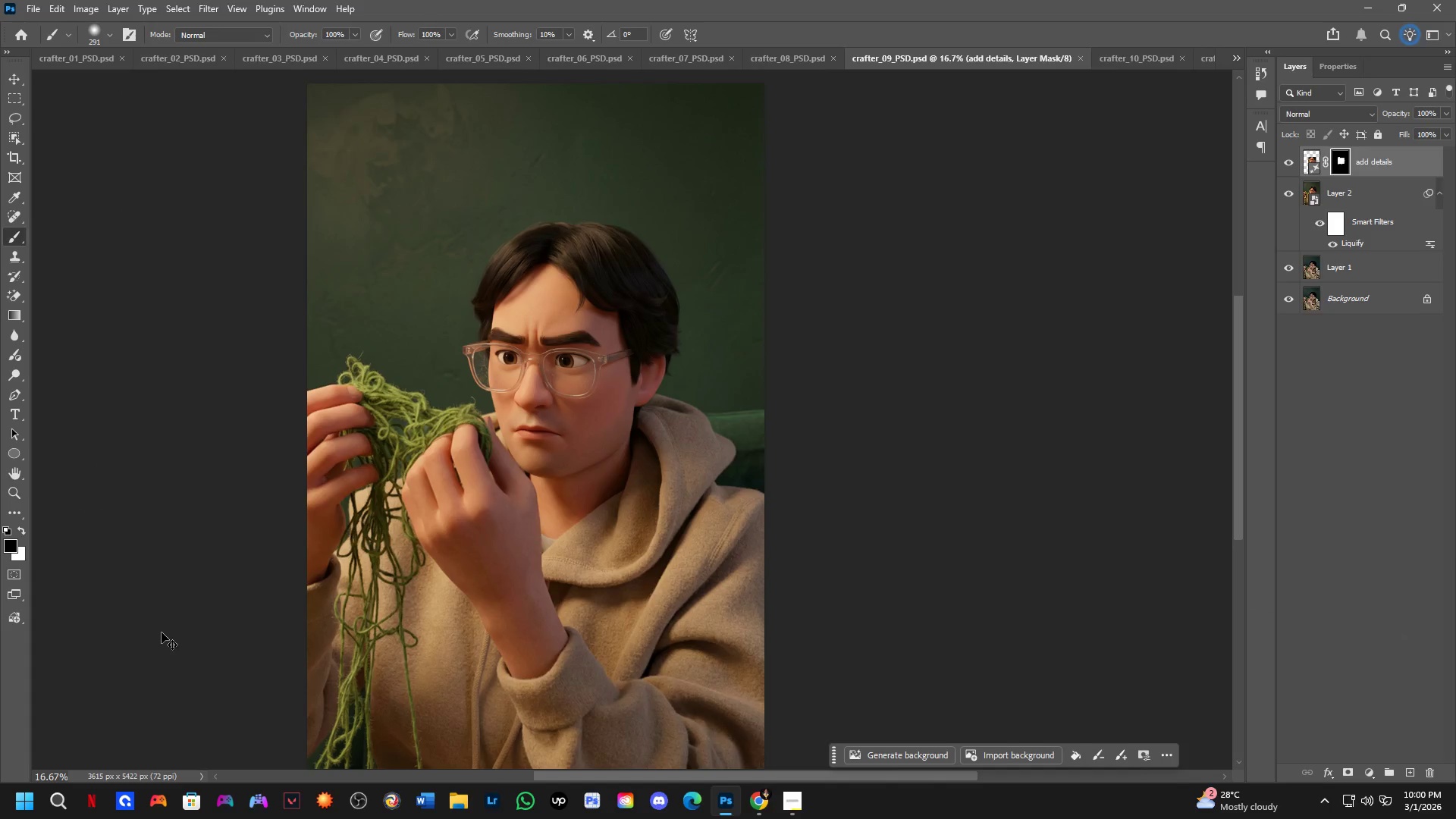 
key(Control+Tab)
 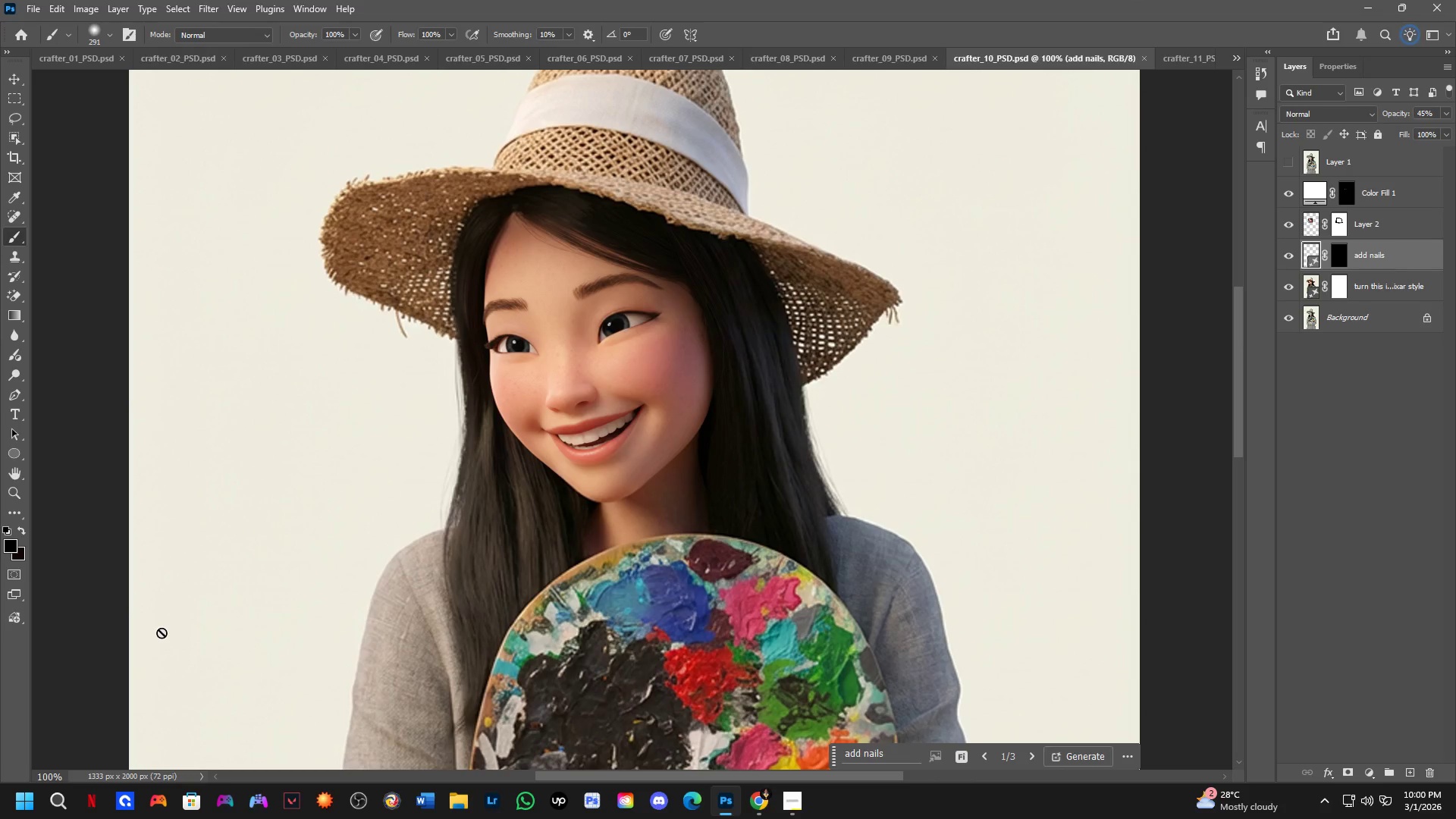 
key(Control+Shift+ShiftLeft)
 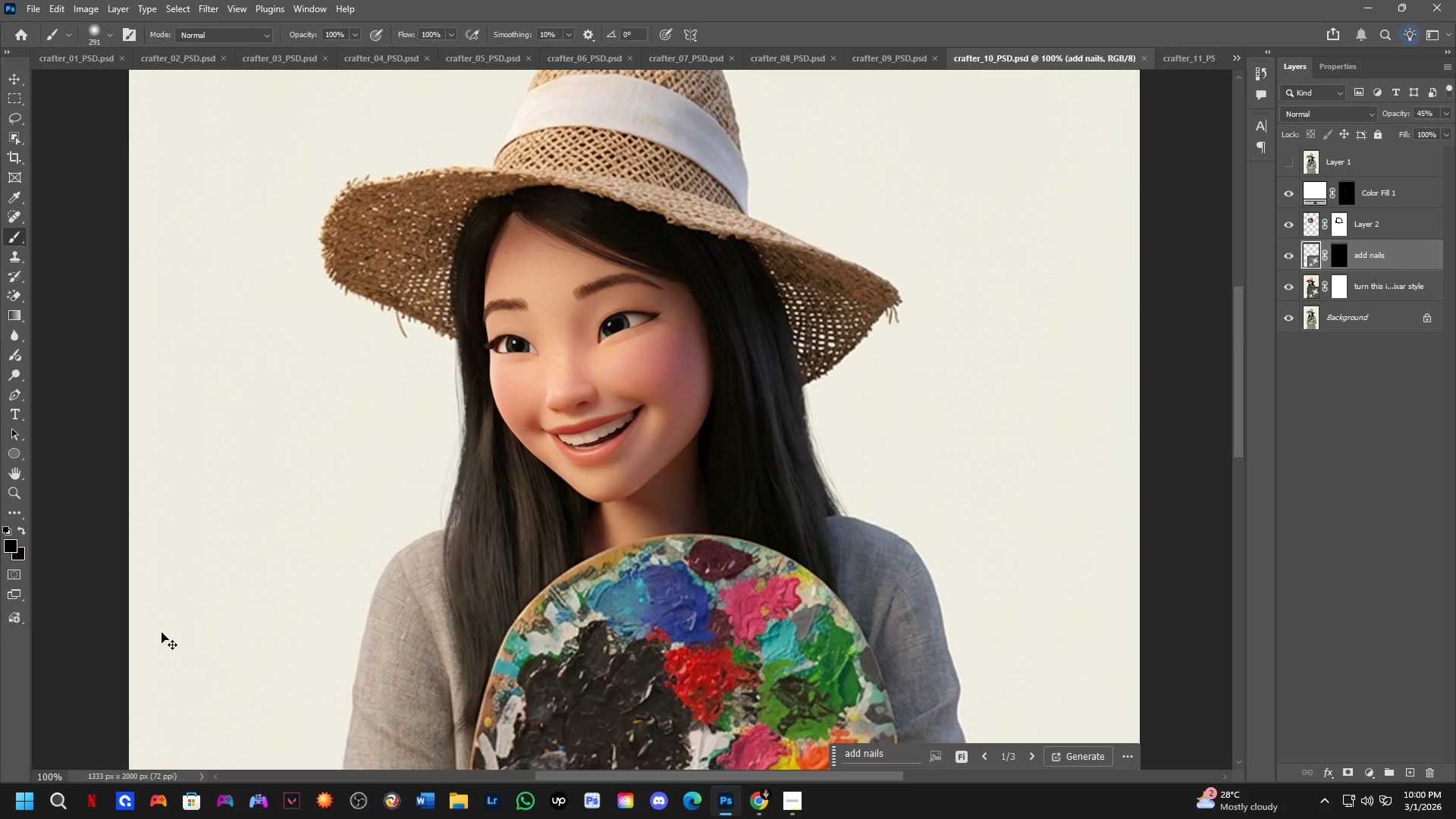 
key(Control+Shift+S)
 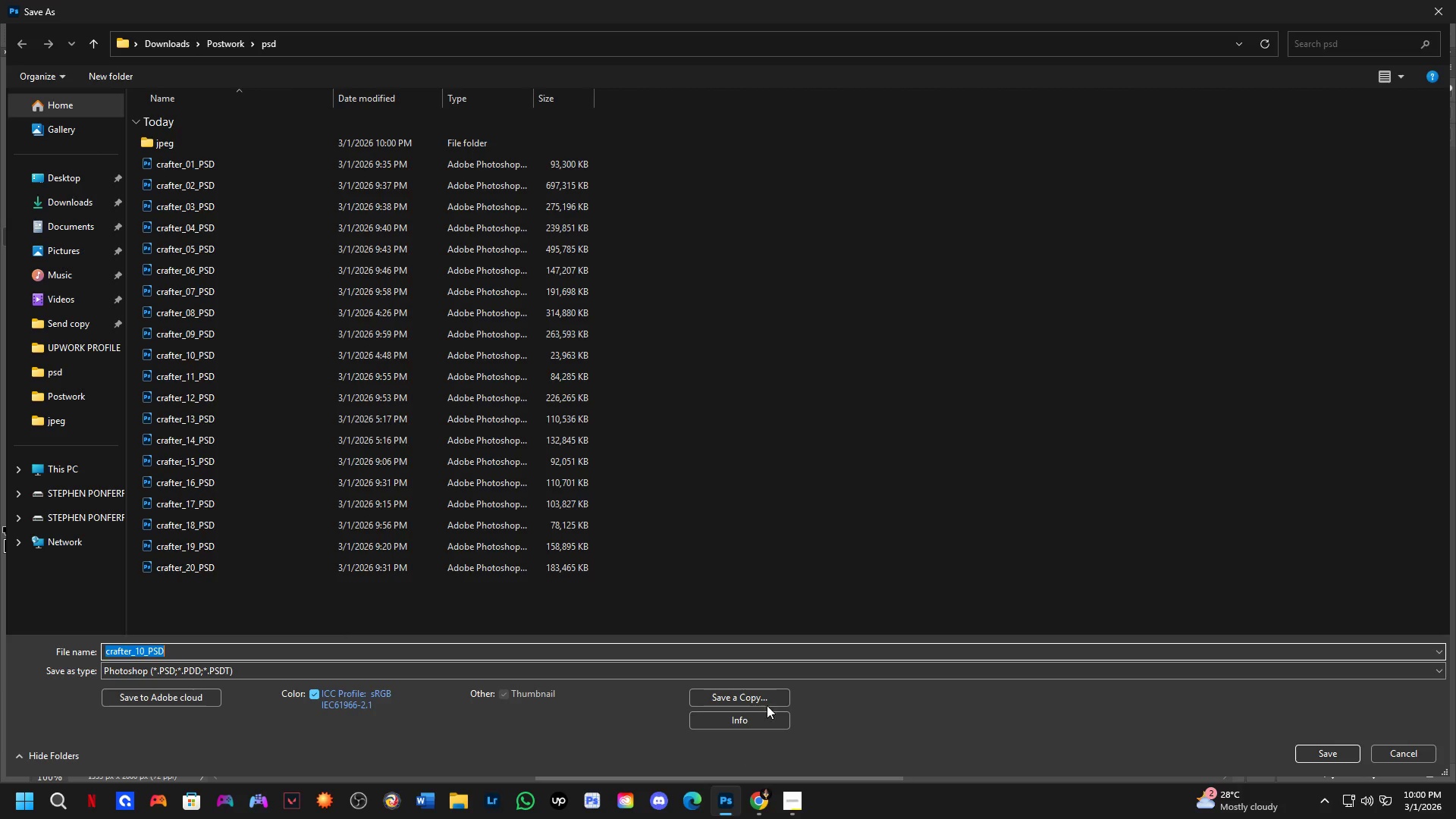 
left_click([771, 692])
 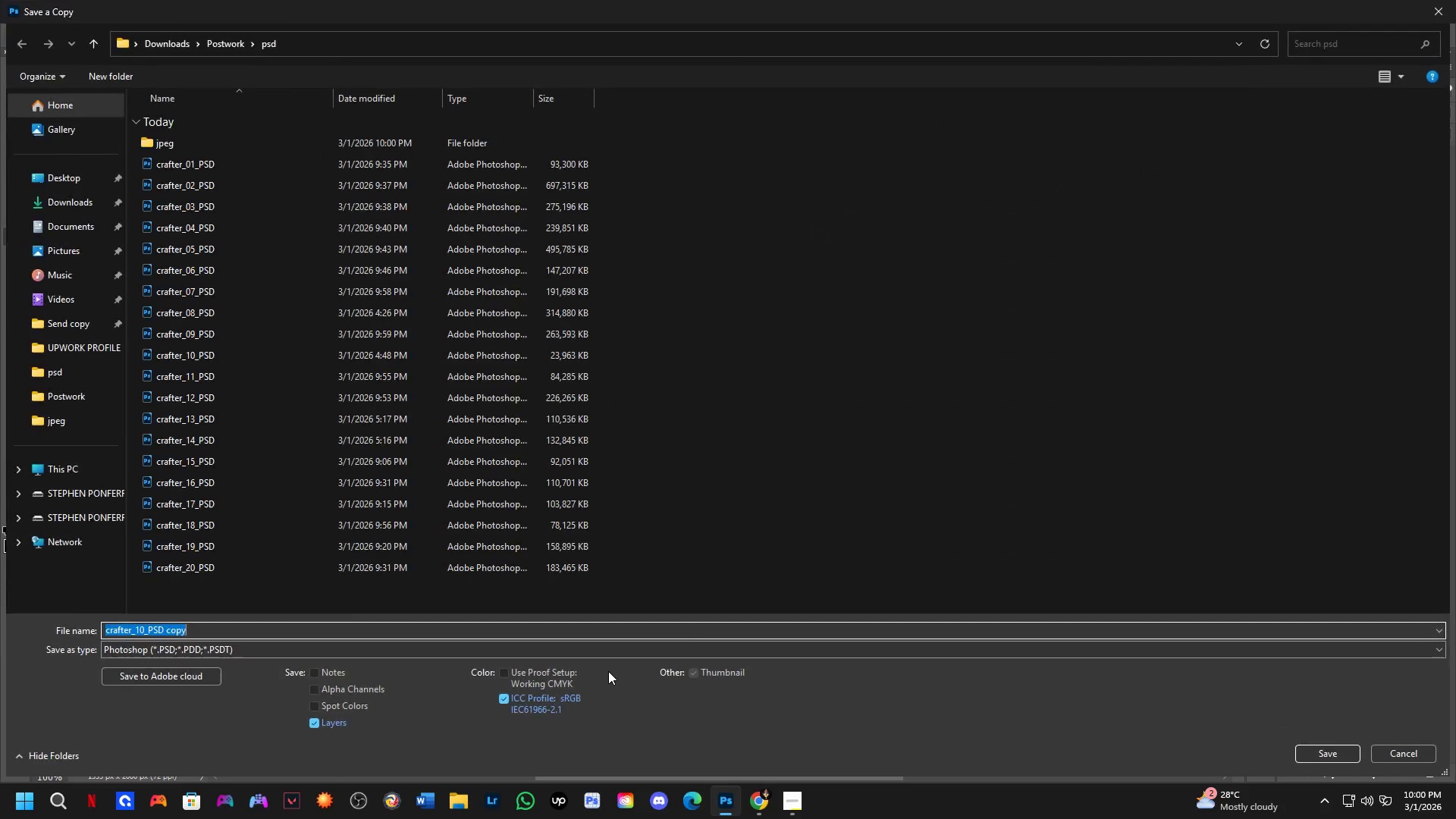 
left_click([613, 642])
 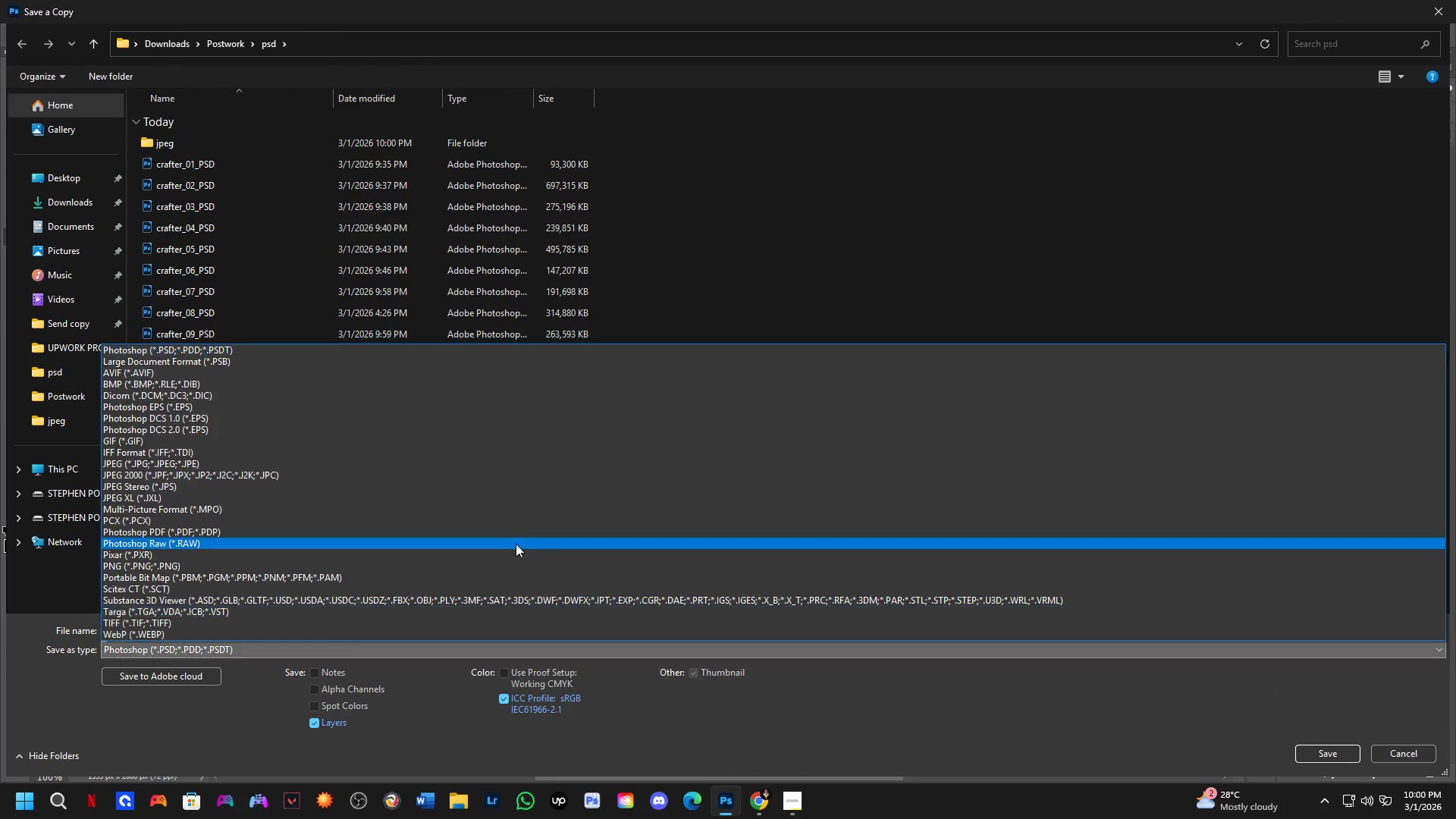 
left_click_drag(start_coordinate=[507, 519], to_coordinate=[526, 461])
 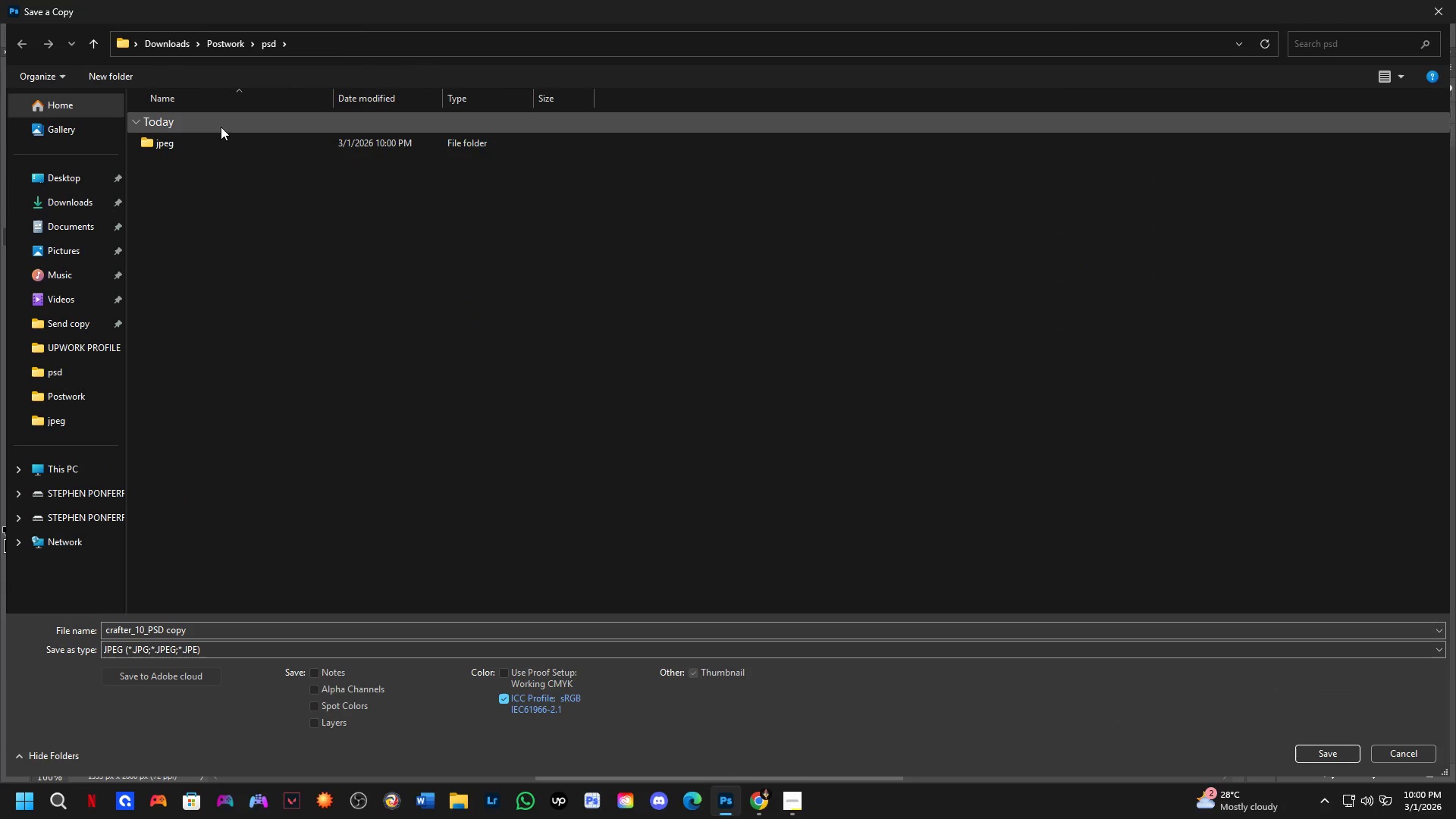 
left_click([225, 139])
 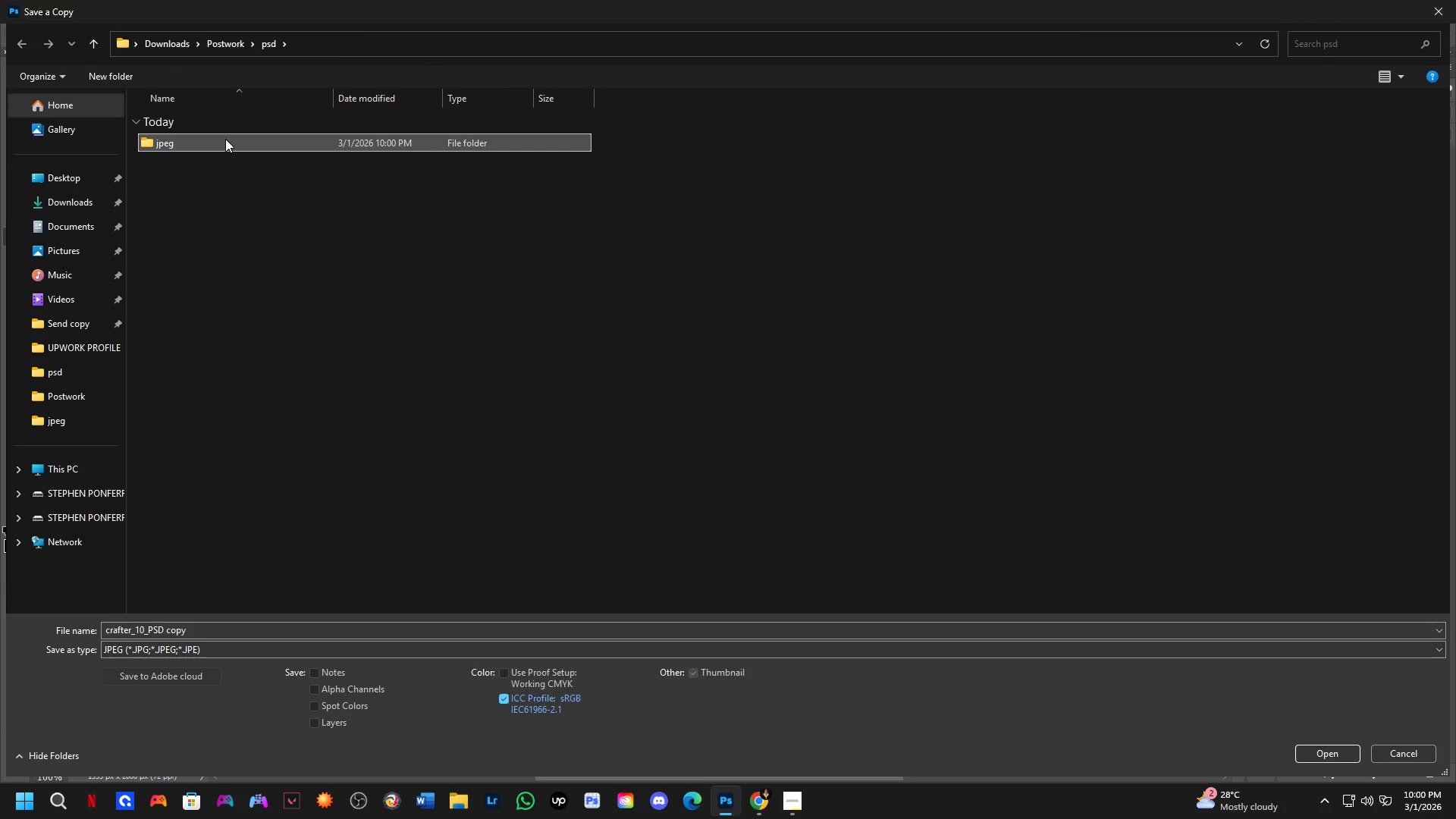 
double_click([225, 139])
 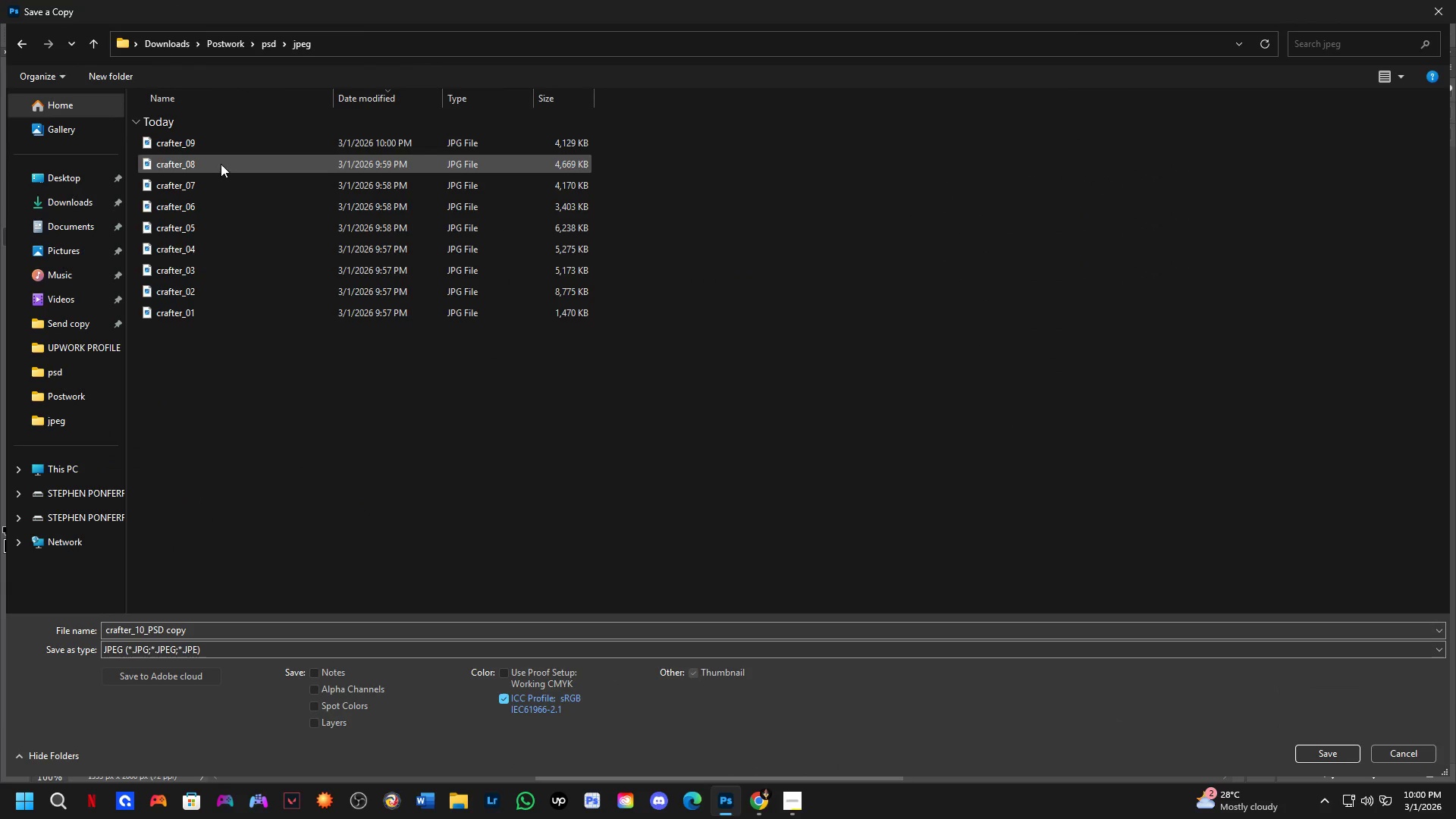 
left_click([216, 140])
 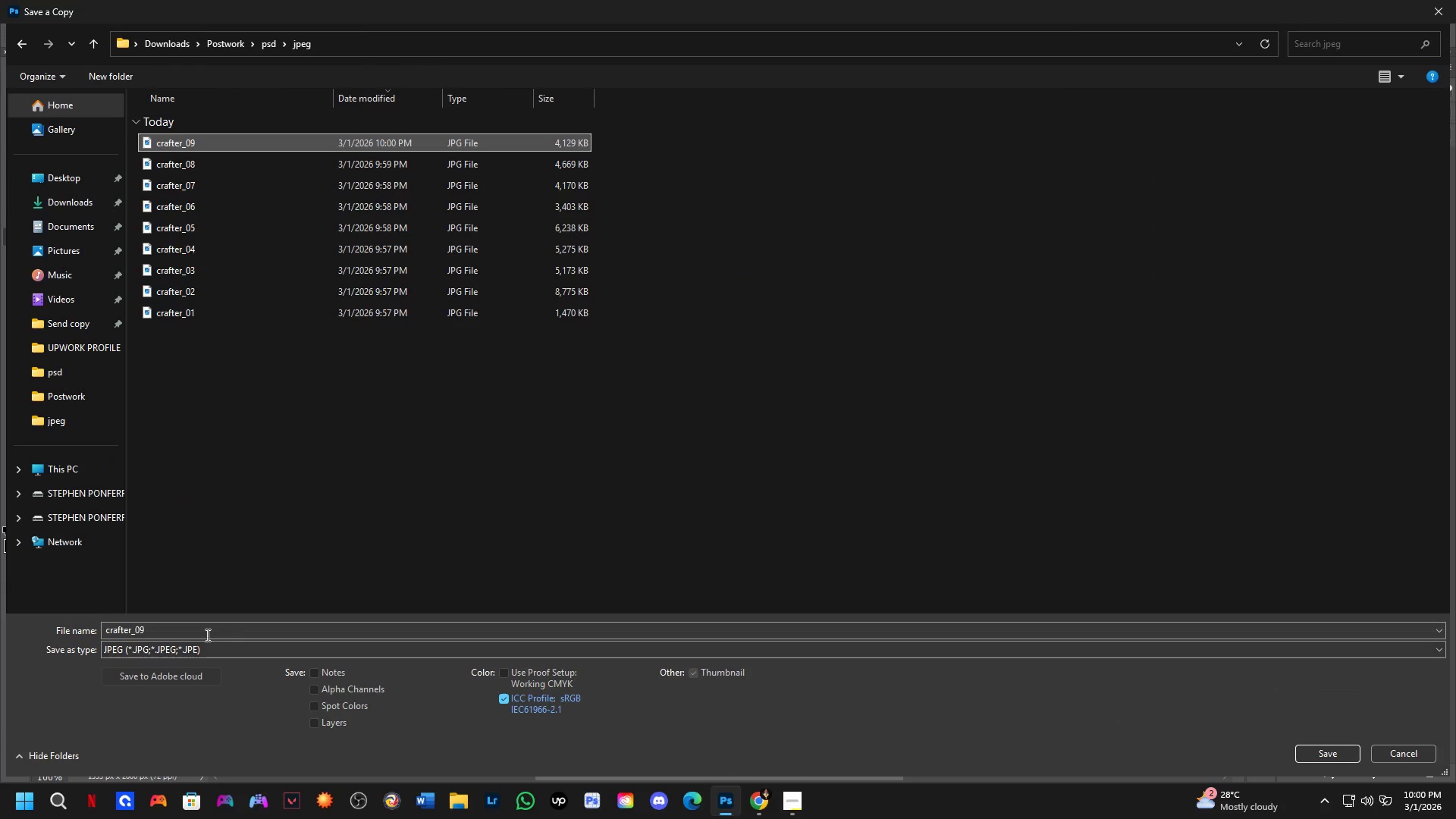 
left_click([203, 629])
 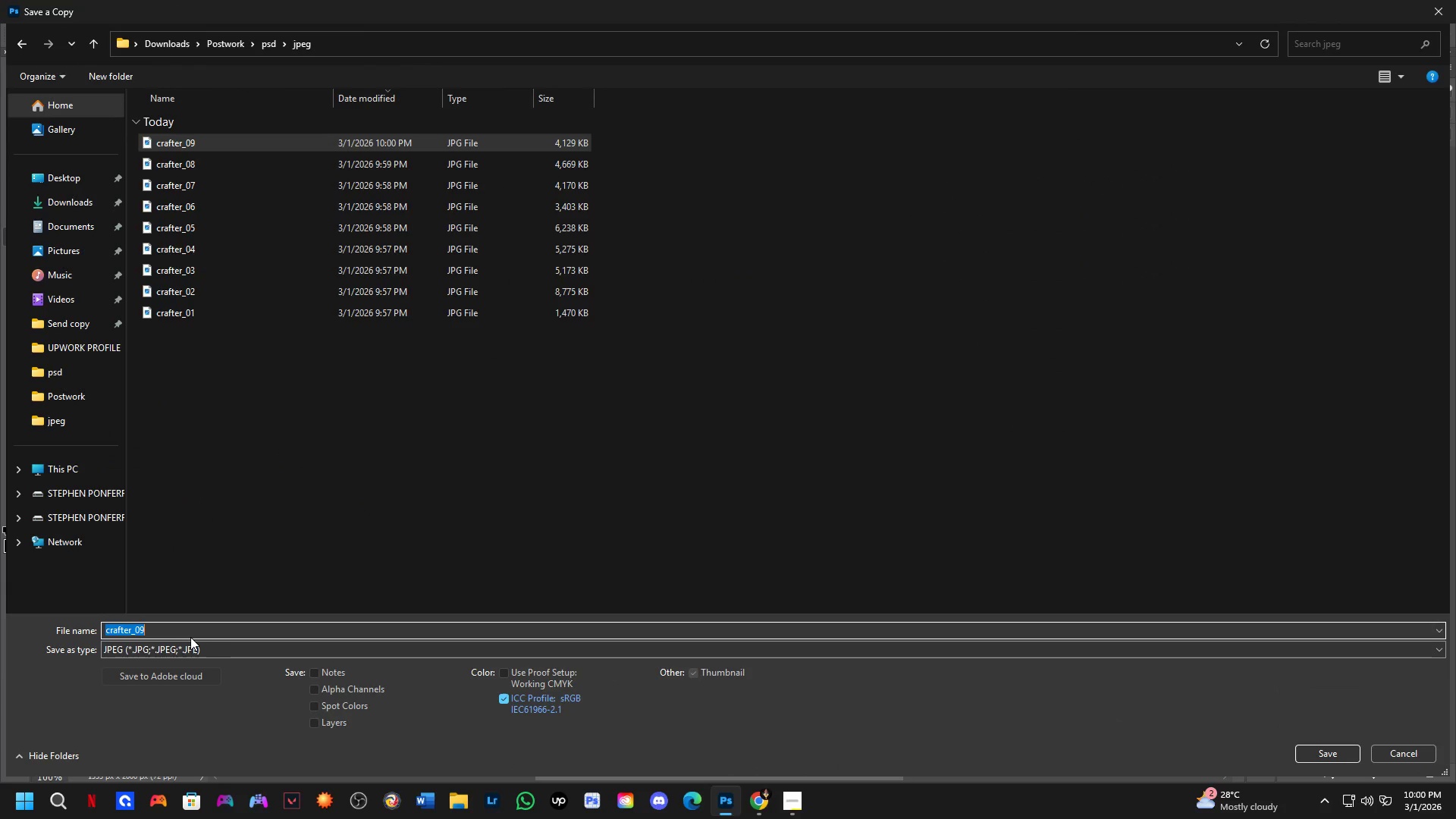 
key(ArrowRight)
 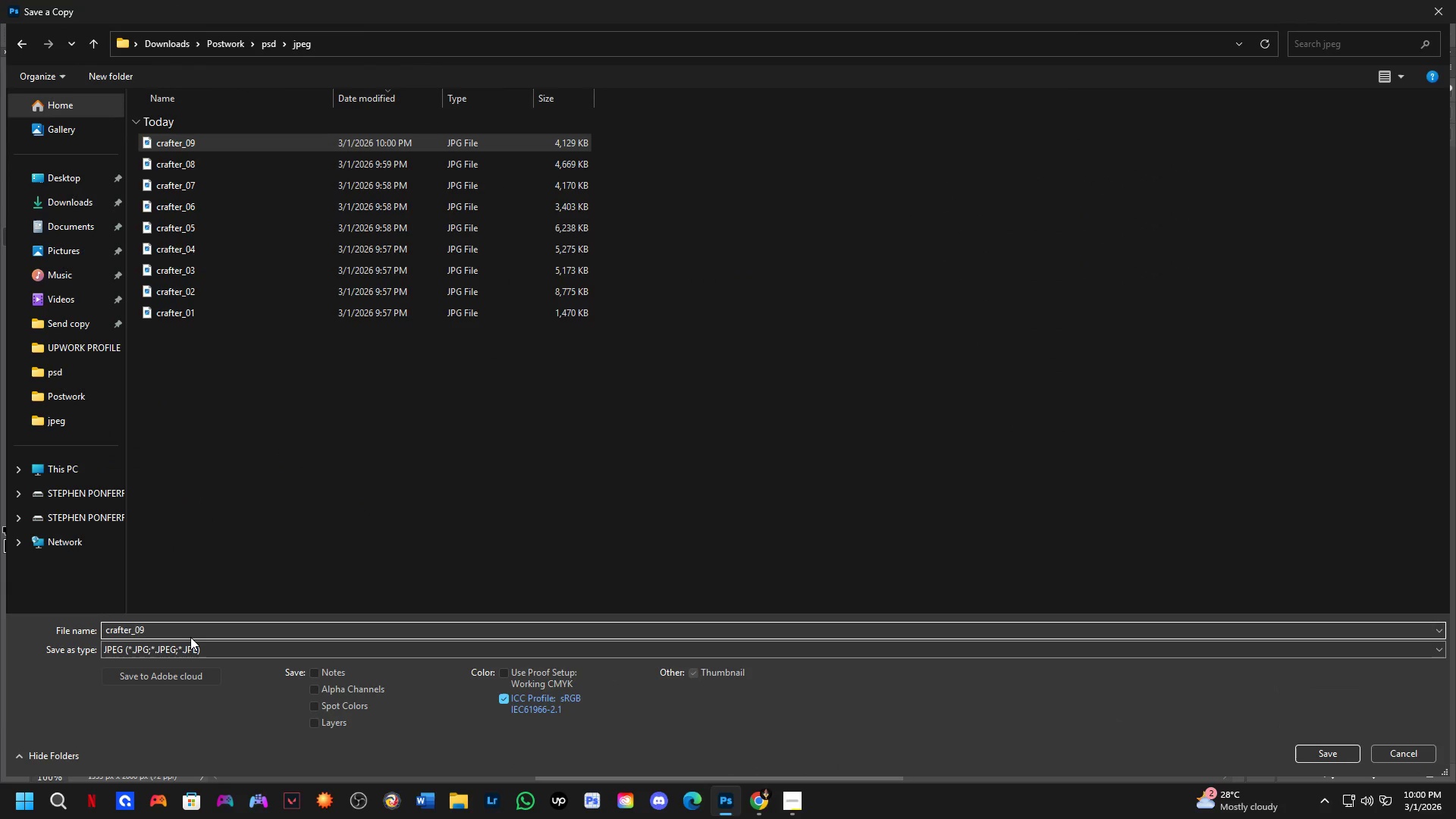 
key(Backspace)
 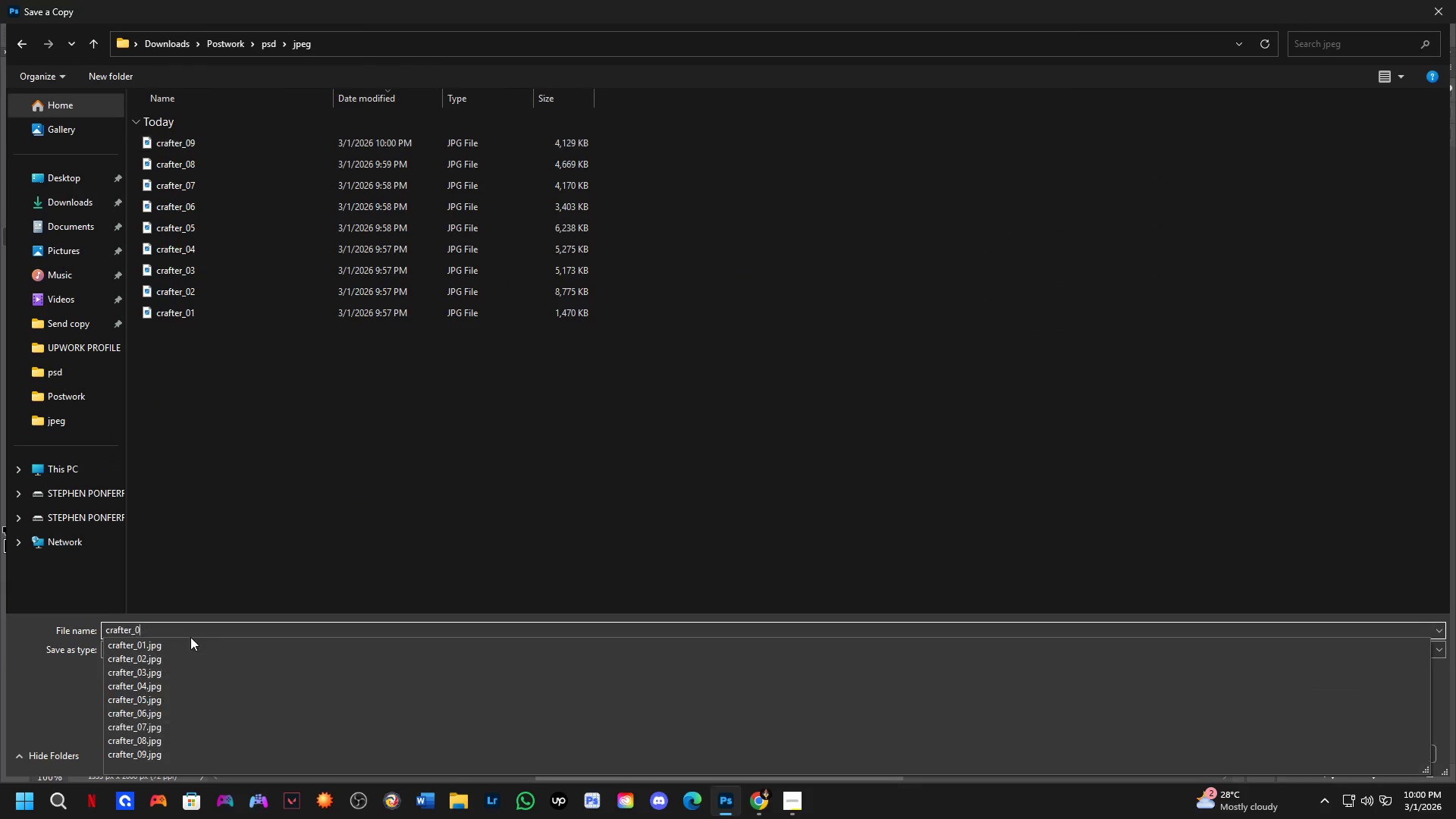 
key(Backspace)
 